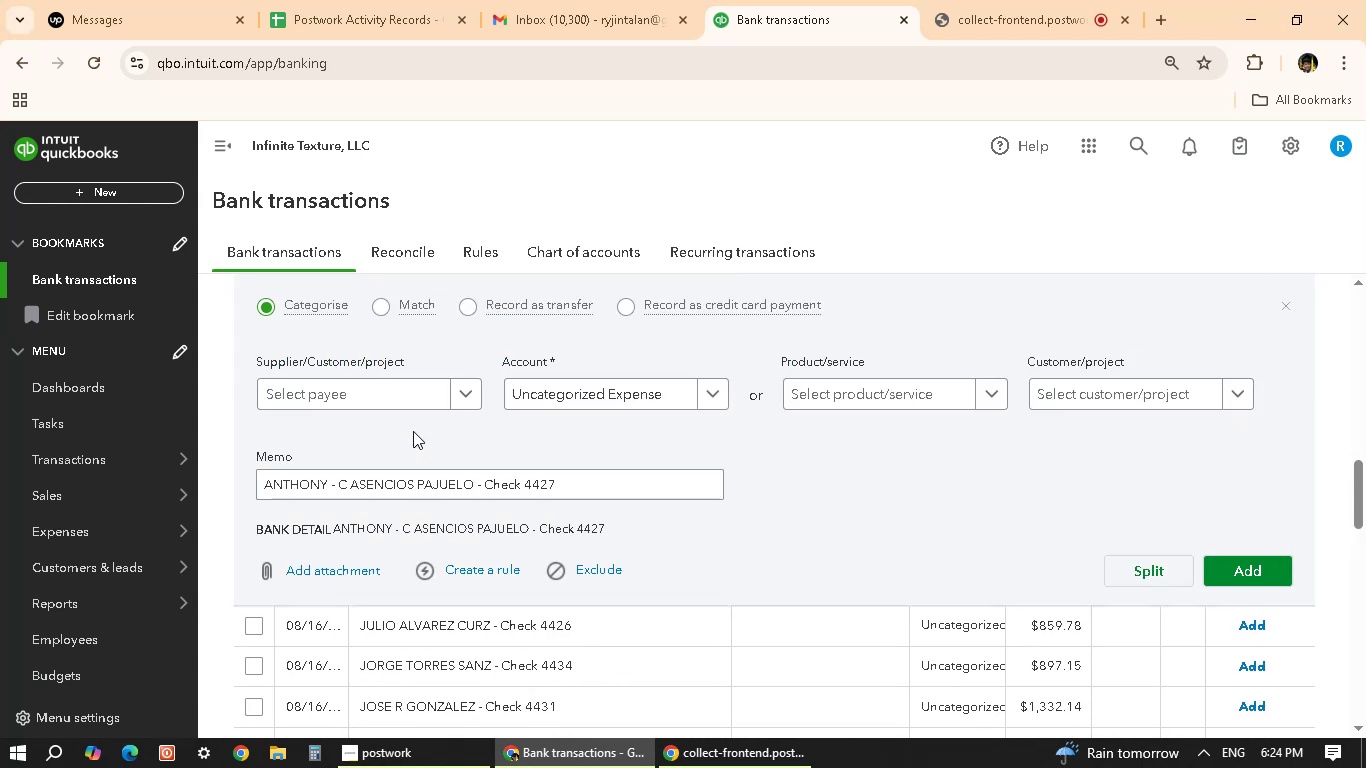 
left_click([346, 387])
 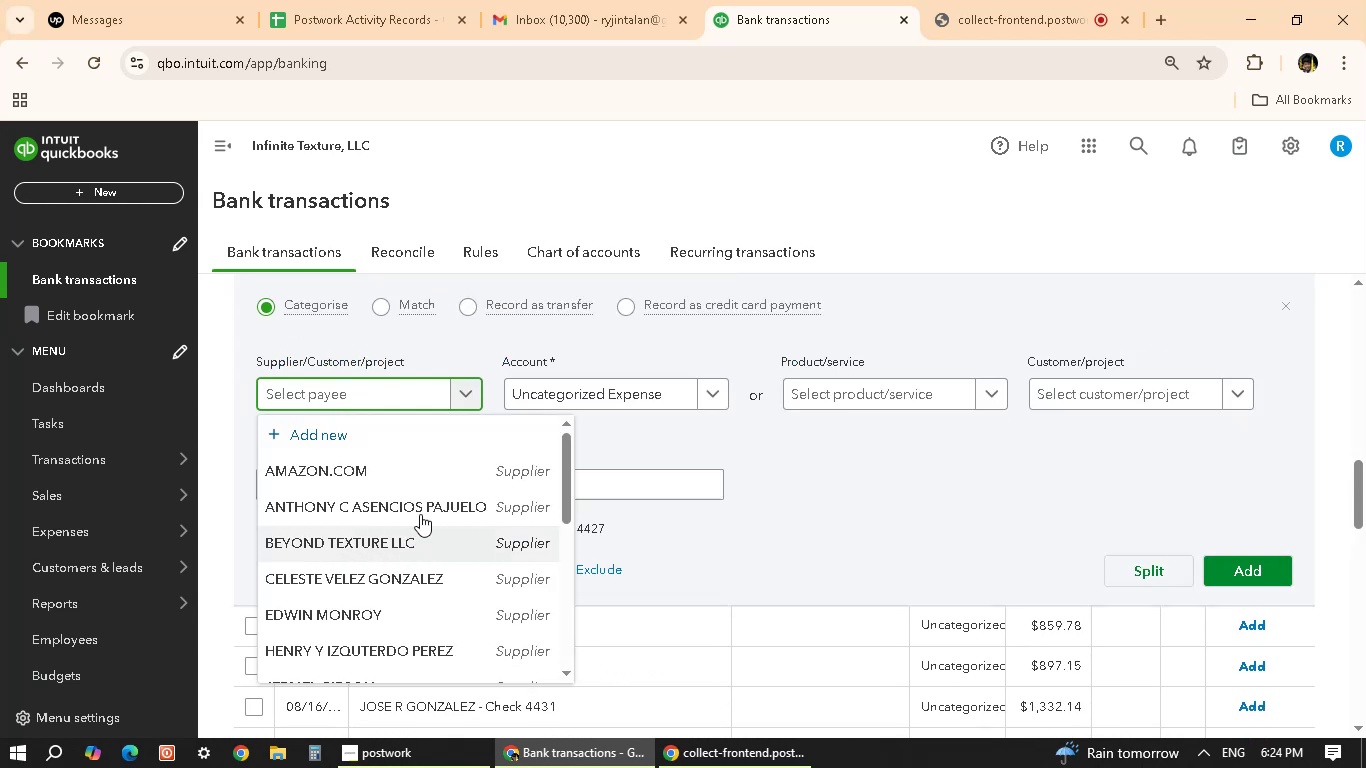 
left_click([421, 504])
 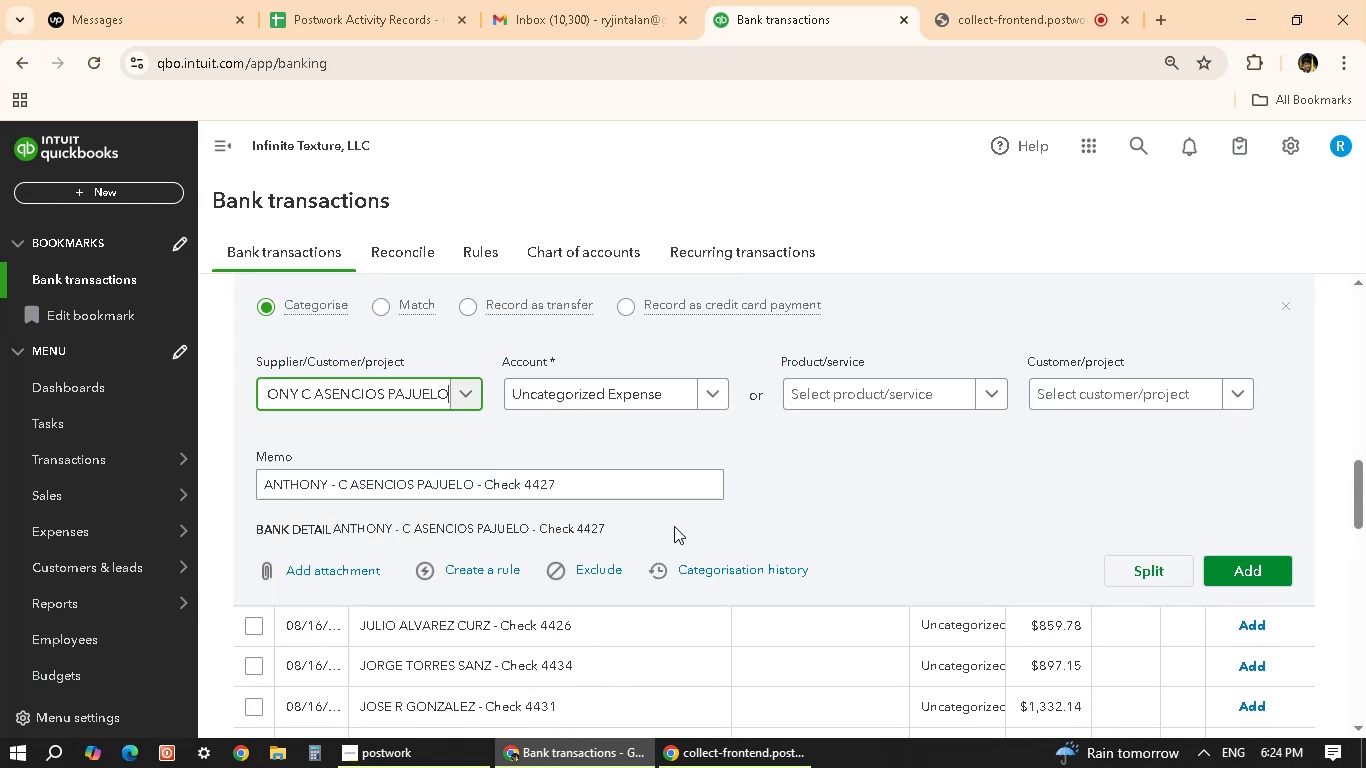 
scroll: coordinate [665, 534], scroll_direction: down, amount: 3.0
 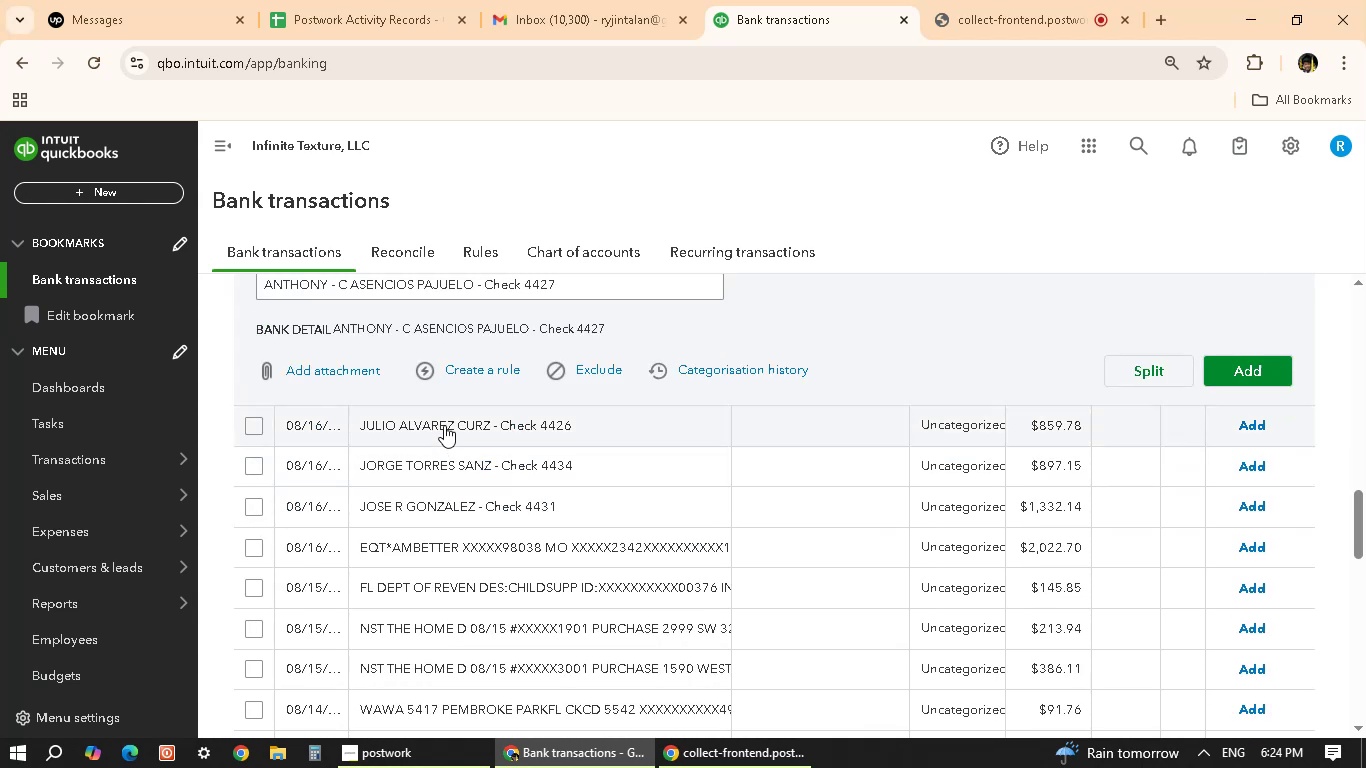 
left_click([444, 425])
 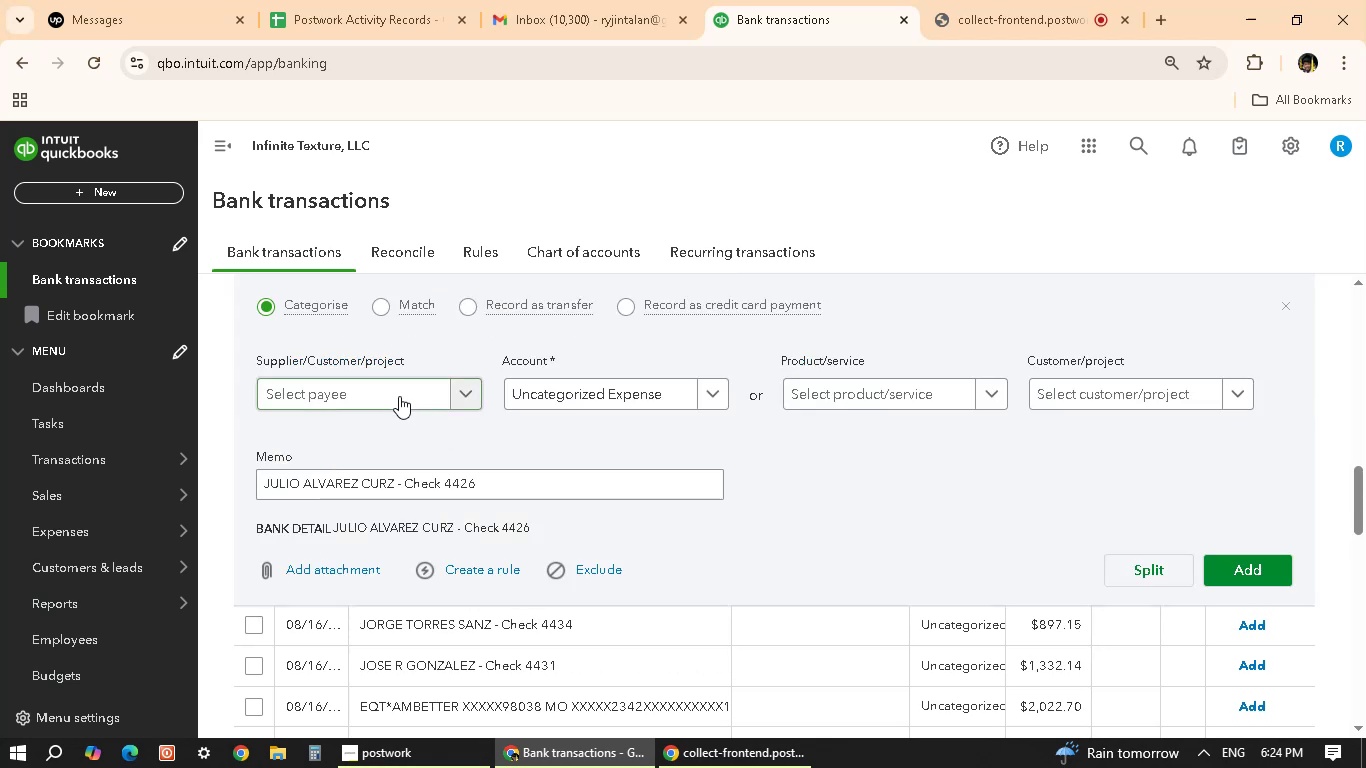 
scroll: coordinate [433, 579], scroll_direction: down, amount: 3.0
 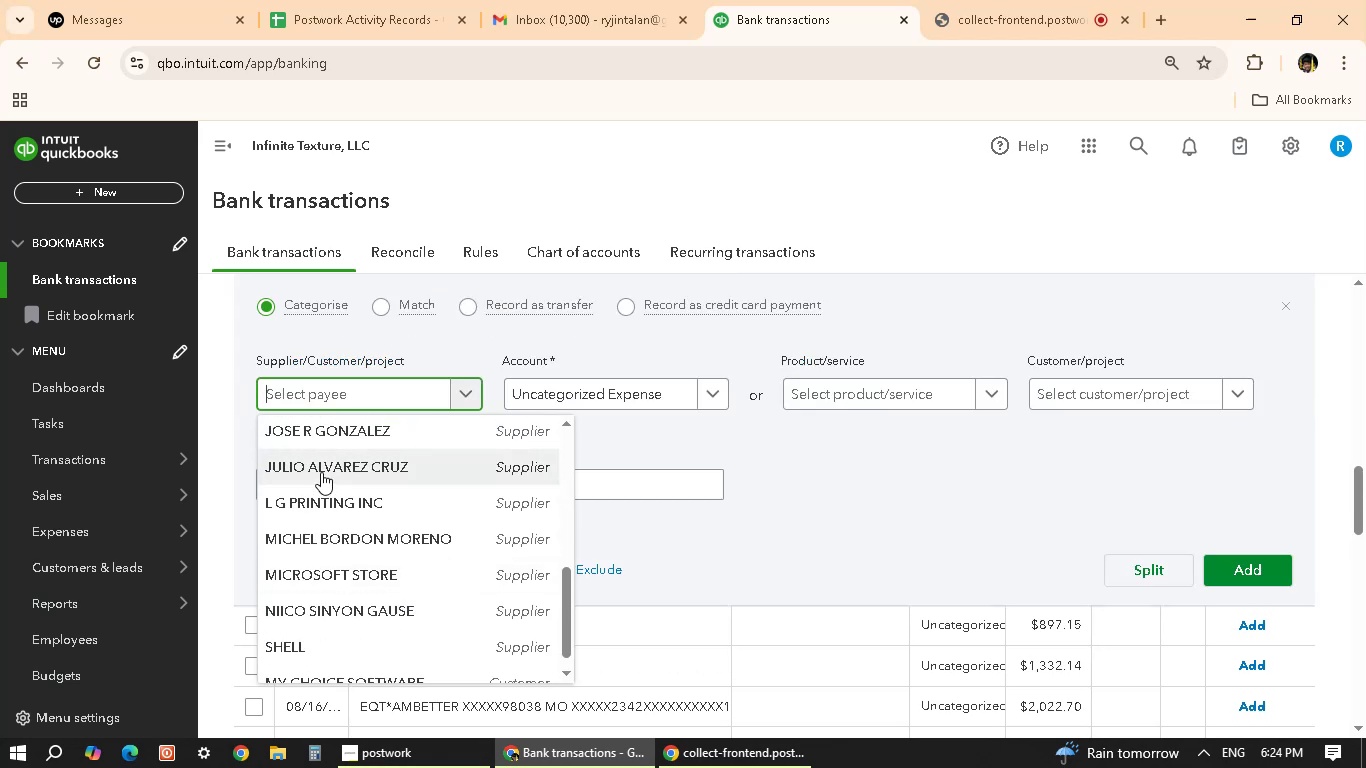 
left_click([325, 467])
 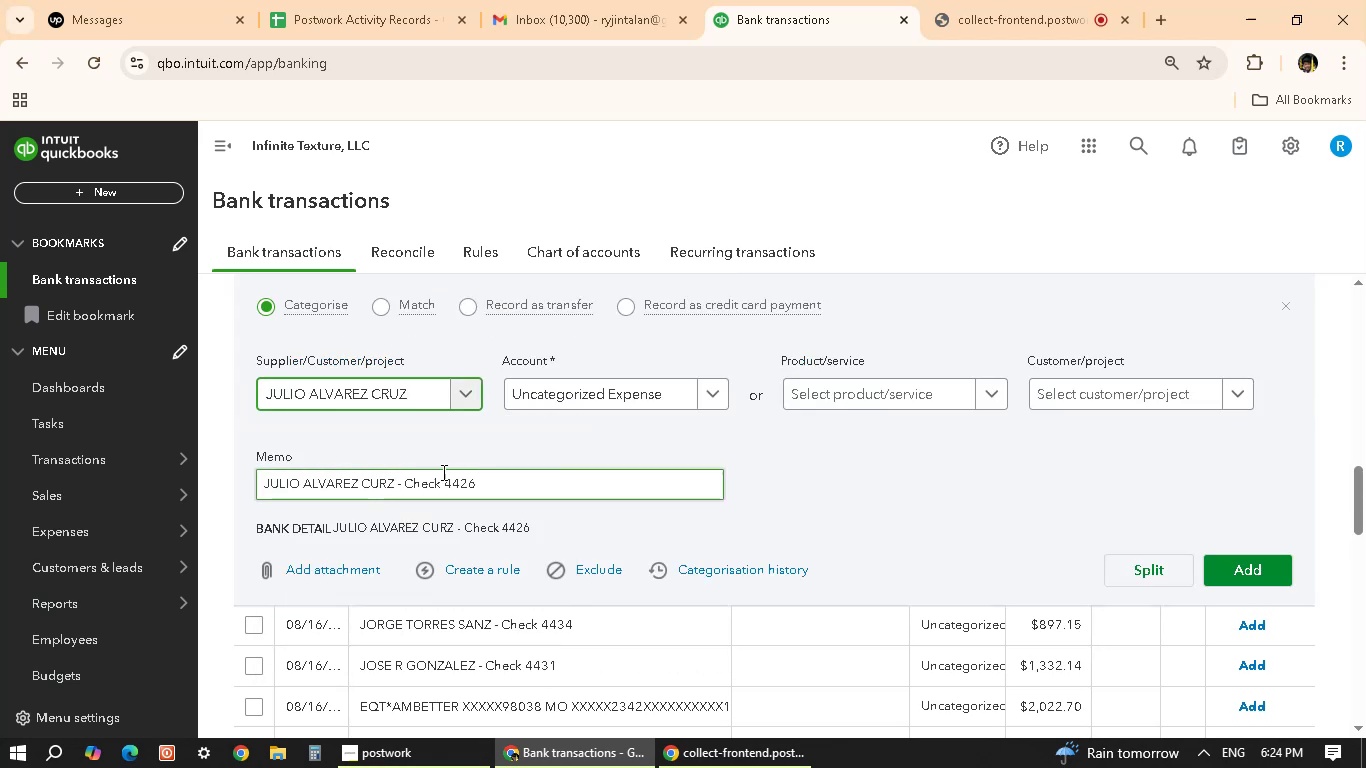 
scroll: coordinate [427, 571], scroll_direction: down, amount: 2.0
 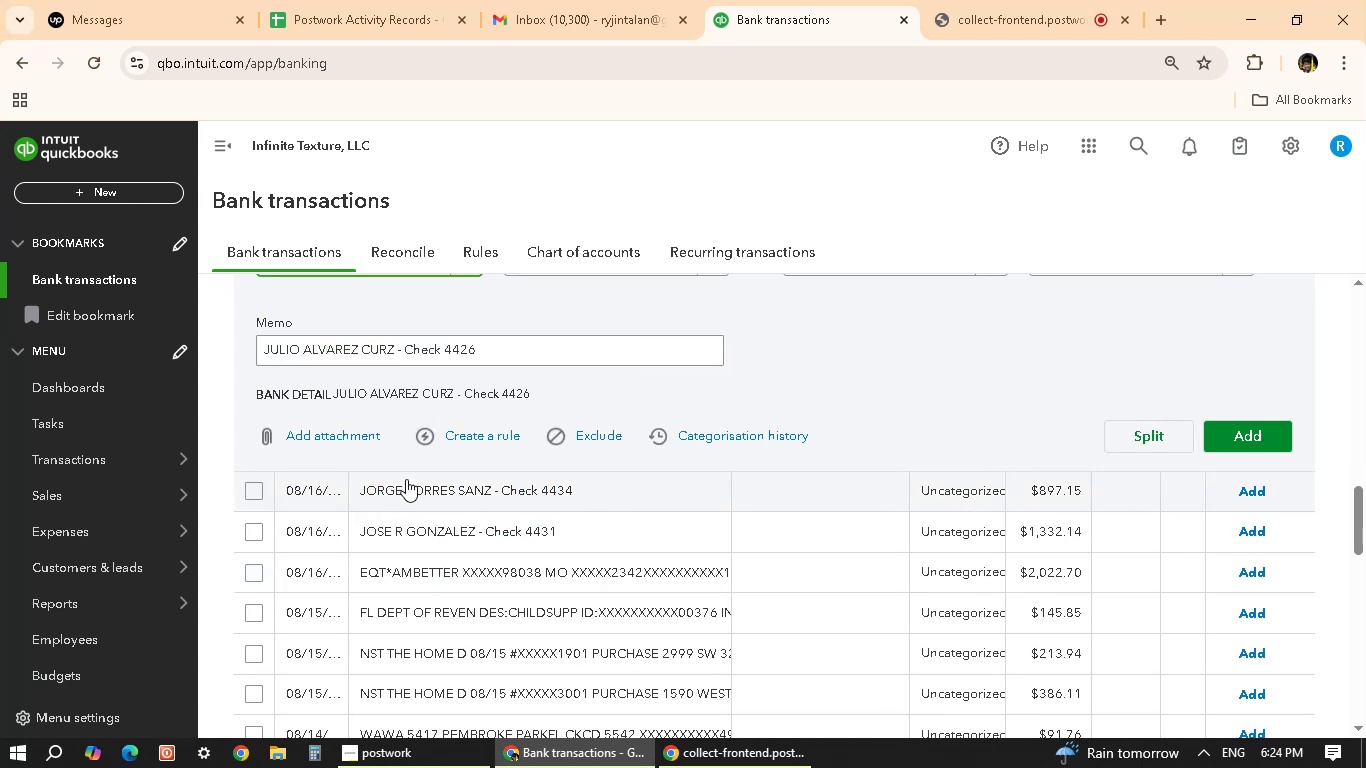 
left_click([406, 499])
 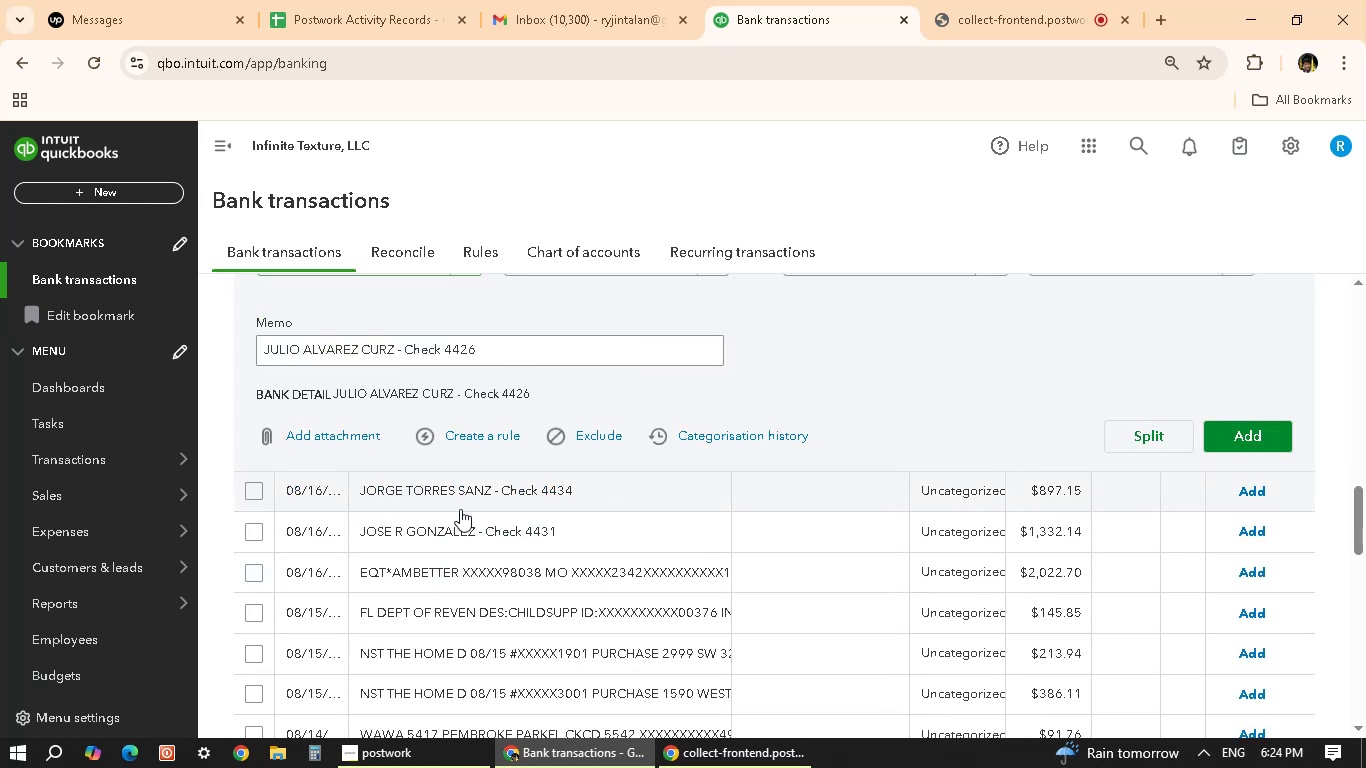 
scroll: coordinate [466, 610], scroll_direction: up, amount: 3.0
 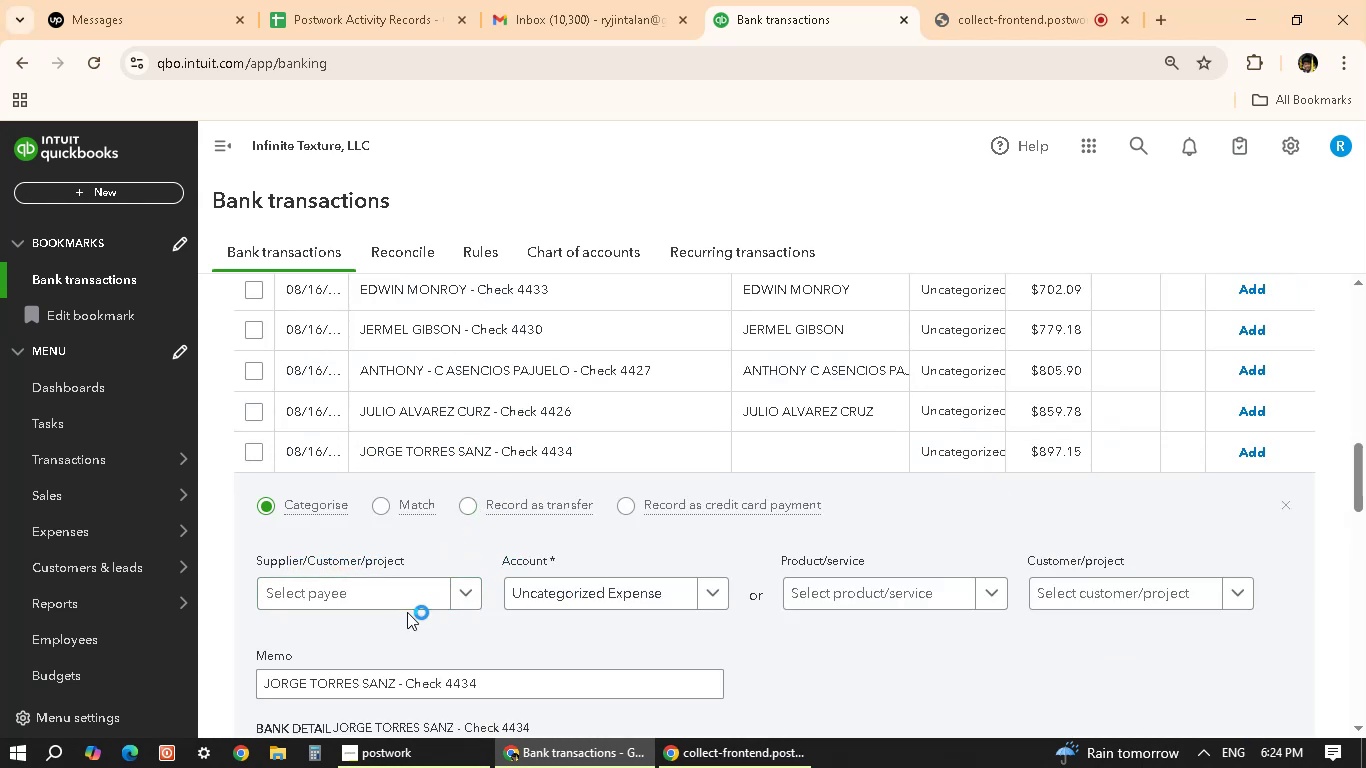 
scroll: coordinate [428, 502], scroll_direction: down, amount: 2.0
 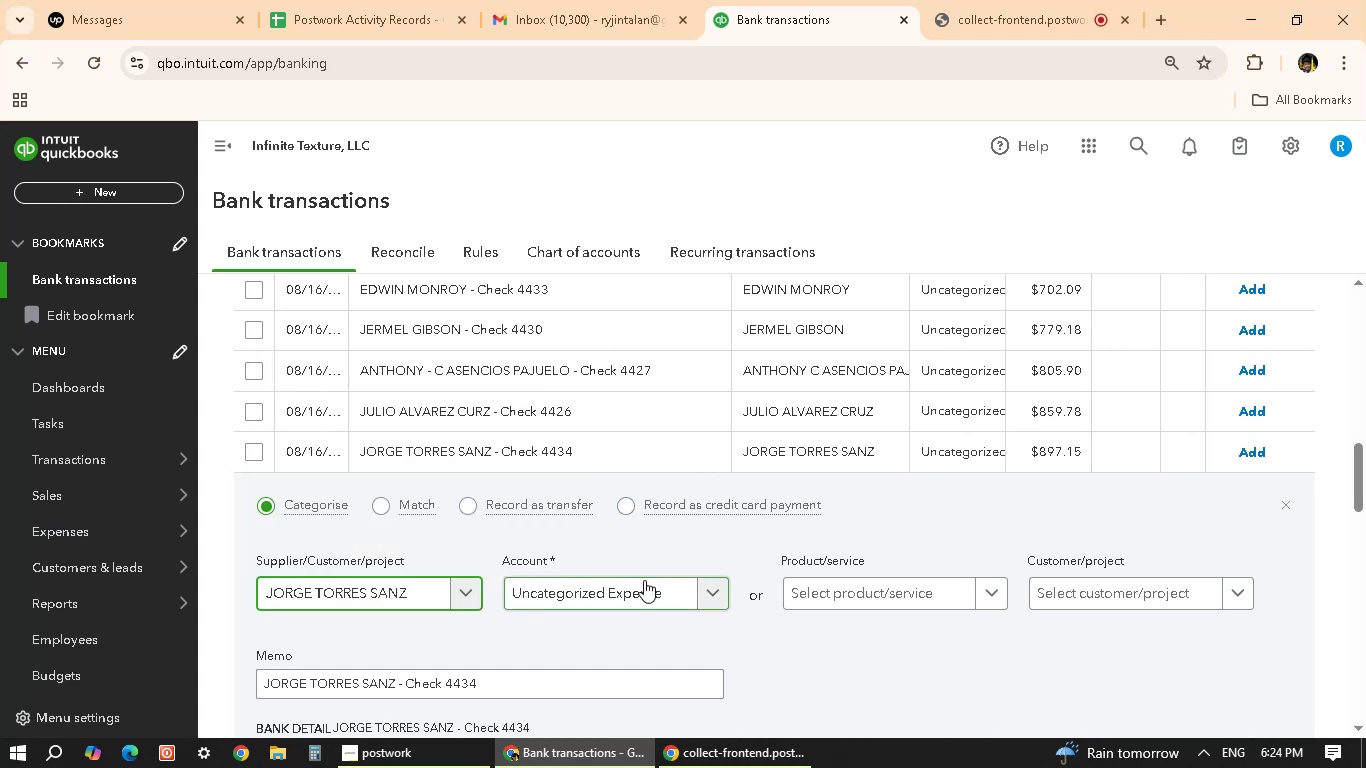 
wait(5.07)
 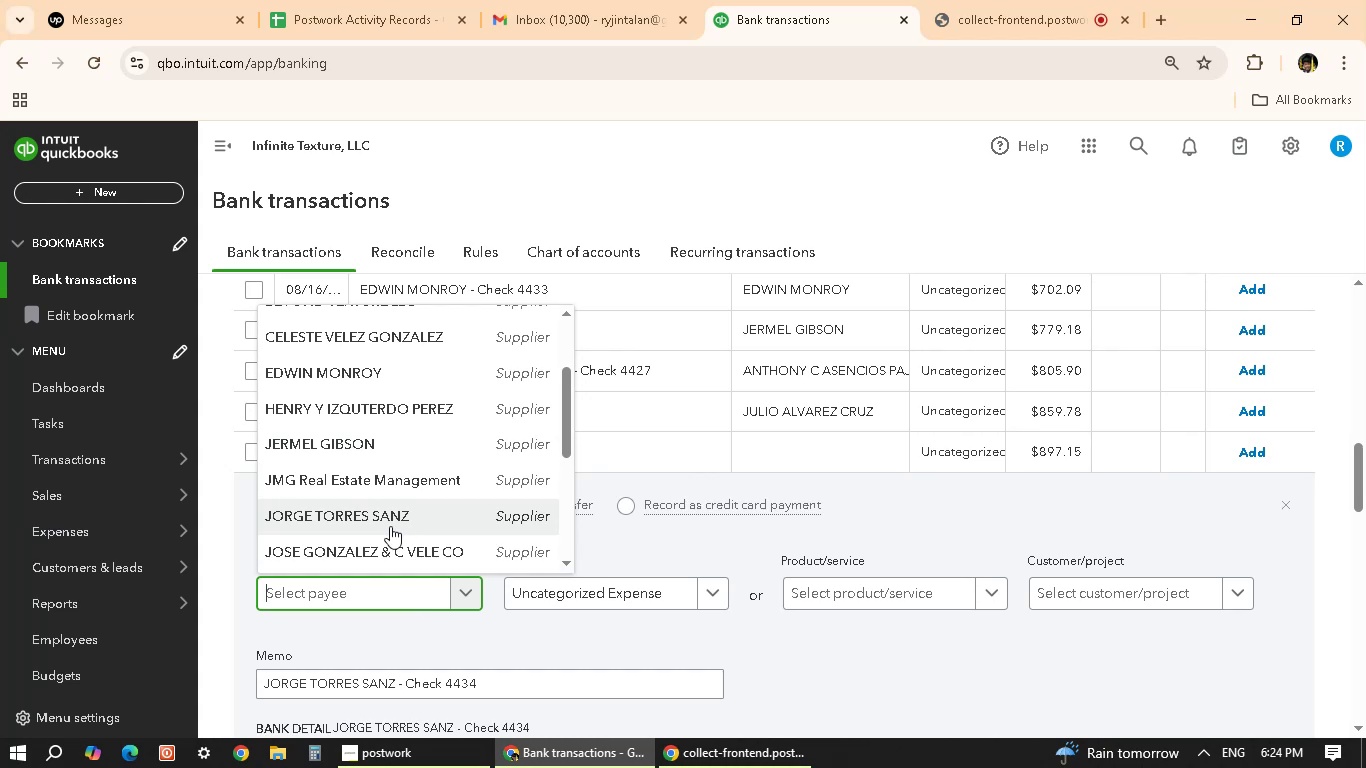 
scroll: coordinate [448, 562], scroll_direction: down, amount: 4.0
 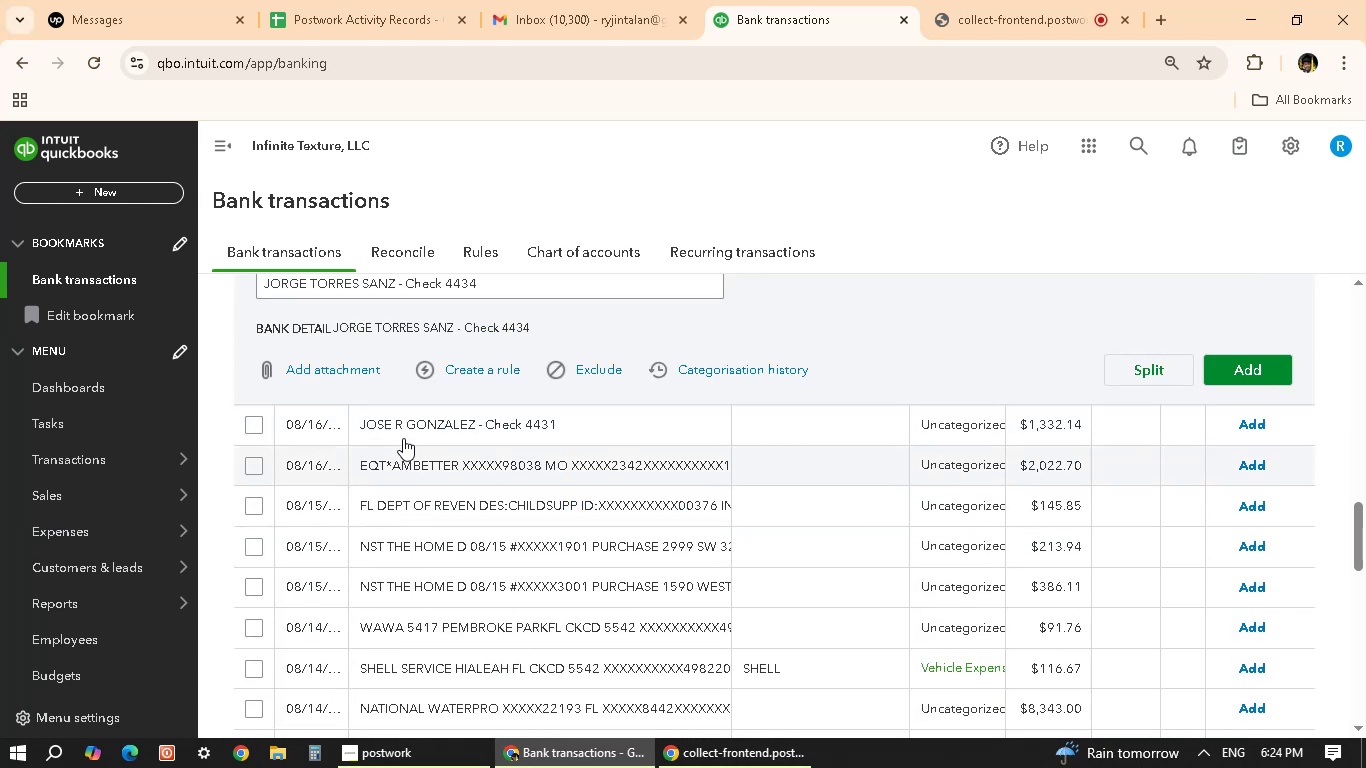 
left_click([418, 422])
 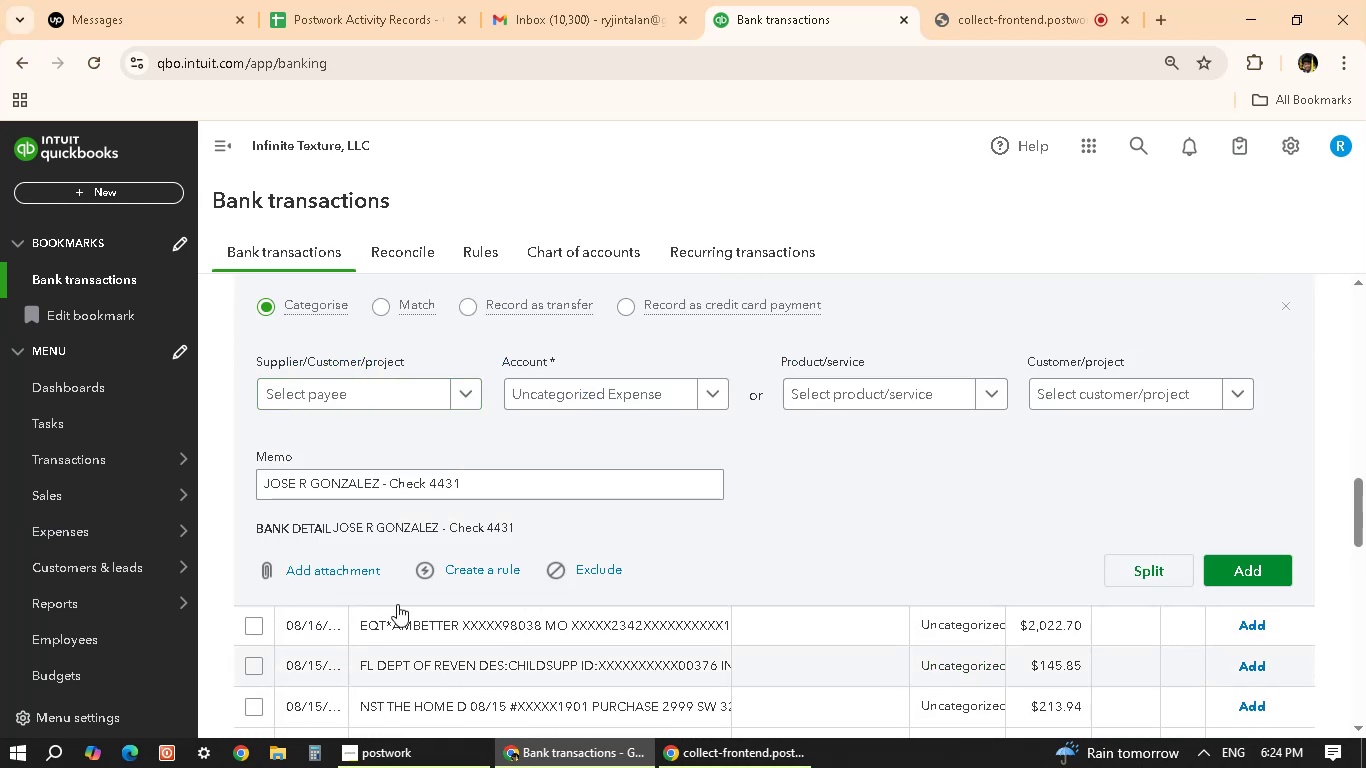 
left_click([350, 395])
 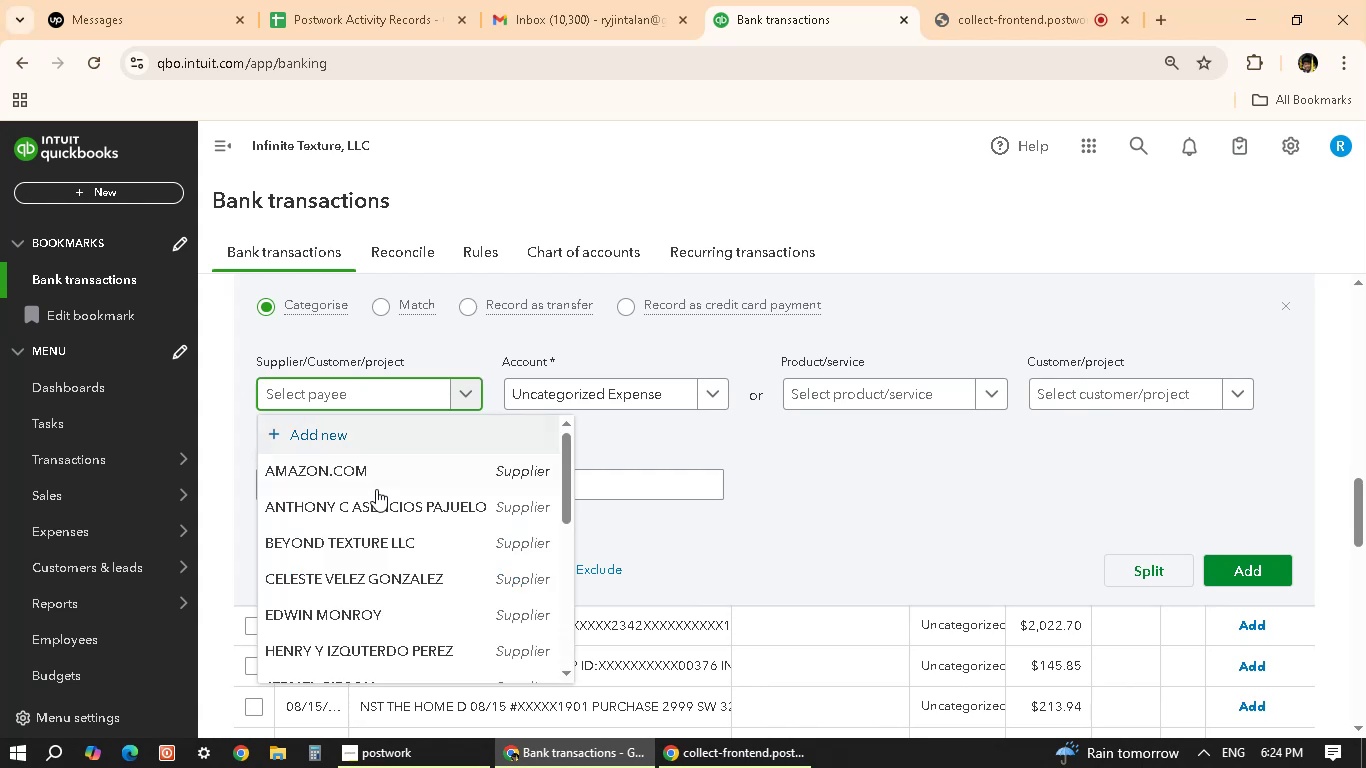 
scroll: coordinate [378, 557], scroll_direction: down, amount: 4.0
 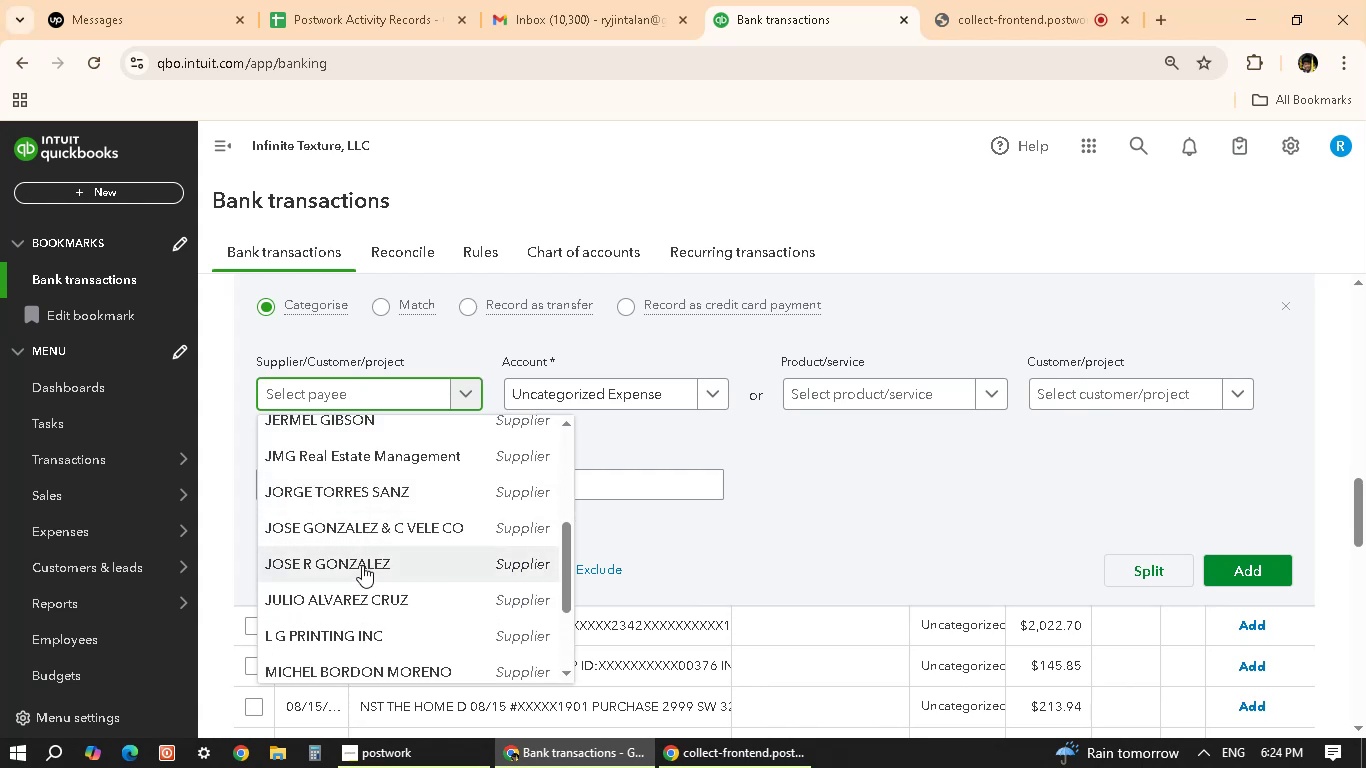 
left_click([362, 565])
 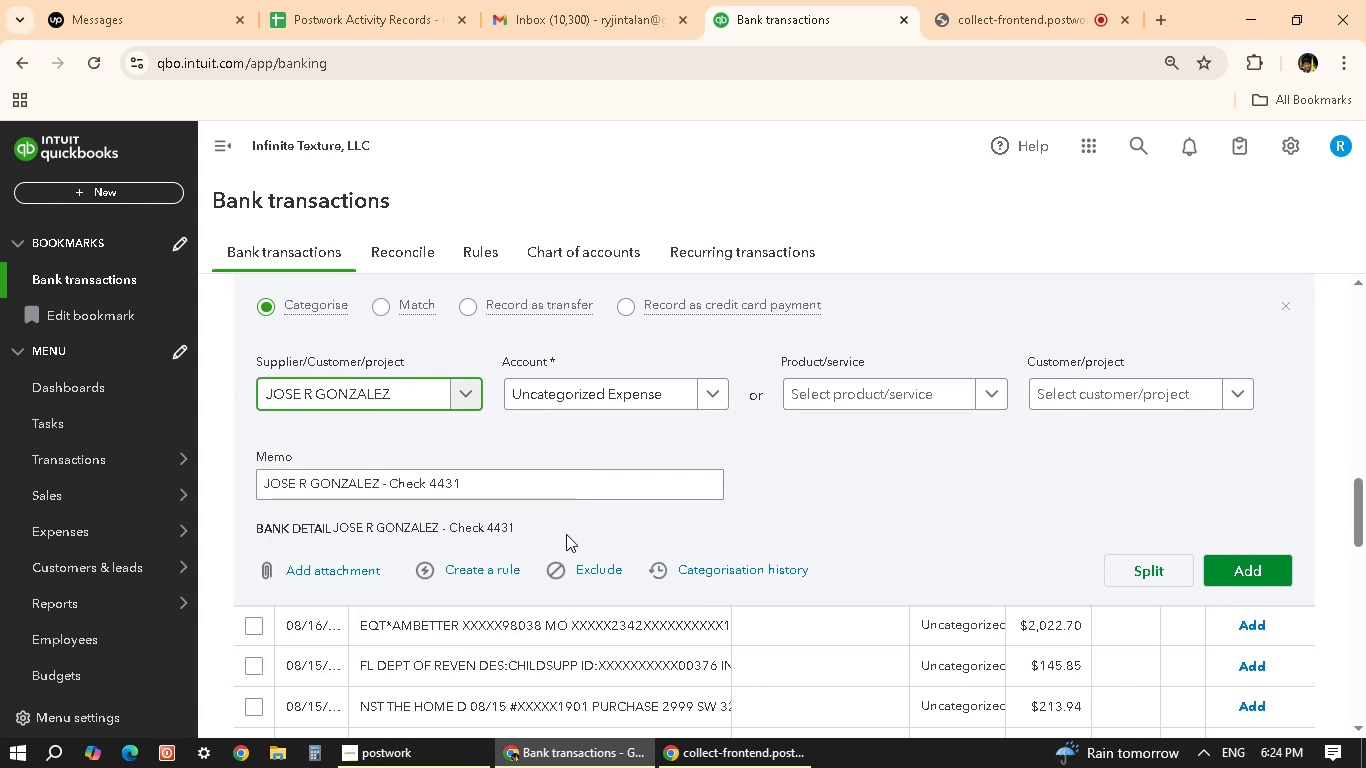 
scroll: coordinate [654, 568], scroll_direction: down, amount: 3.0
 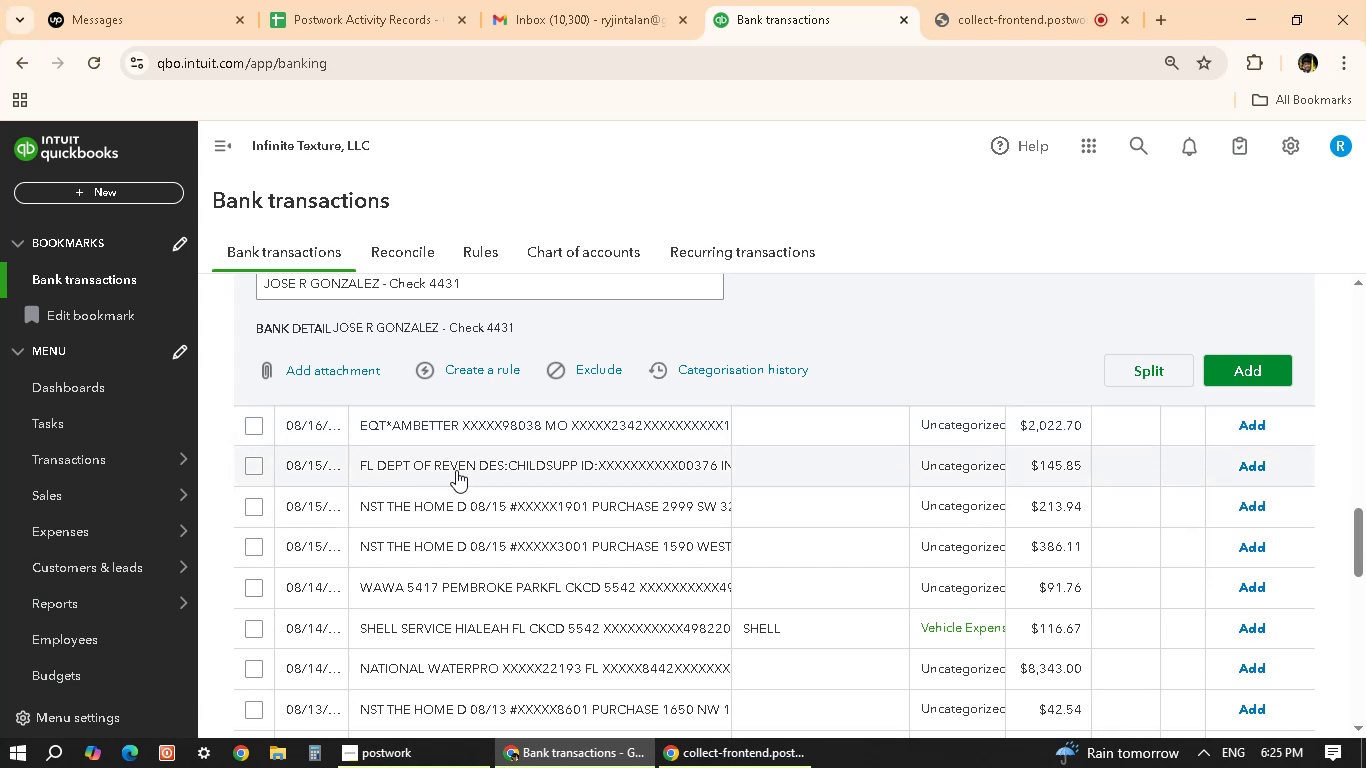 
wait(9.85)
 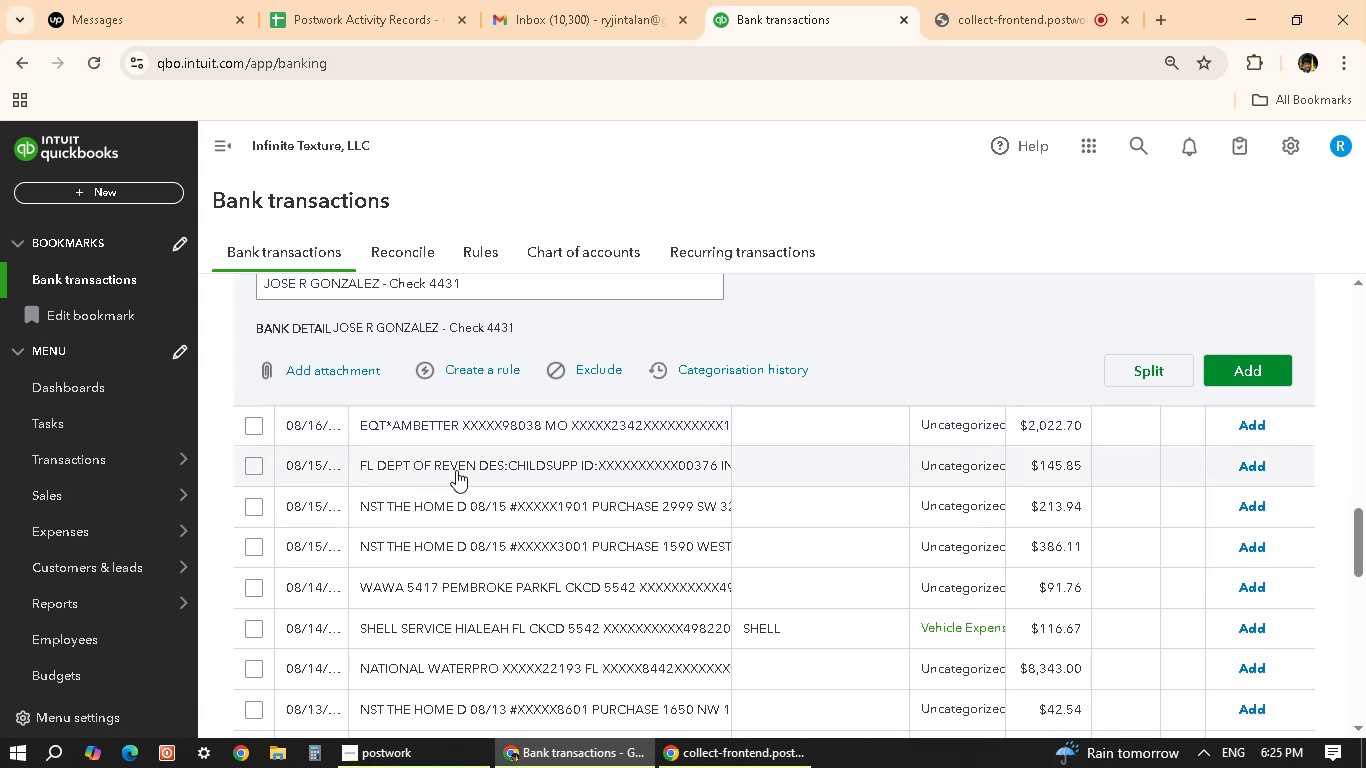 
left_click([456, 468])
 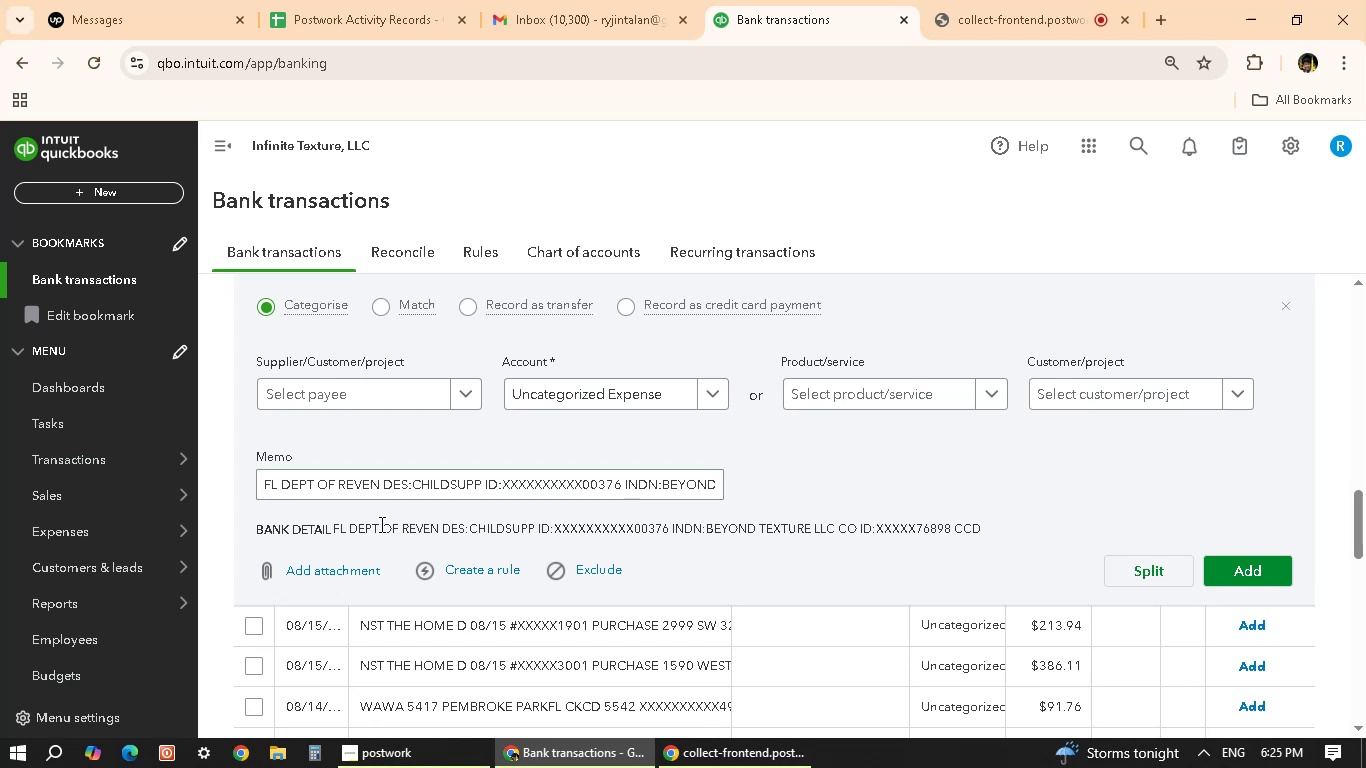 
wait(10.53)
 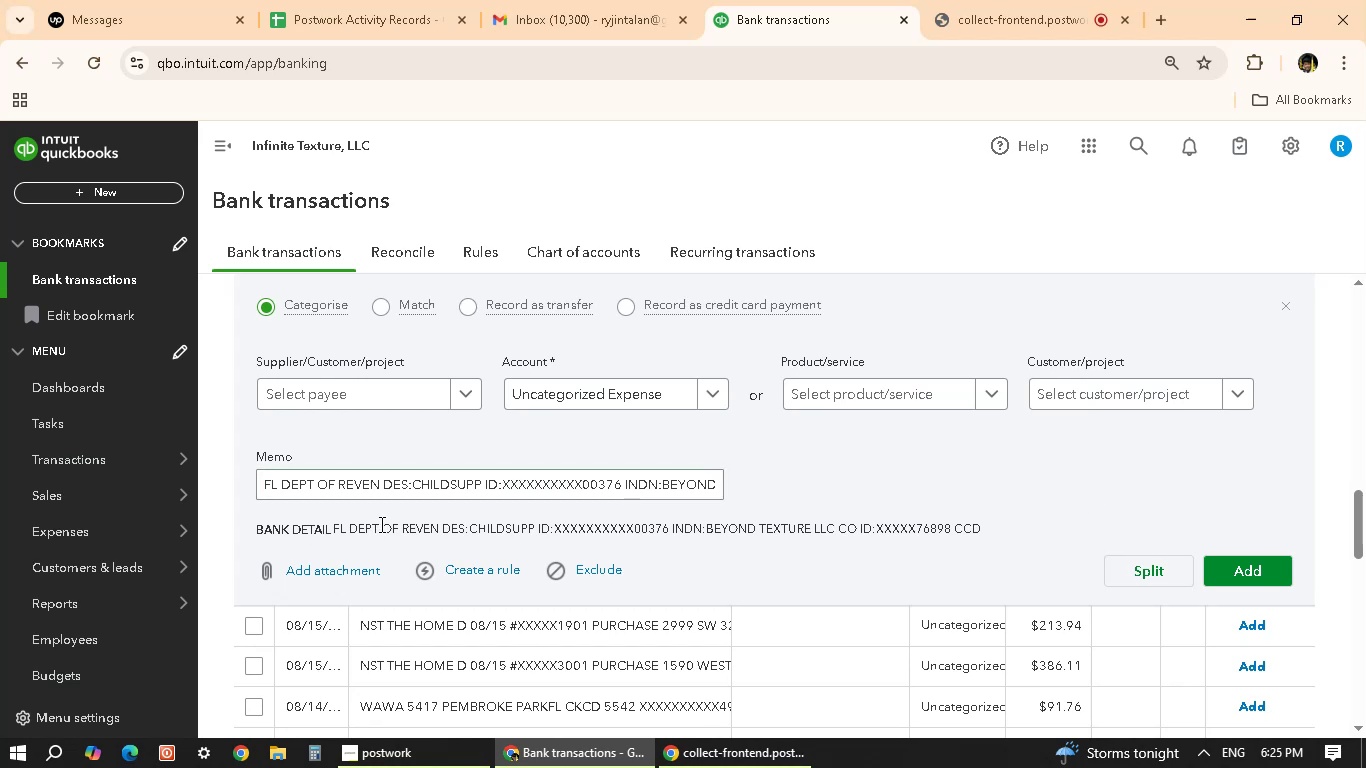 
scroll: coordinate [765, 557], scroll_direction: down, amount: 5.0
 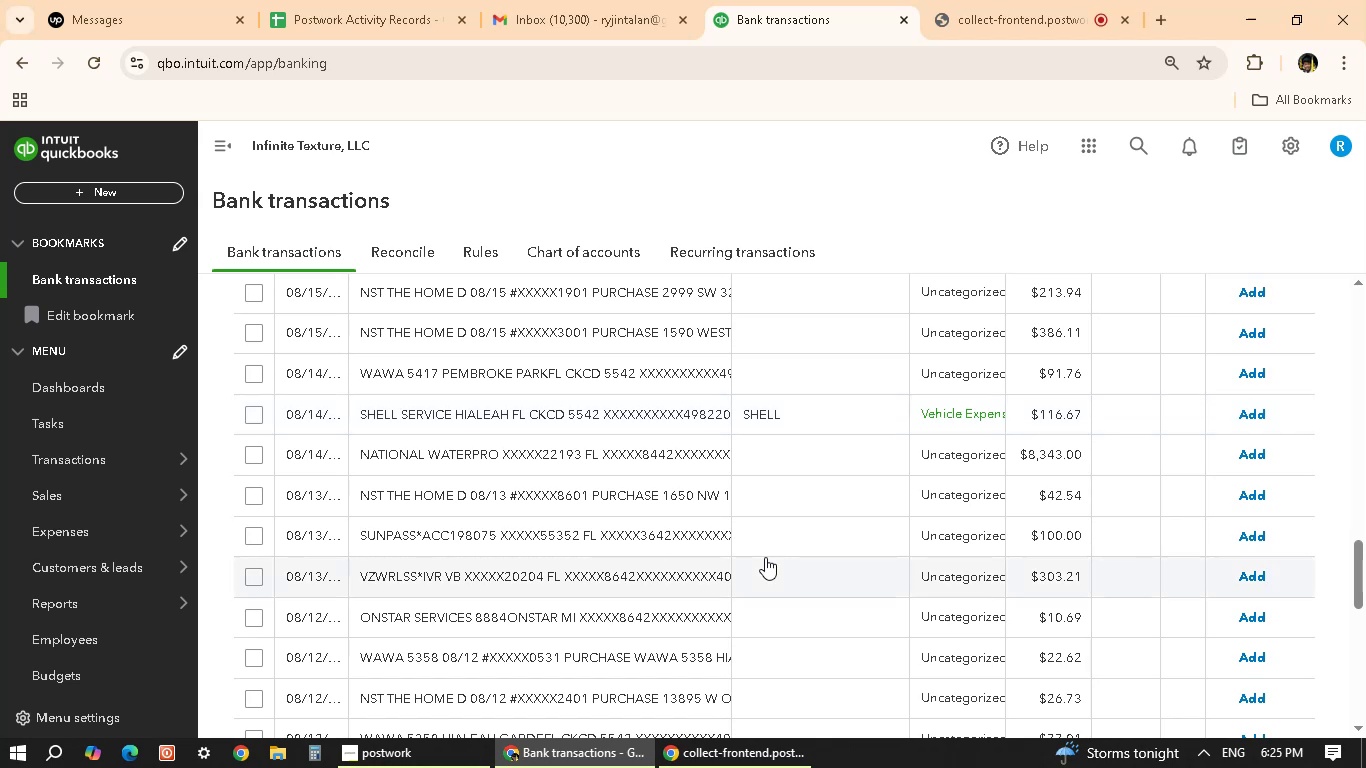 
wait(5.67)
 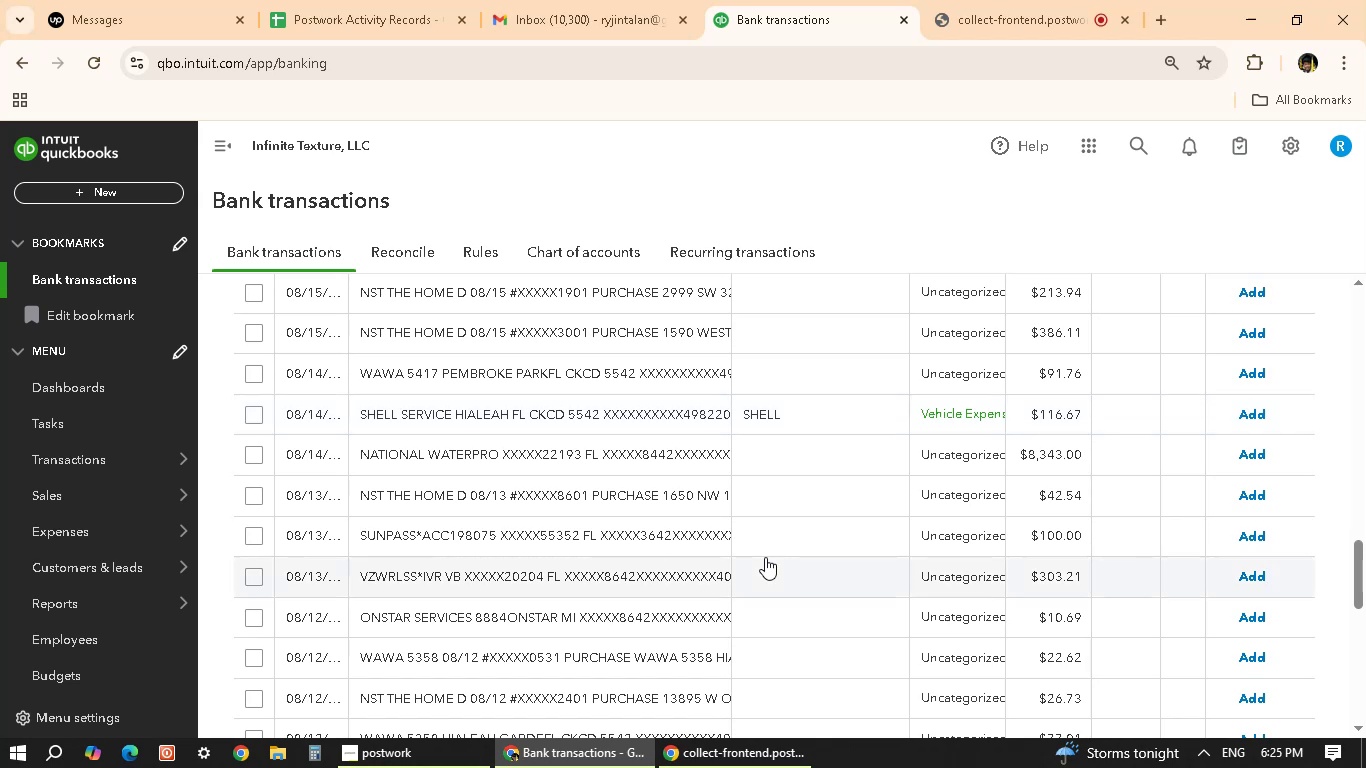 
scroll: coordinate [581, 559], scroll_direction: down, amount: 4.0
 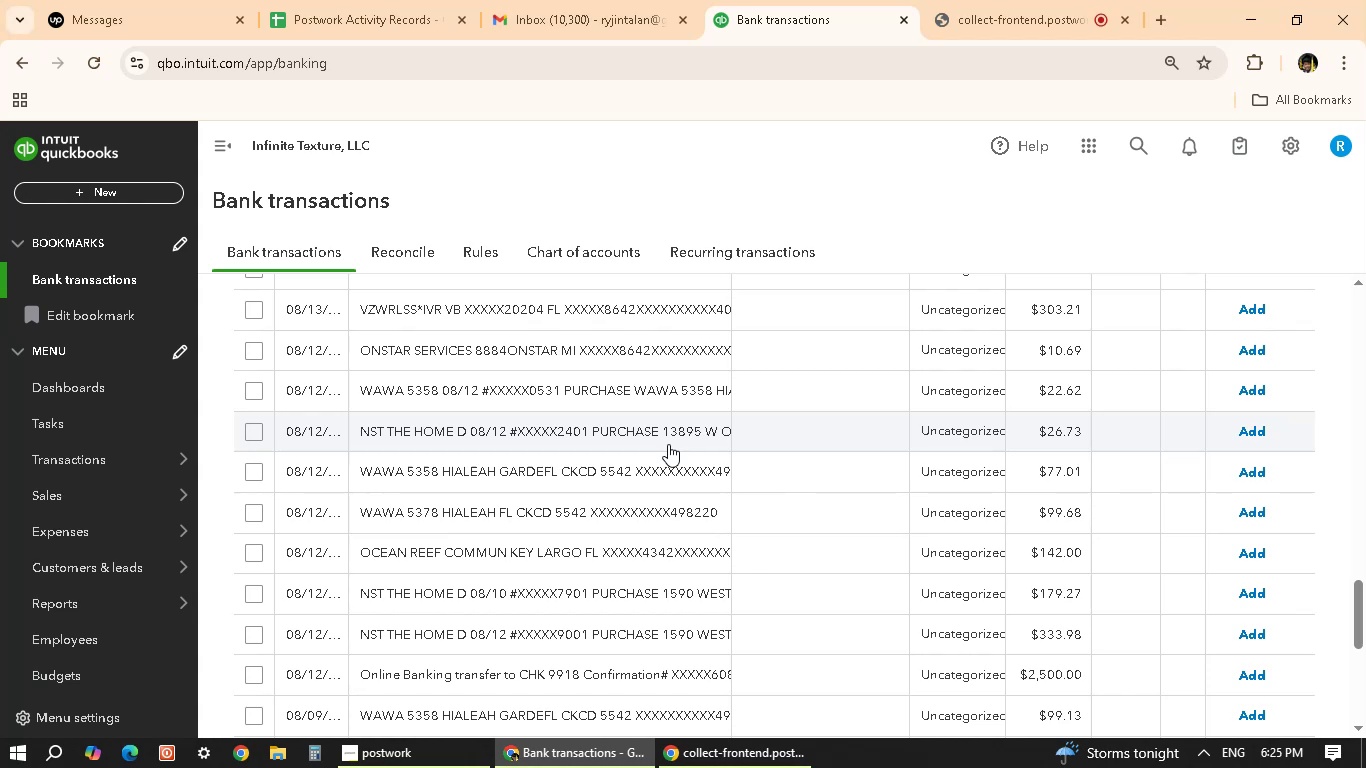 
wait(26.88)
 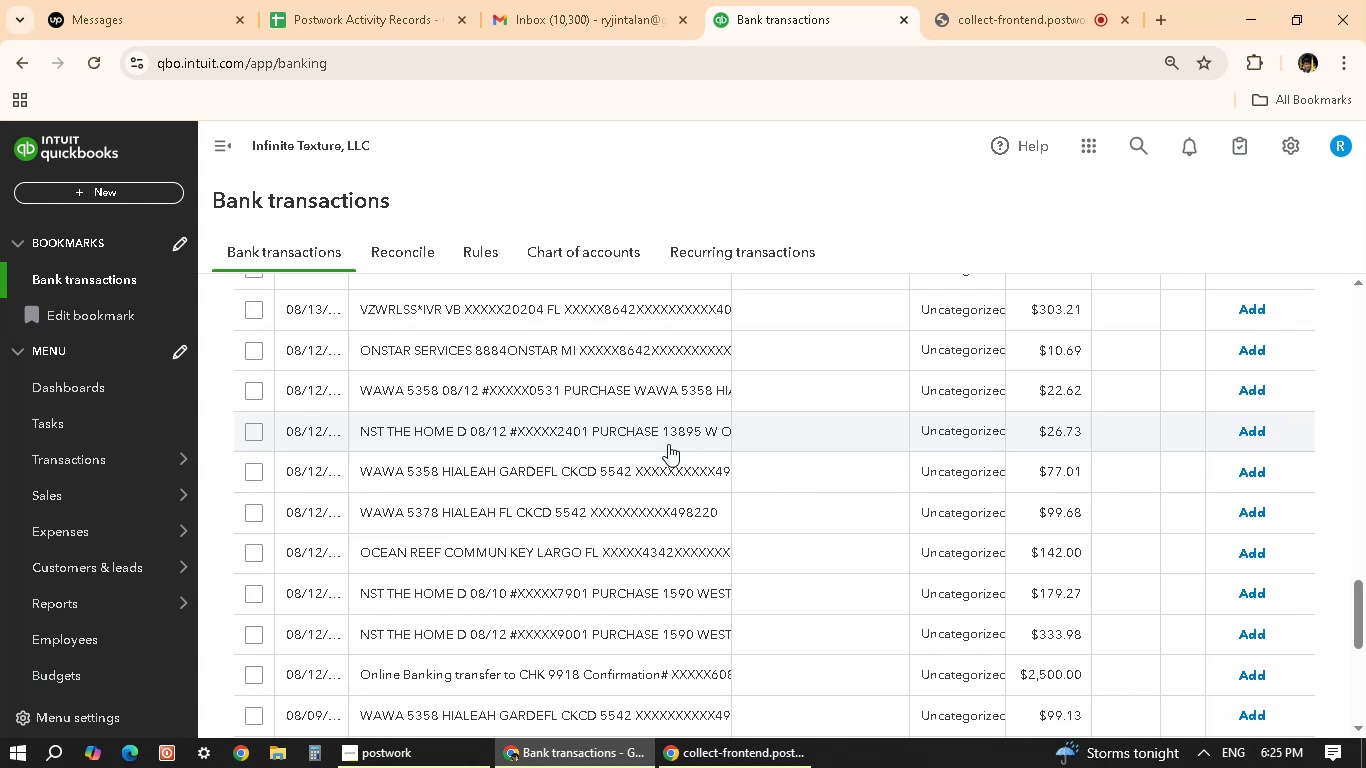 
left_click([553, 399])
 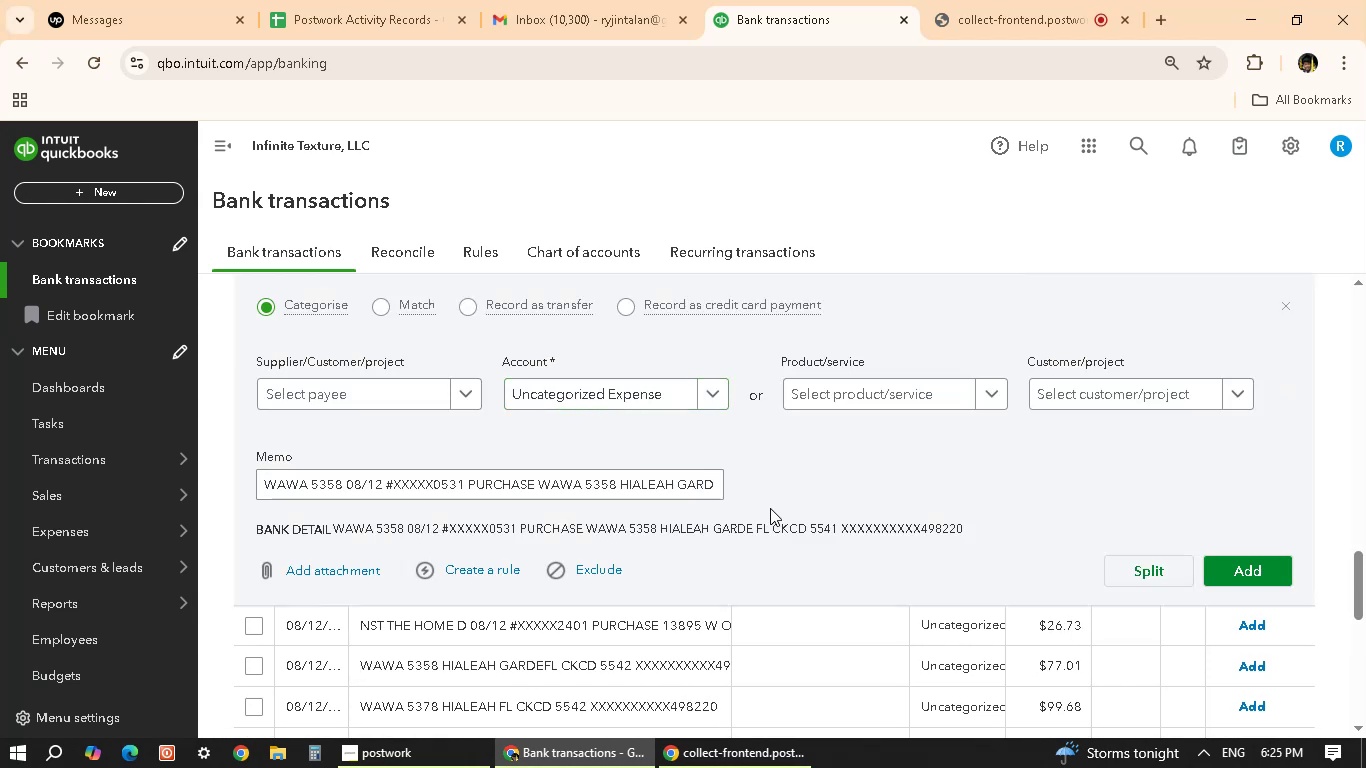 
scroll: coordinate [866, 552], scroll_direction: down, amount: 4.0
 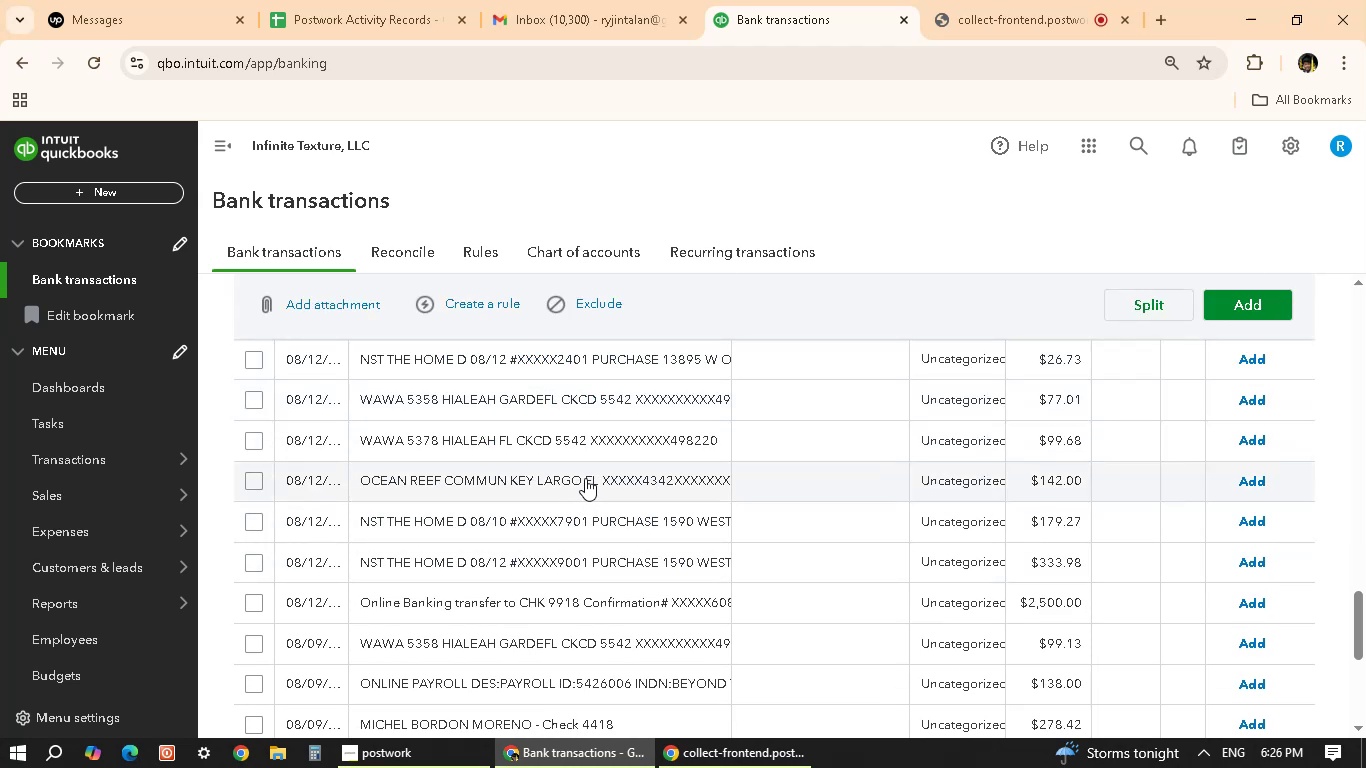 
wait(6.26)
 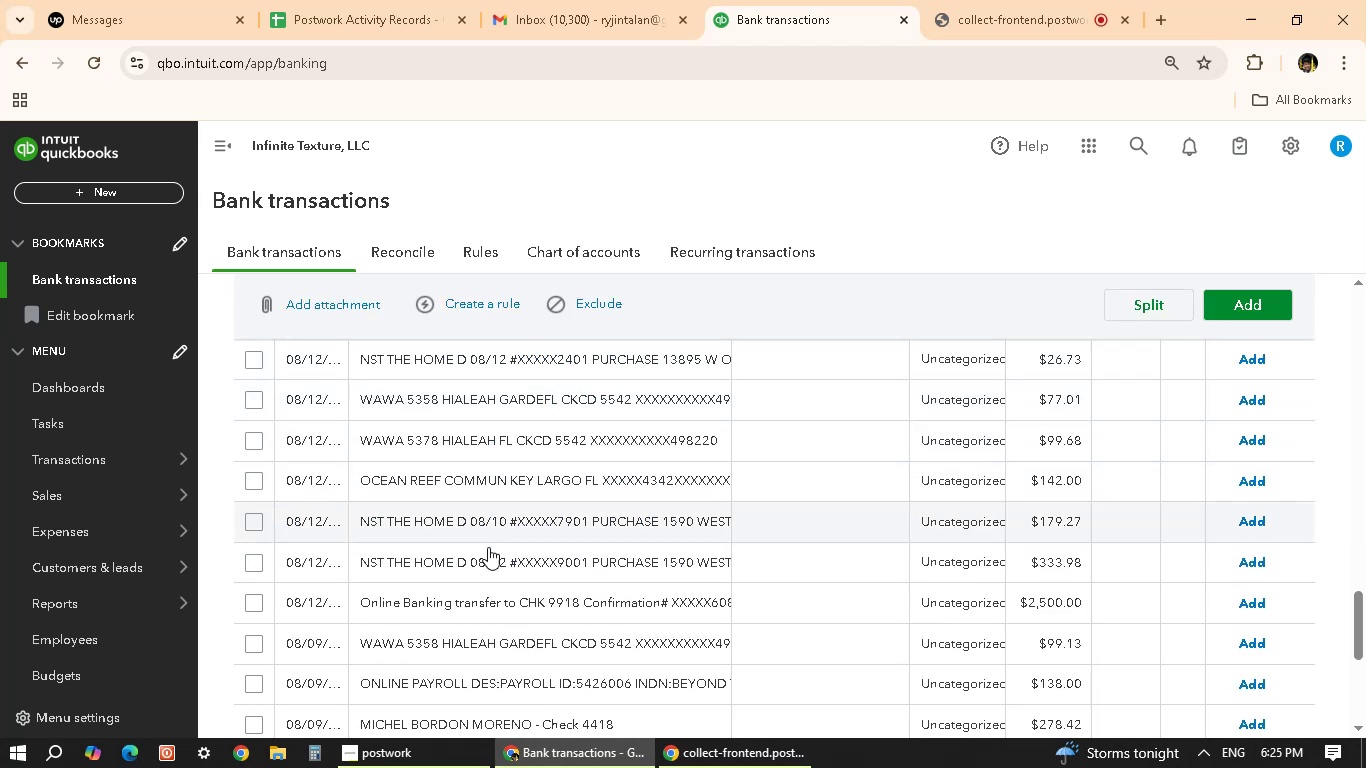 
scroll: coordinate [717, 418], scroll_direction: up, amount: 5.0
 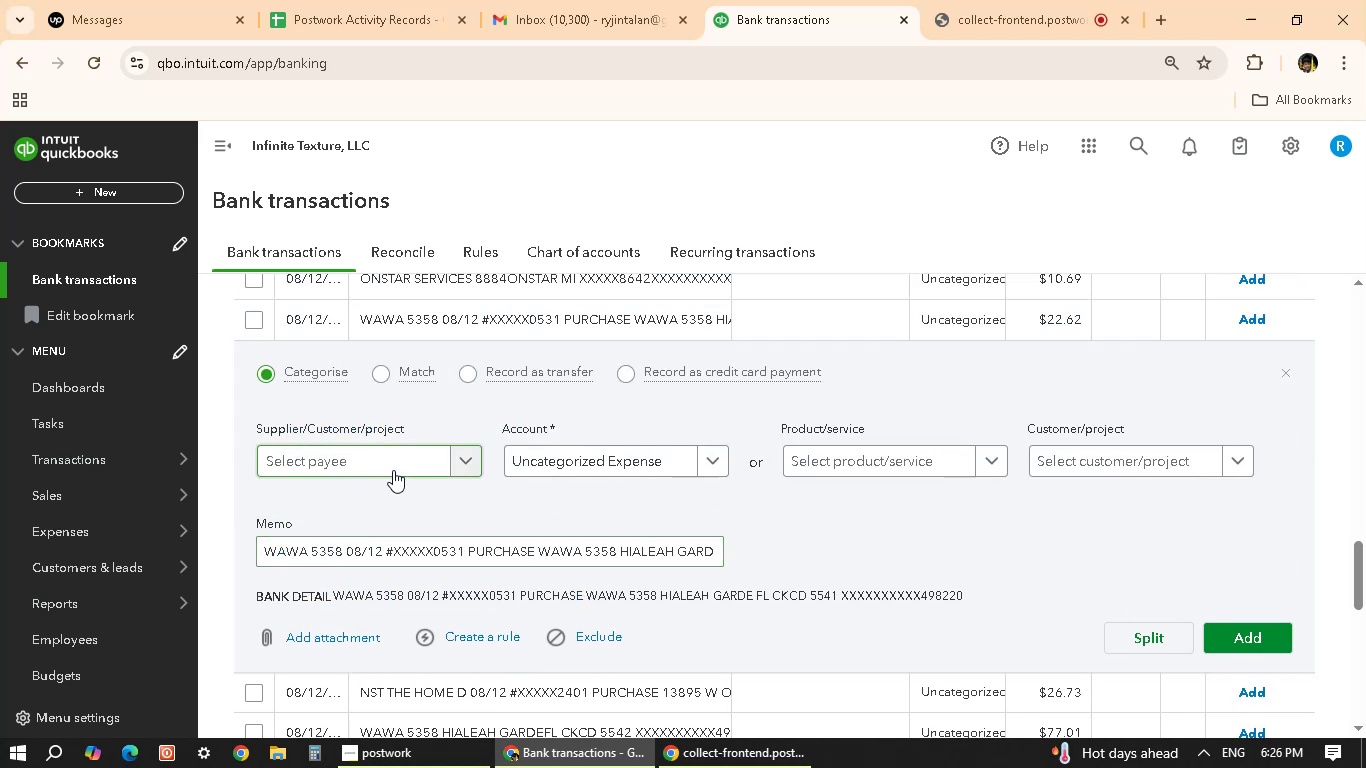 
wait(9.19)
 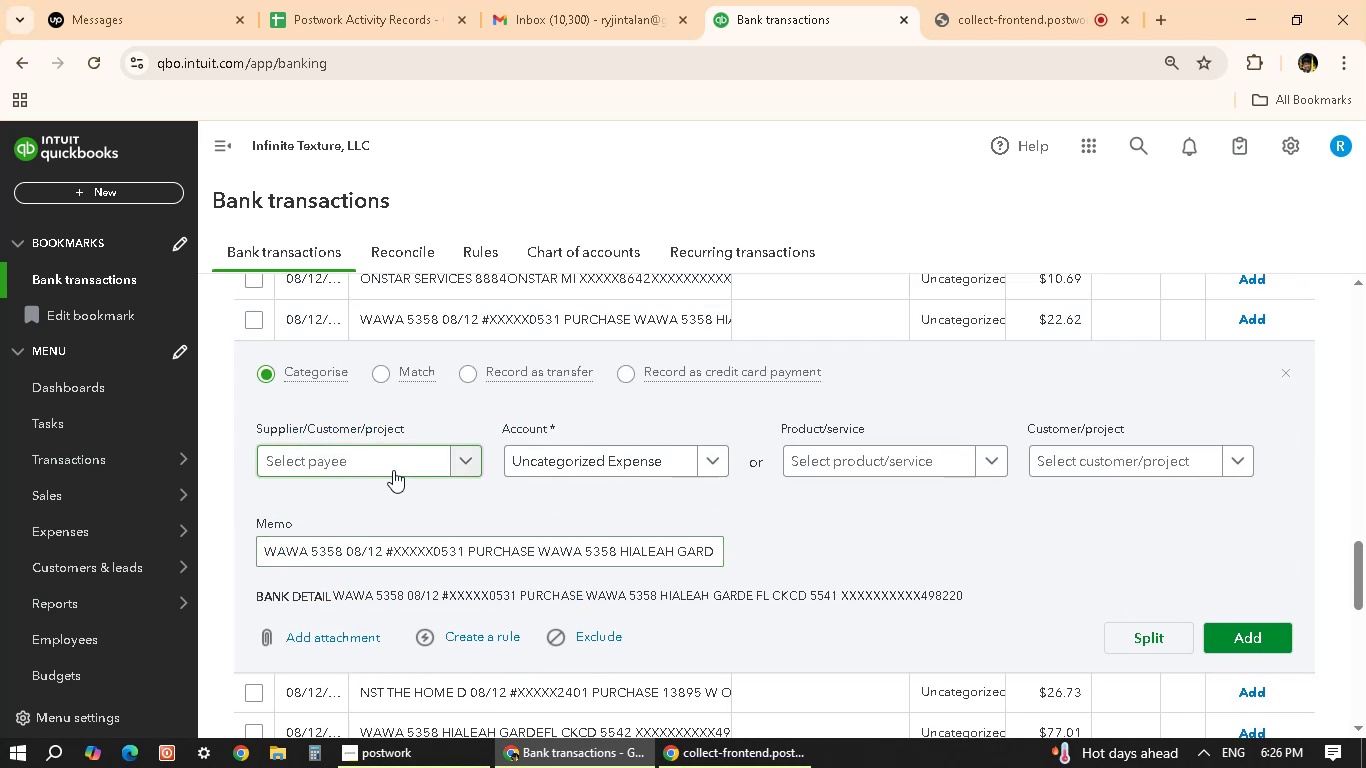 
left_click([393, 456])
 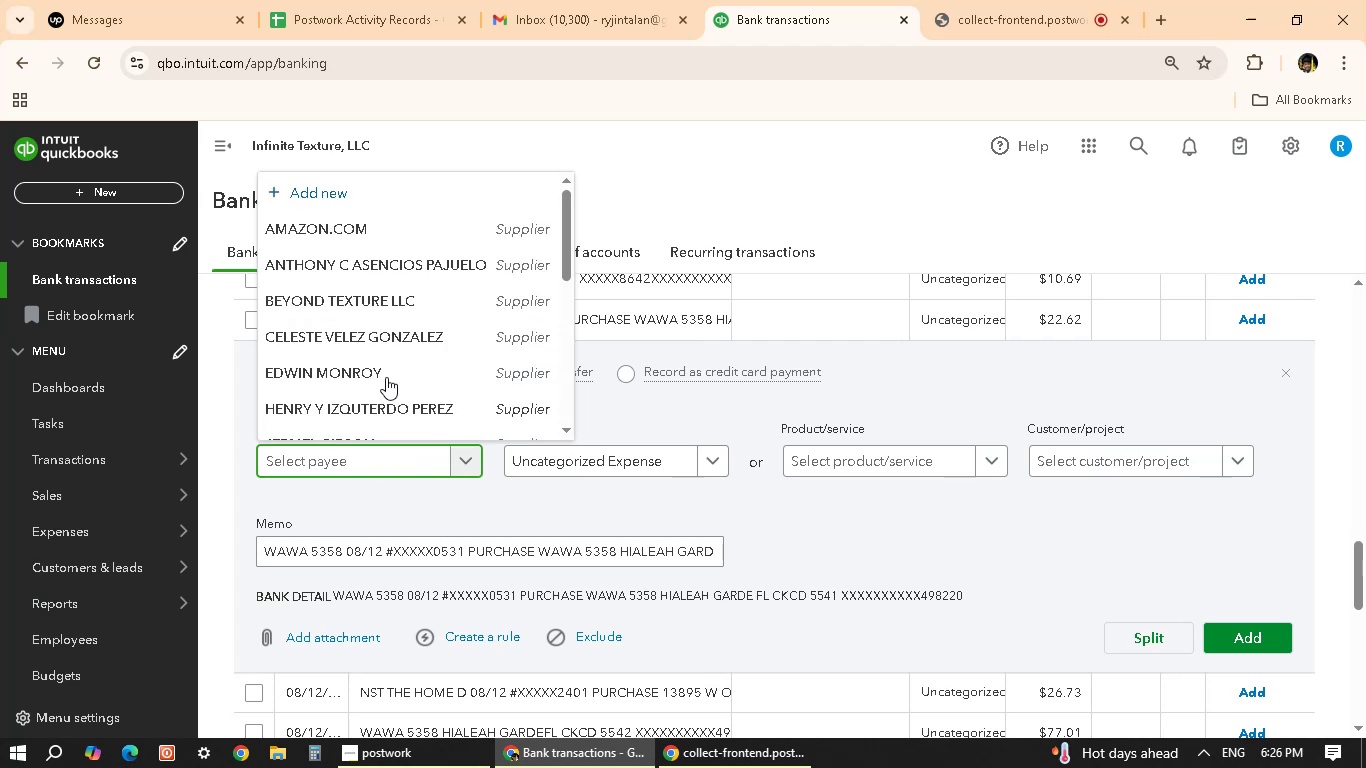 
scroll: coordinate [377, 324], scroll_direction: none, amount: 0.0
 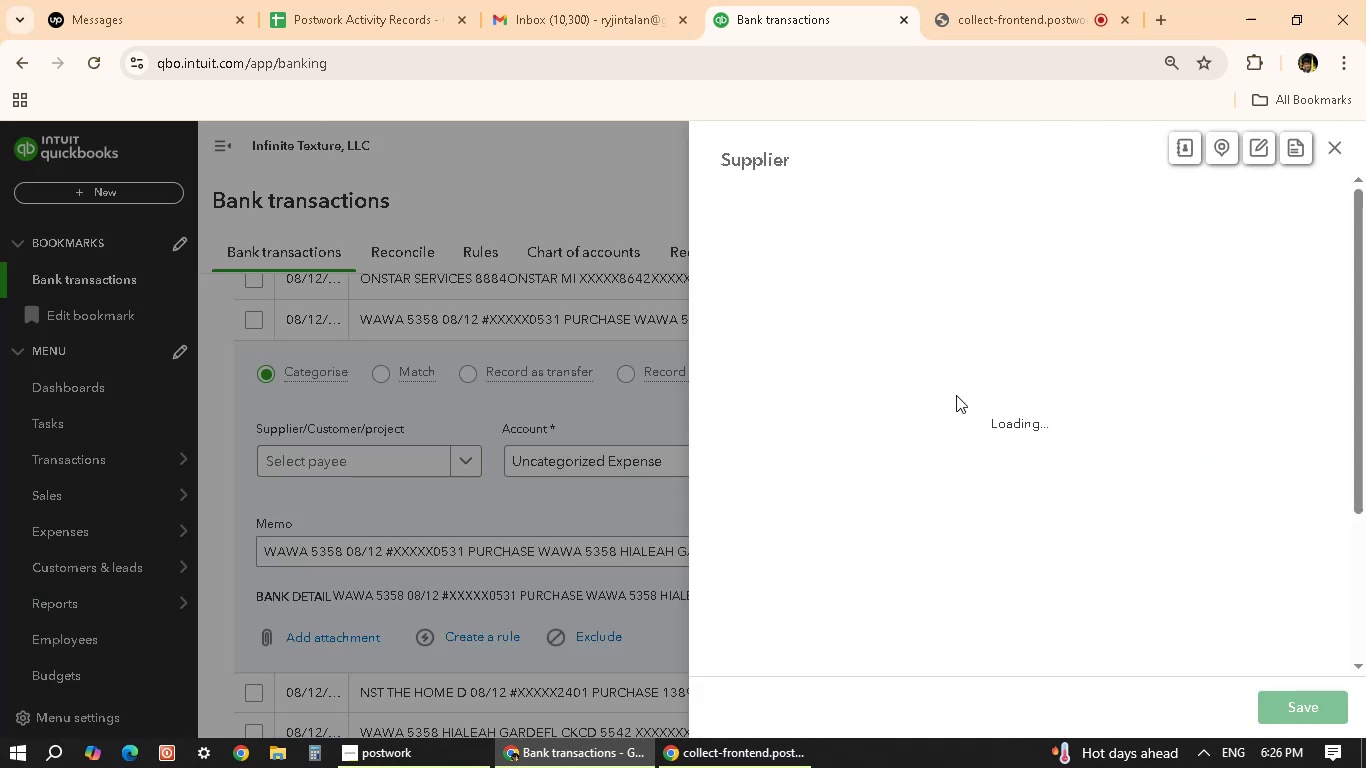 
type(wawa)
 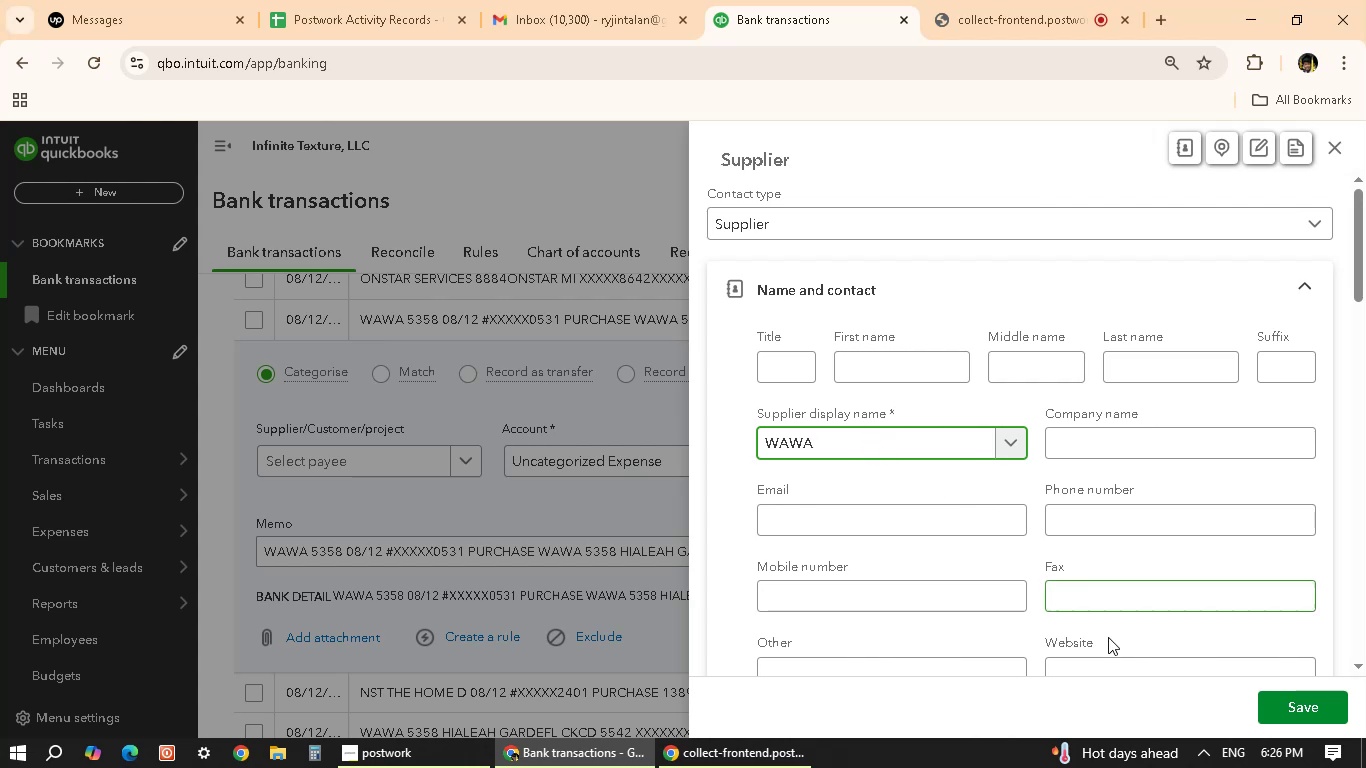 
wait(7.07)
 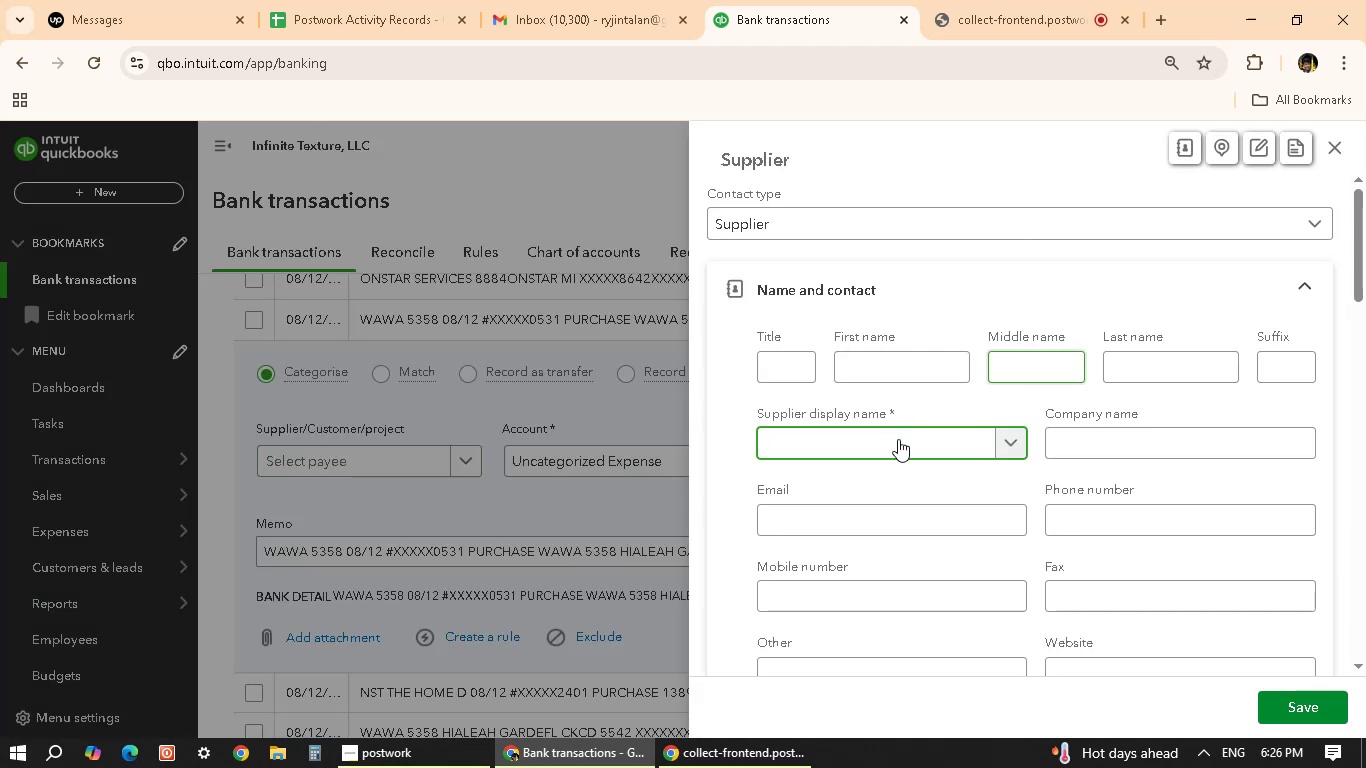 
left_click([1318, 712])
 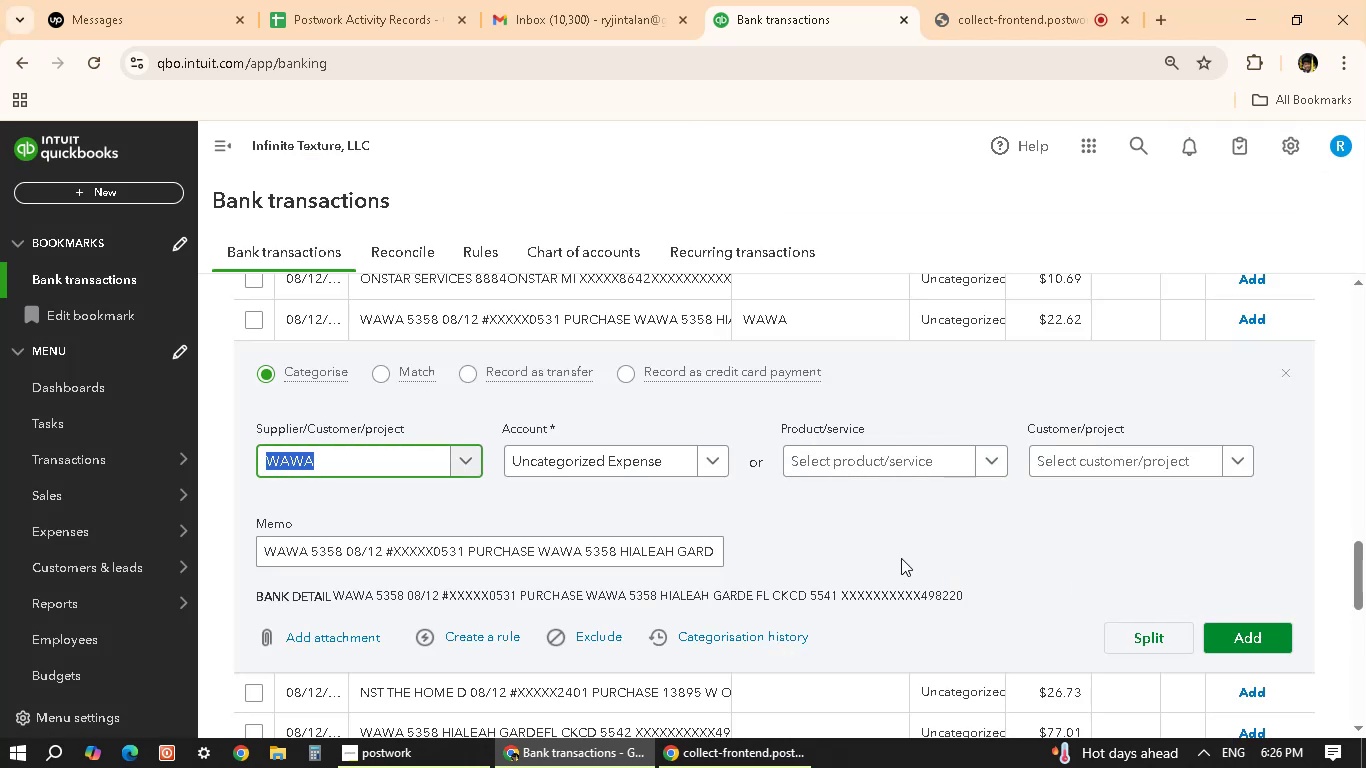 
wait(7.03)
 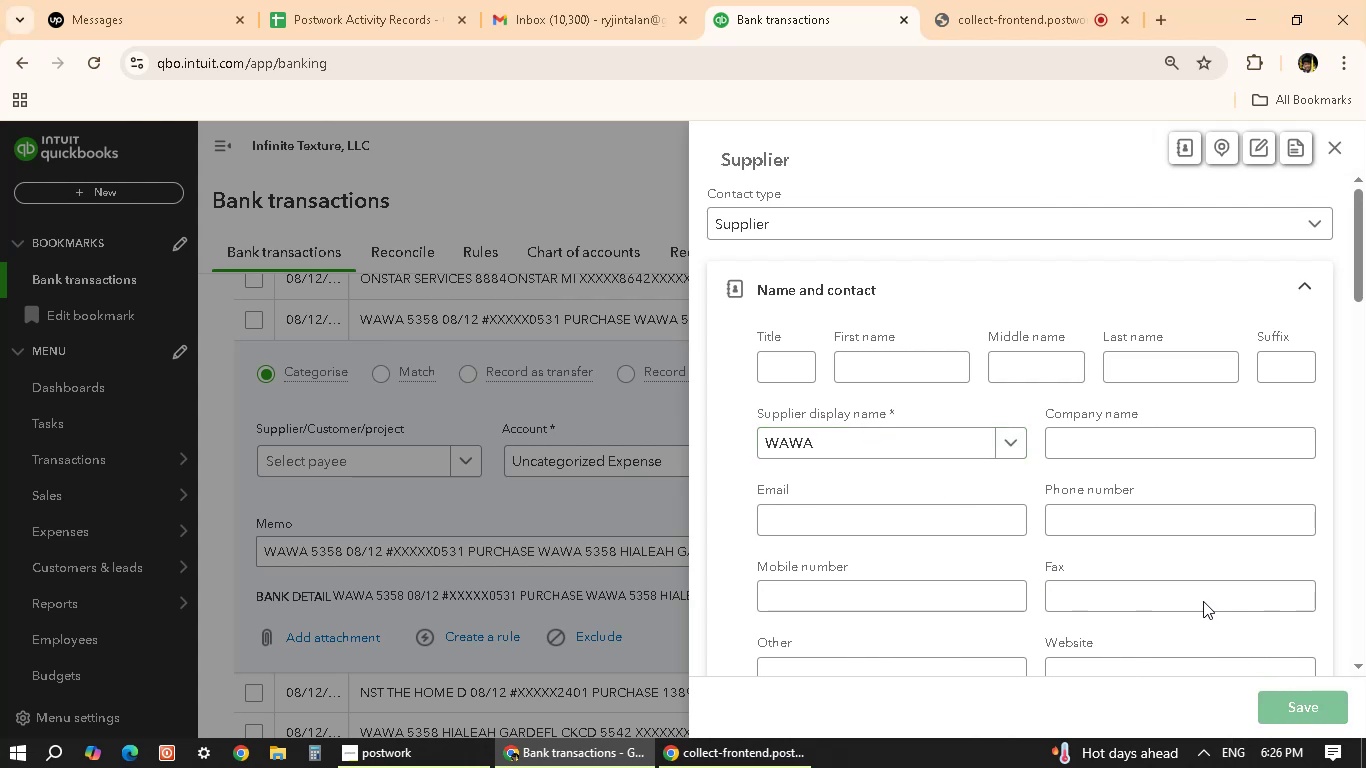 
left_click([596, 458])
 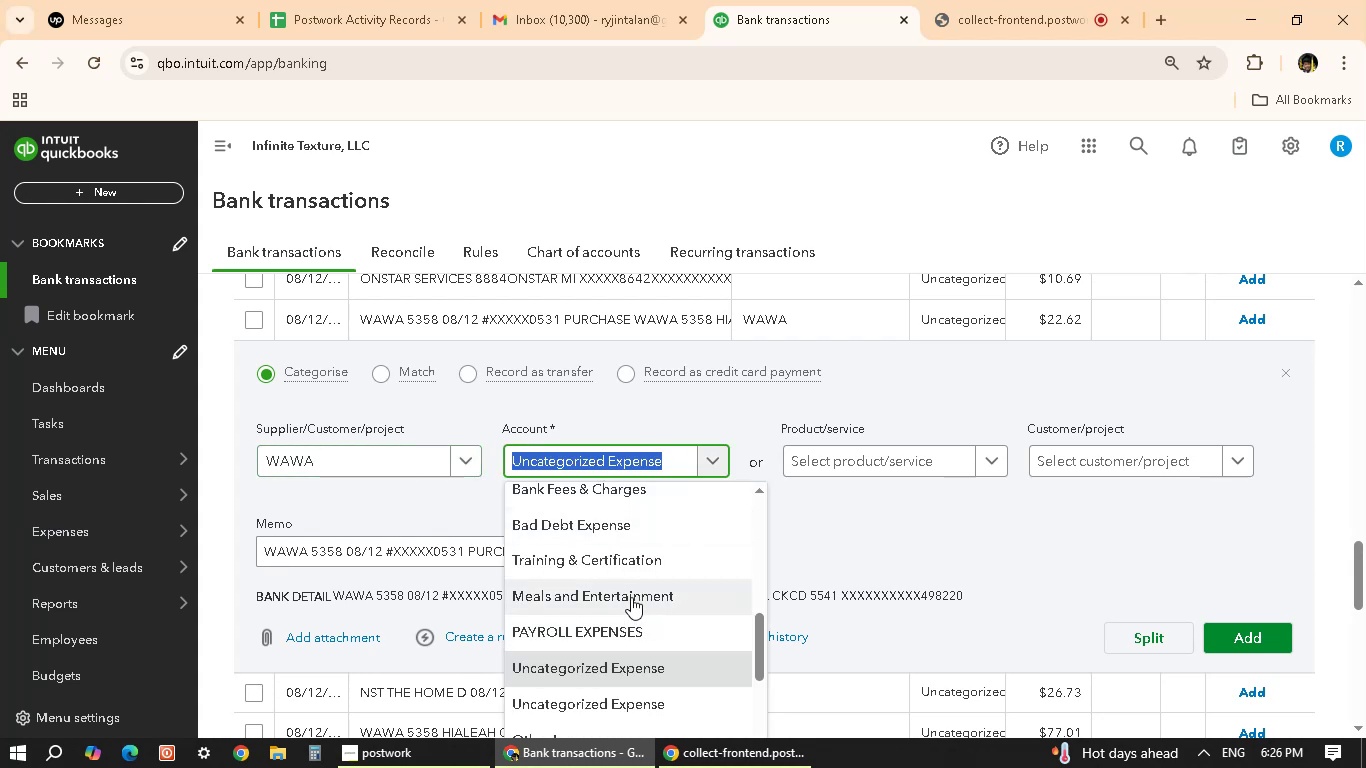 
scroll: coordinate [631, 596], scroll_direction: up, amount: 3.0
 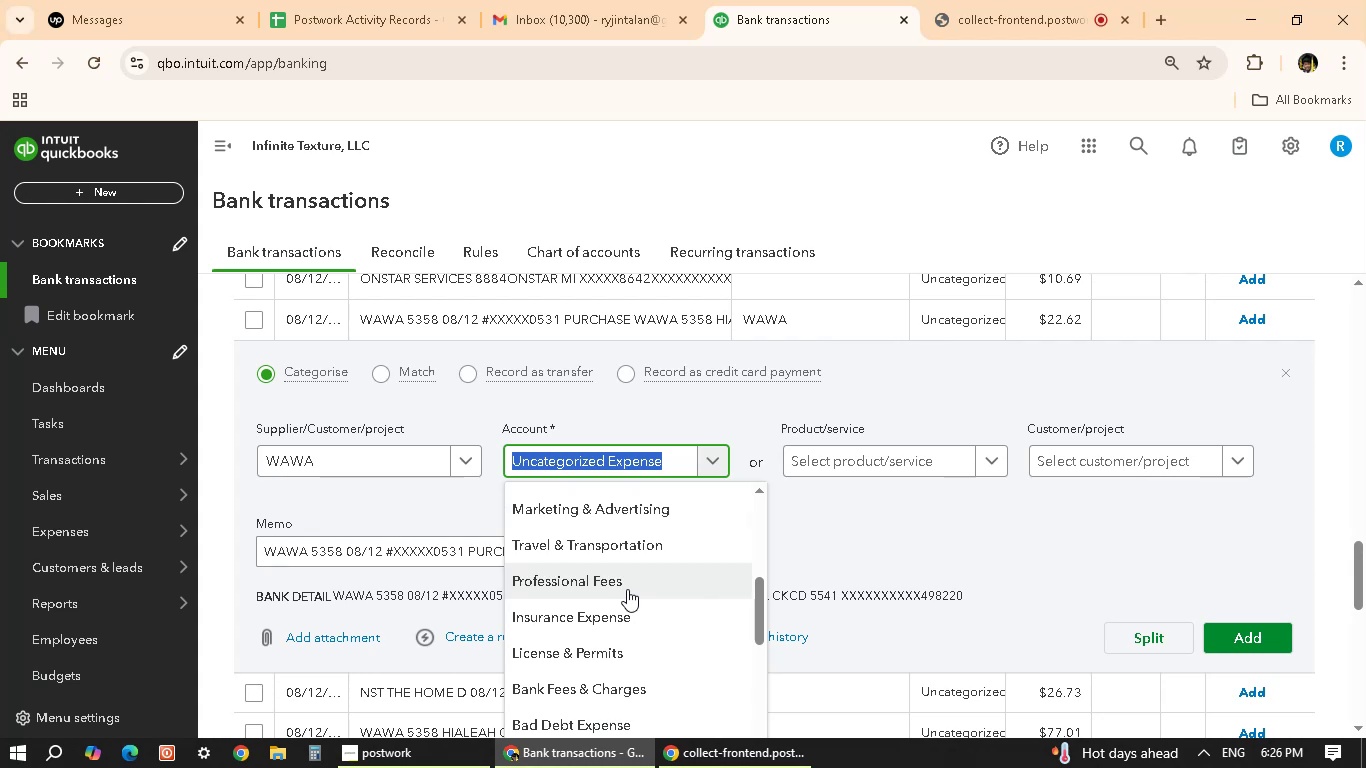 
wait(9.67)
 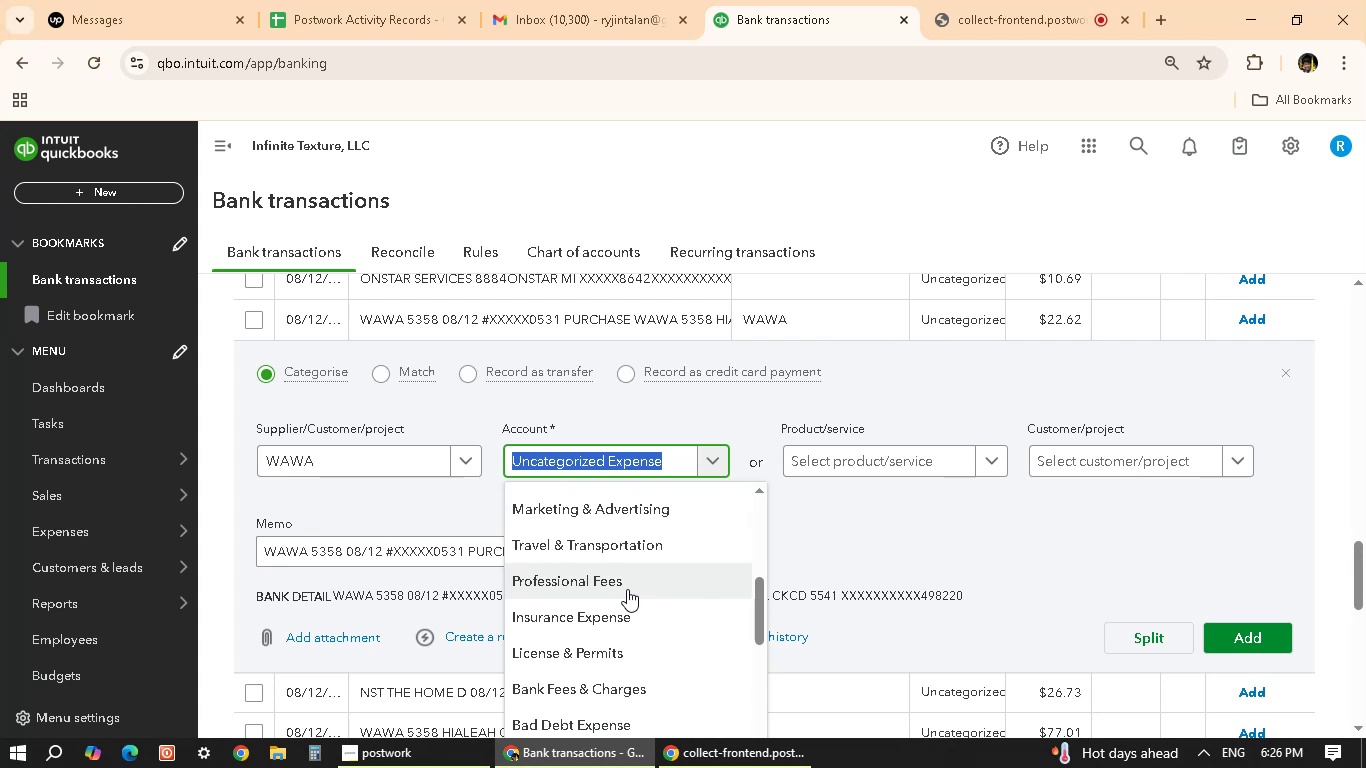 
left_click([945, 533])
 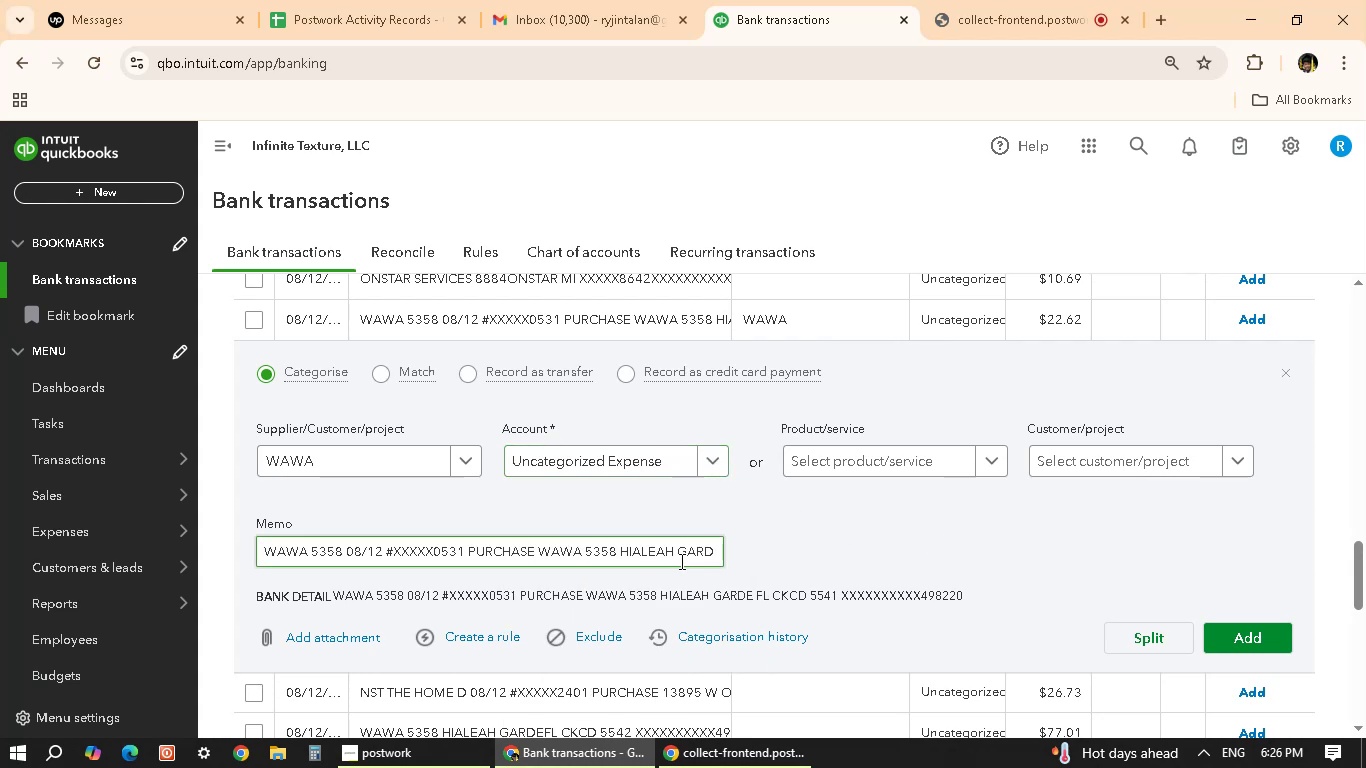 
scroll: coordinate [680, 561], scroll_direction: down, amount: 1.0
 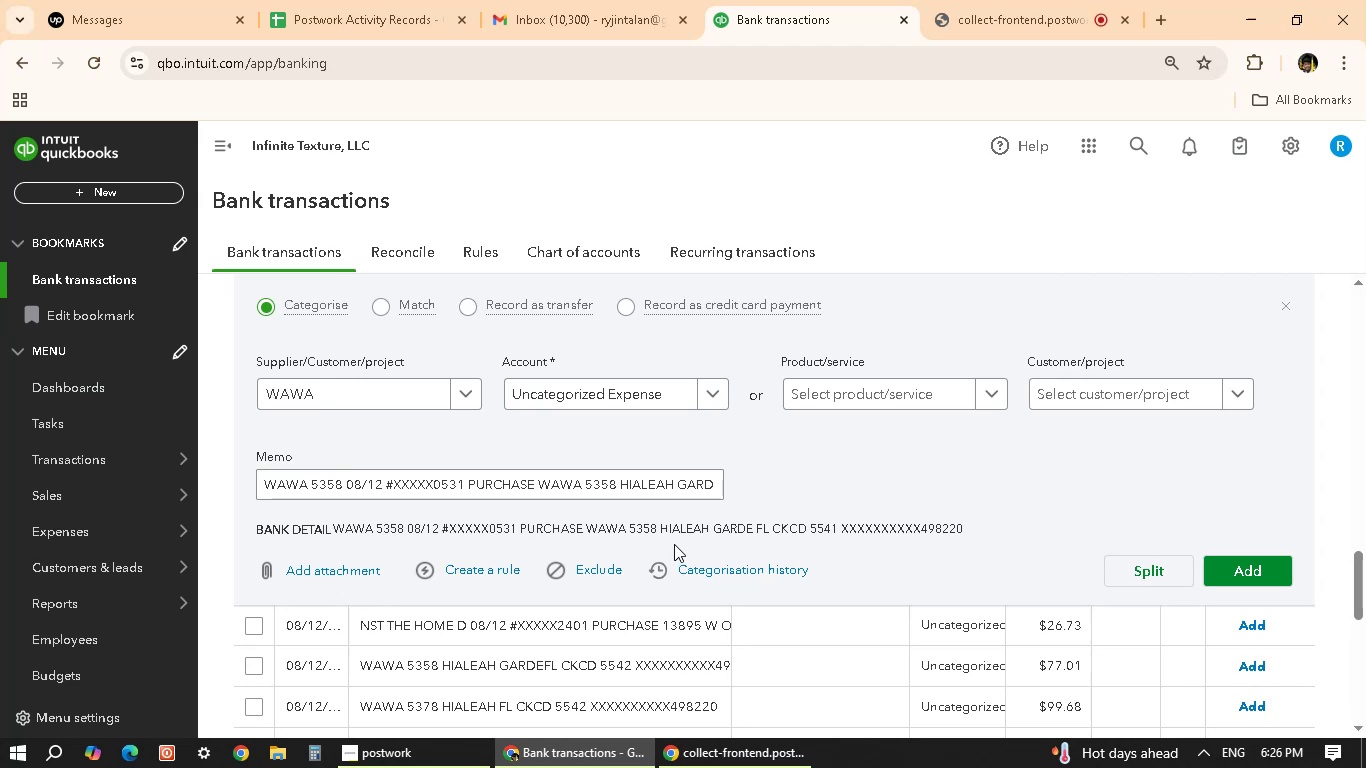 
wait(5.04)
 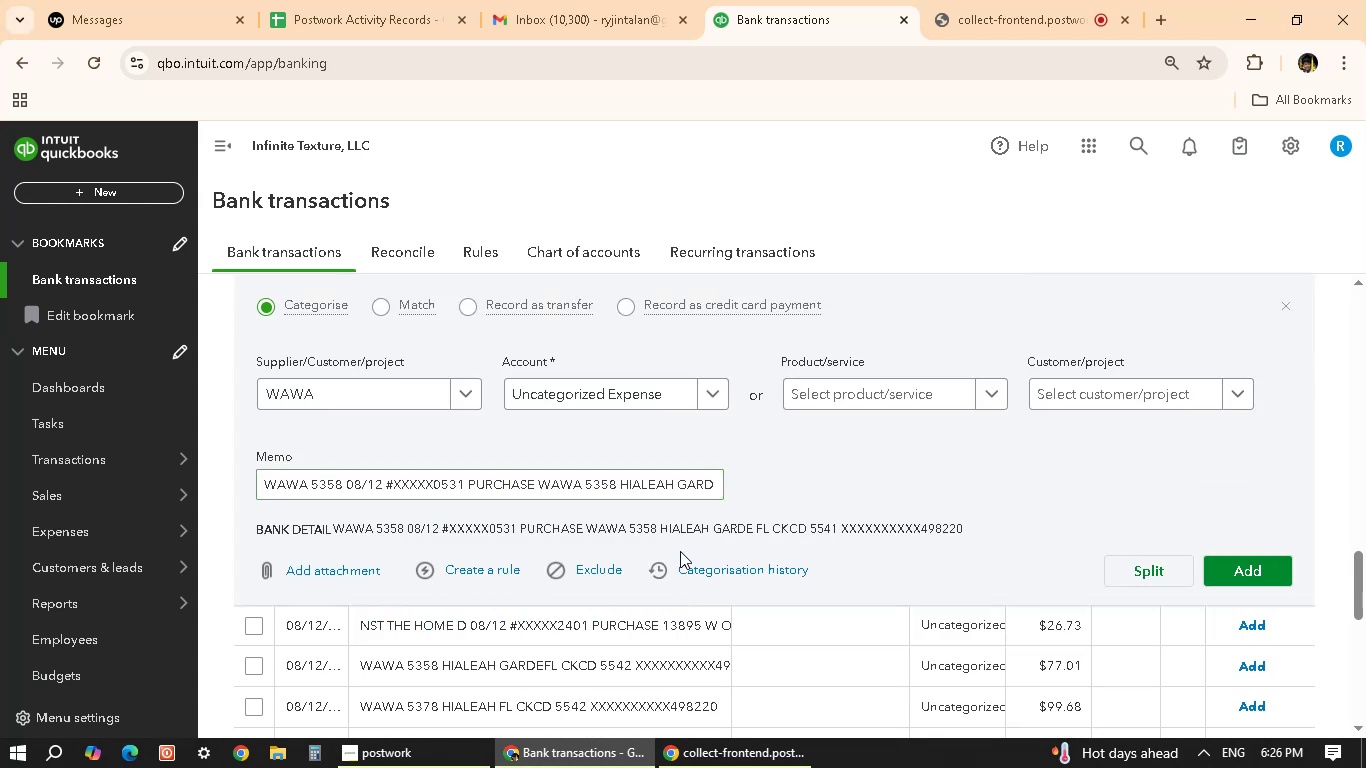 
scroll: coordinate [802, 564], scroll_direction: down, amount: 2.0
 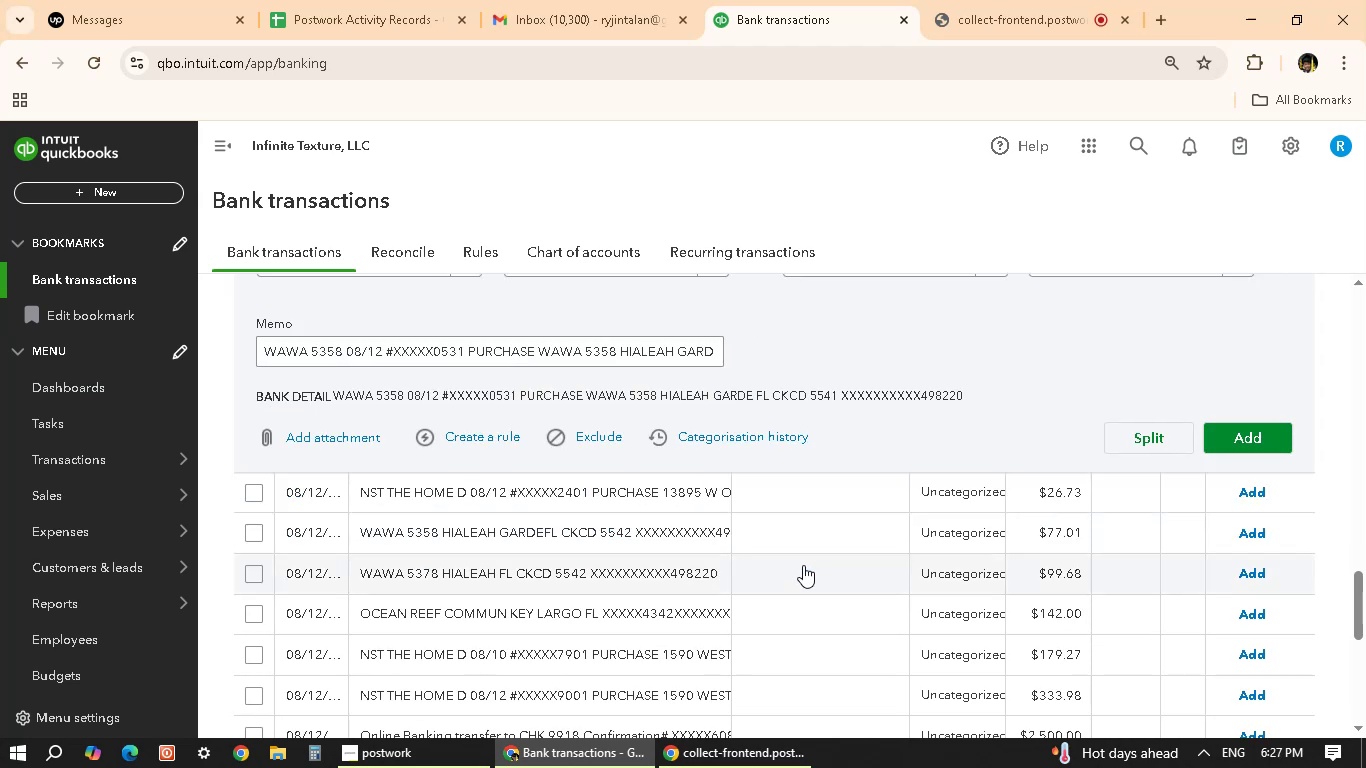 
scroll: coordinate [782, 560], scroll_direction: up, amount: 5.0
 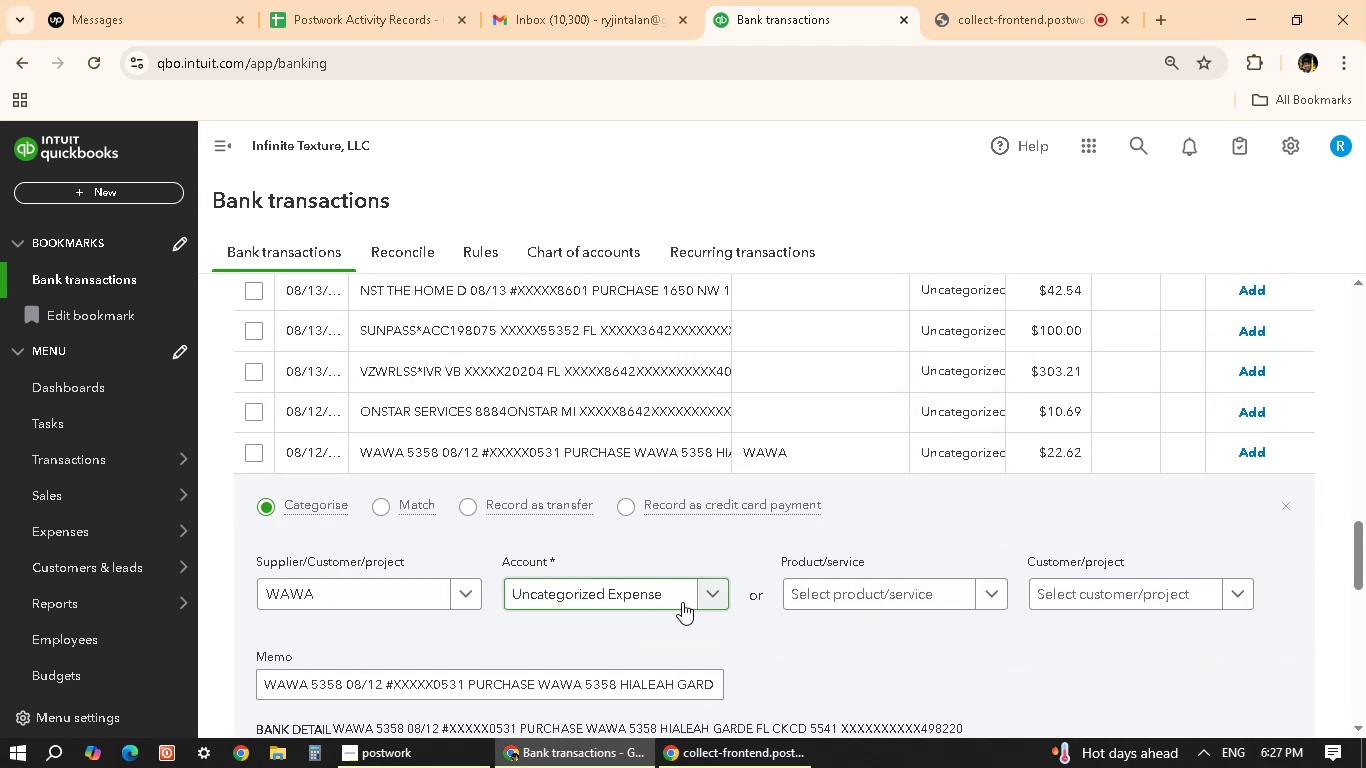 
left_click([667, 597])
 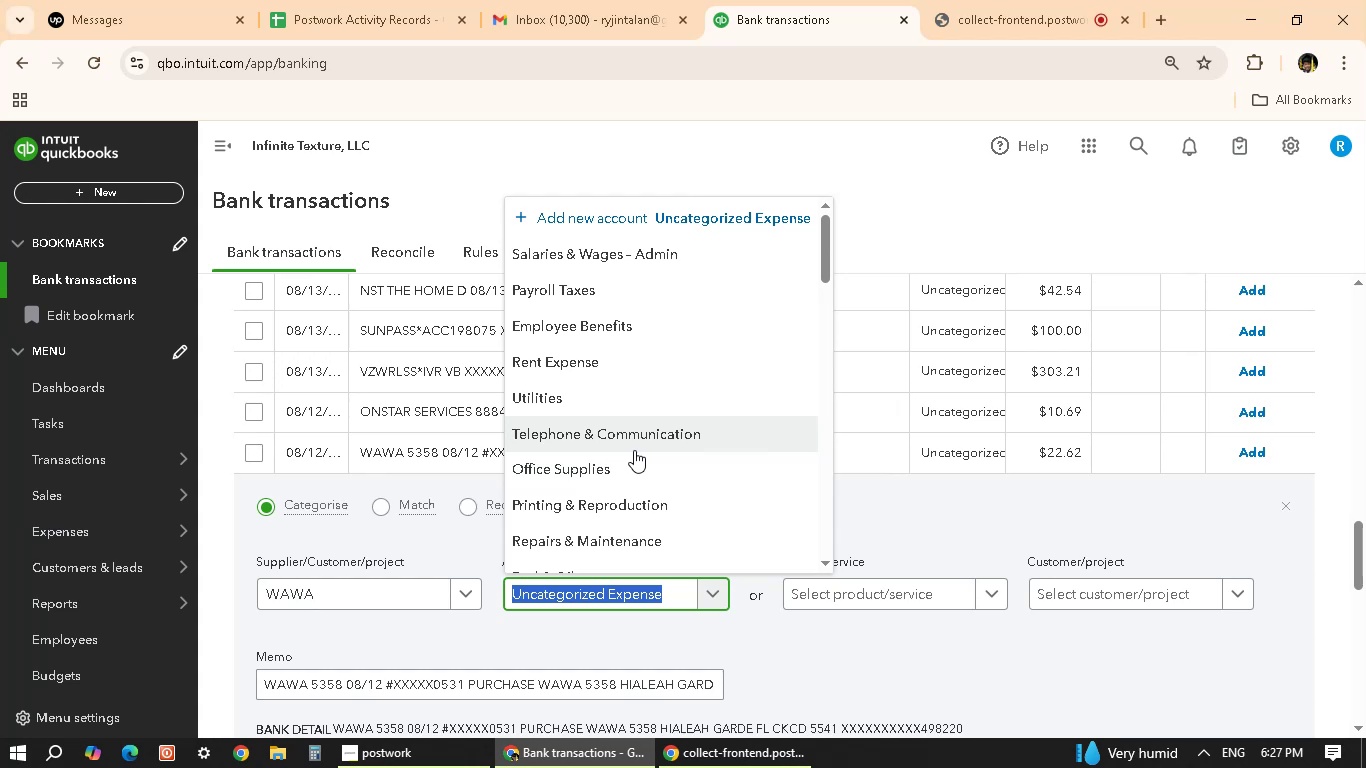 
wait(24.27)
 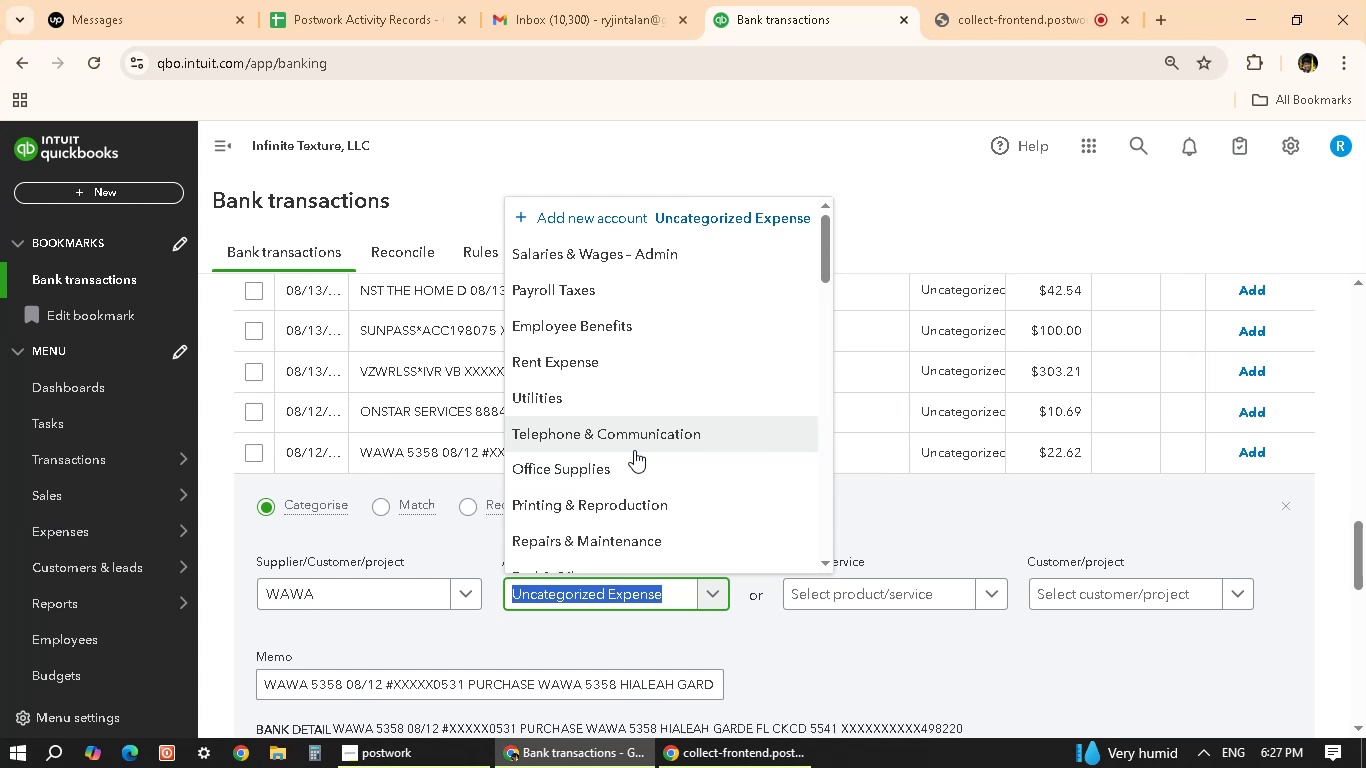 
scroll: coordinate [669, 459], scroll_direction: down, amount: 8.0
 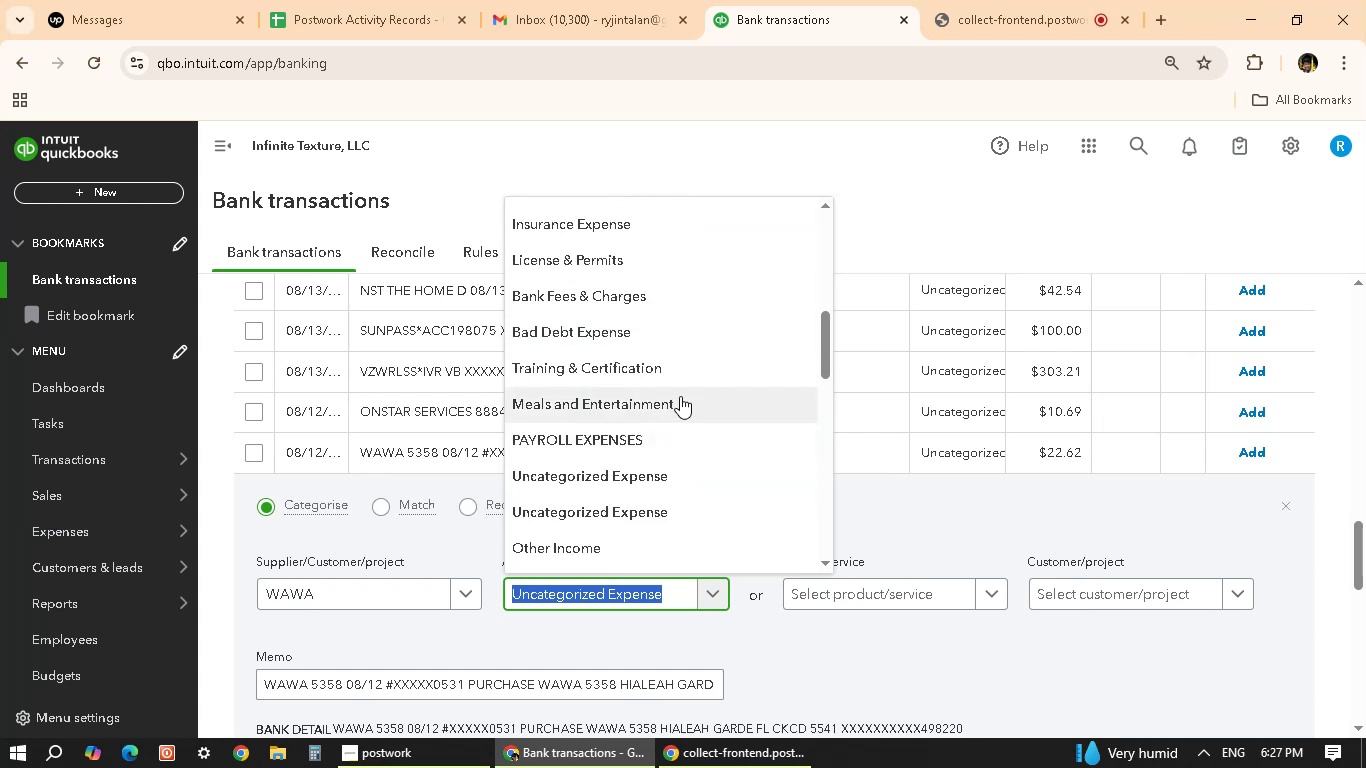 
left_click([680, 396])
 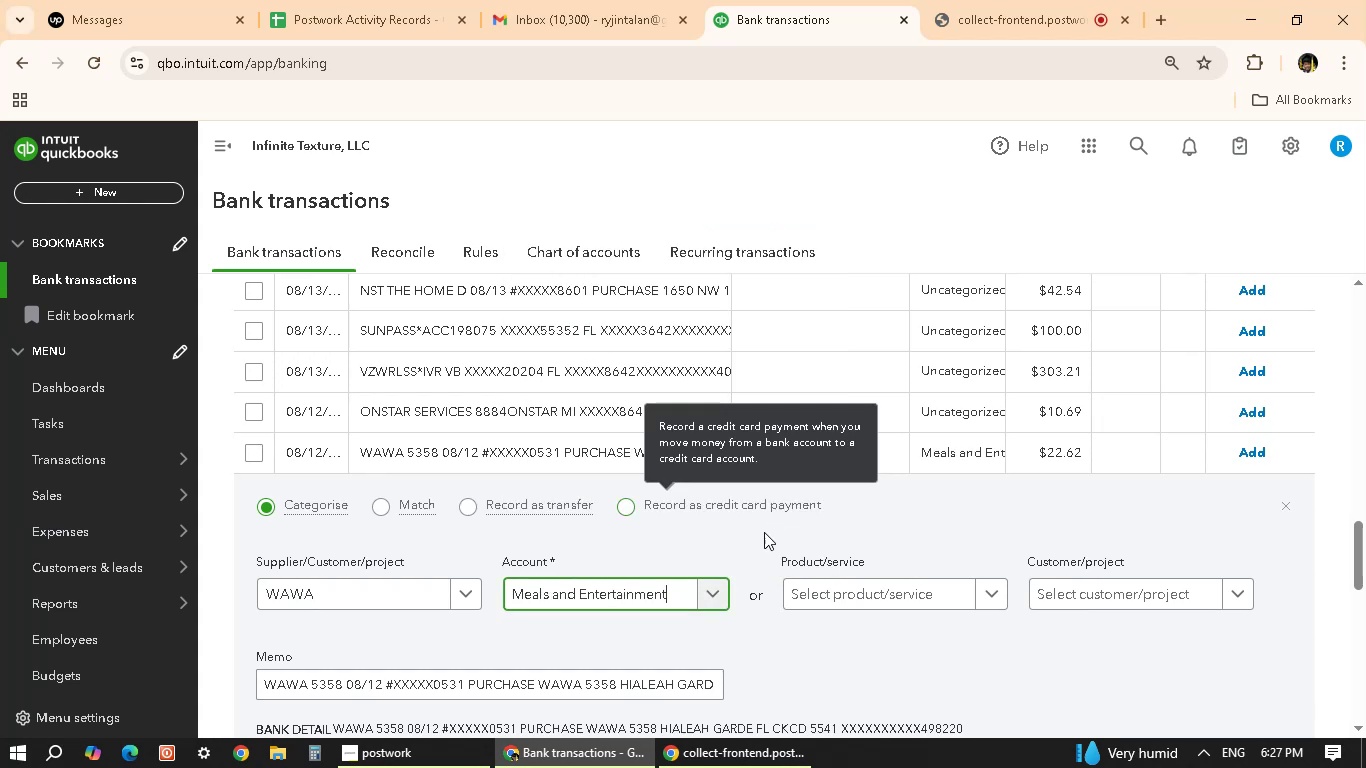 
scroll: coordinate [1148, 556], scroll_direction: down, amount: 1.0
 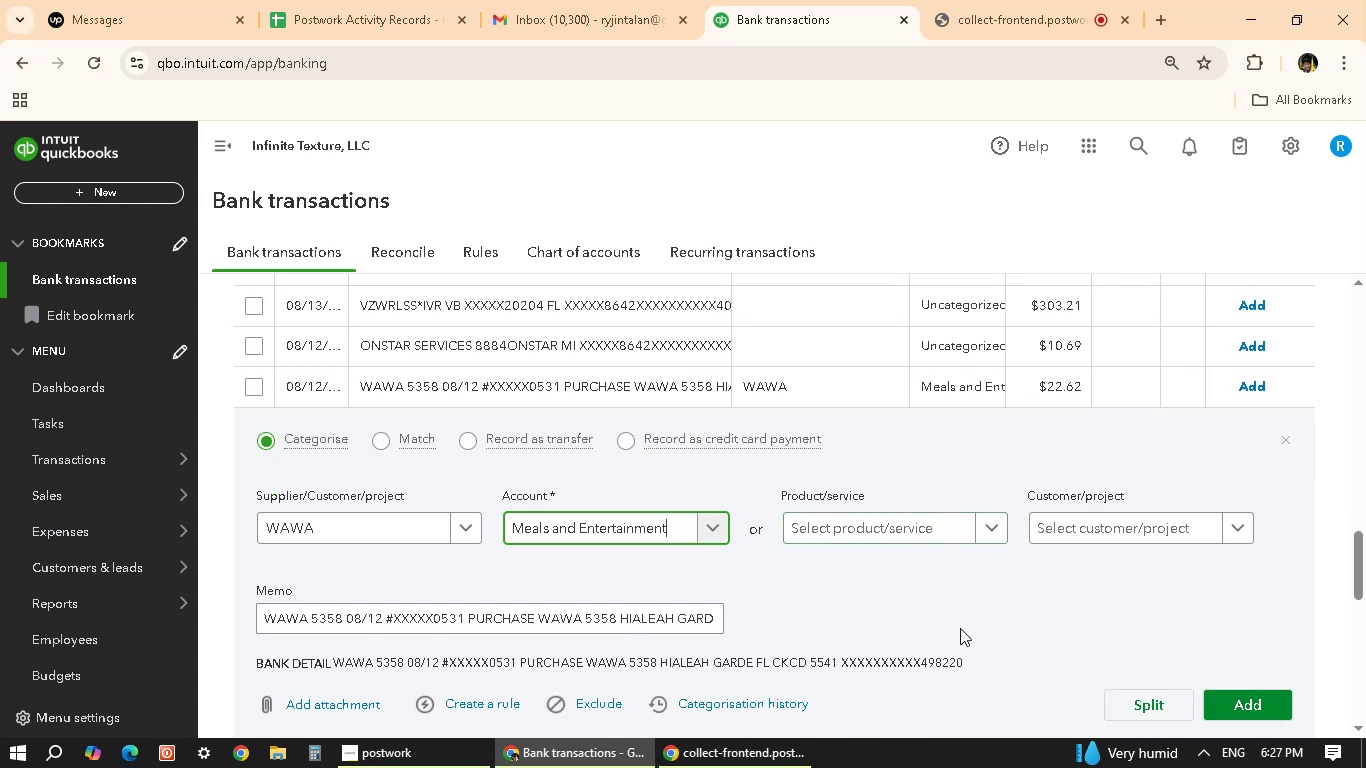 
scroll: coordinate [791, 559], scroll_direction: up, amount: 1.0
 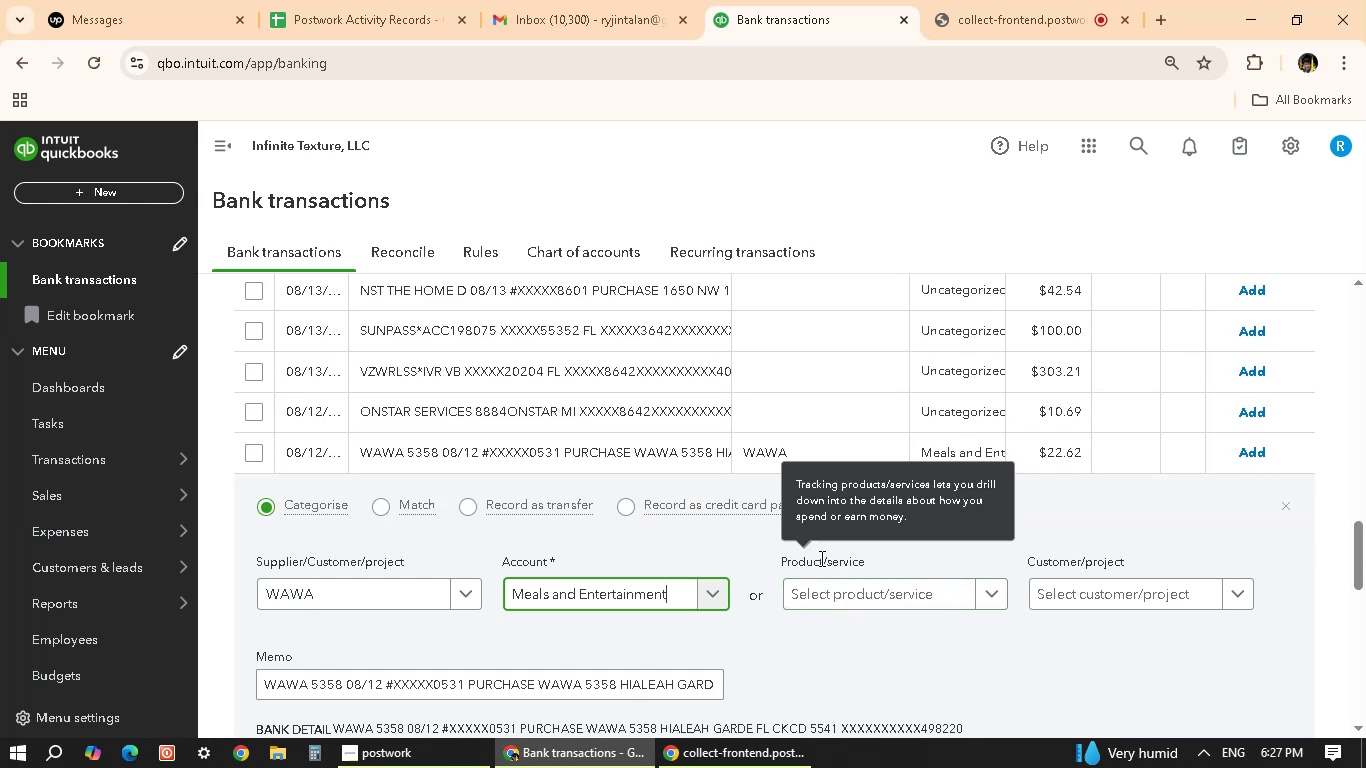 
scroll: coordinate [843, 554], scroll_direction: down, amount: 2.0
 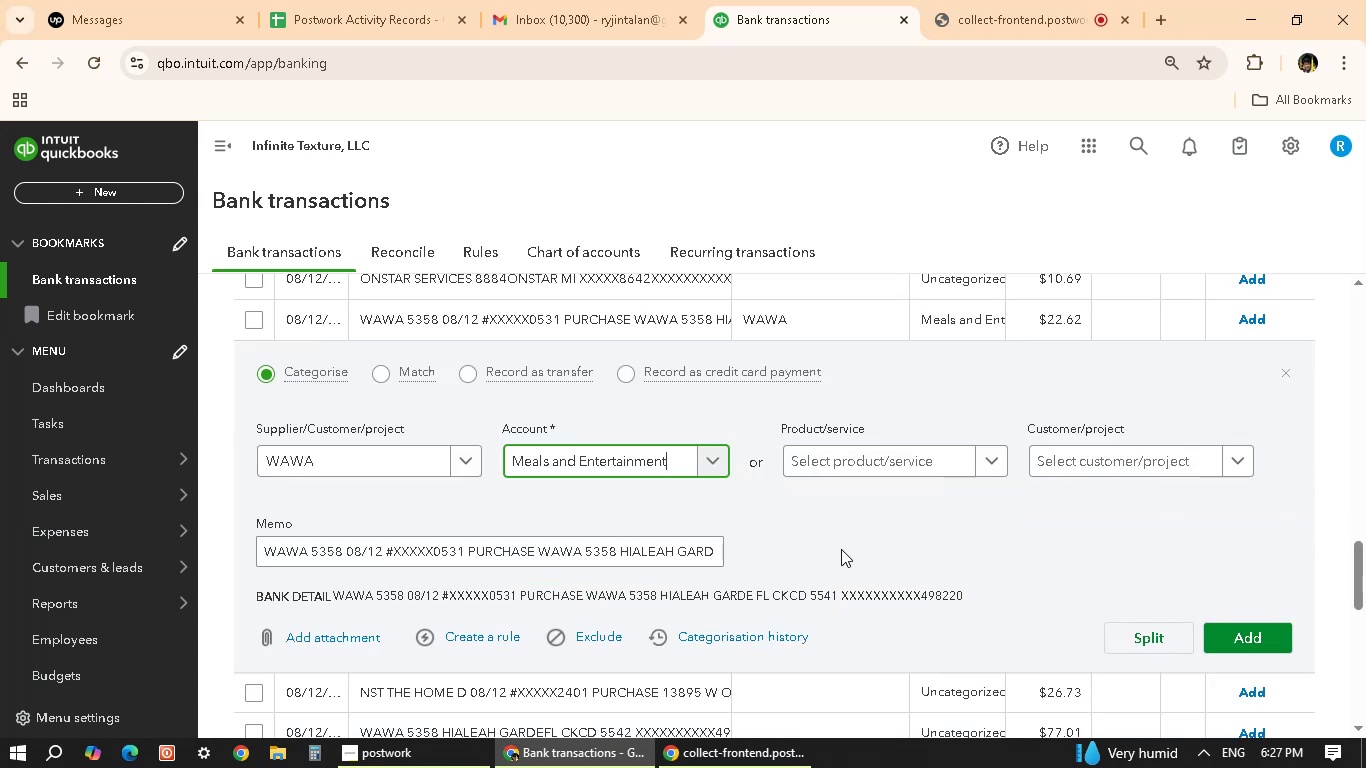 
scroll: coordinate [592, 545], scroll_direction: up, amount: 29.0
 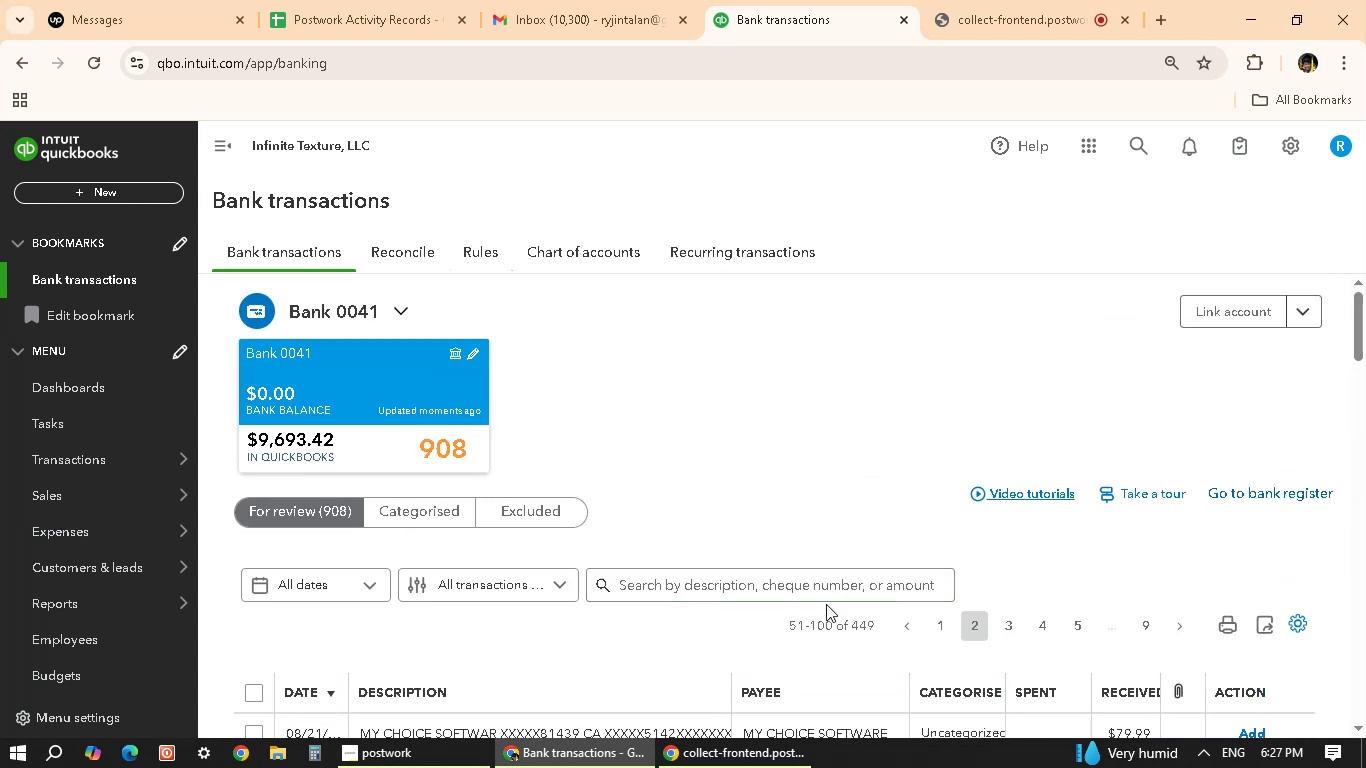 
left_click([836, 578])
 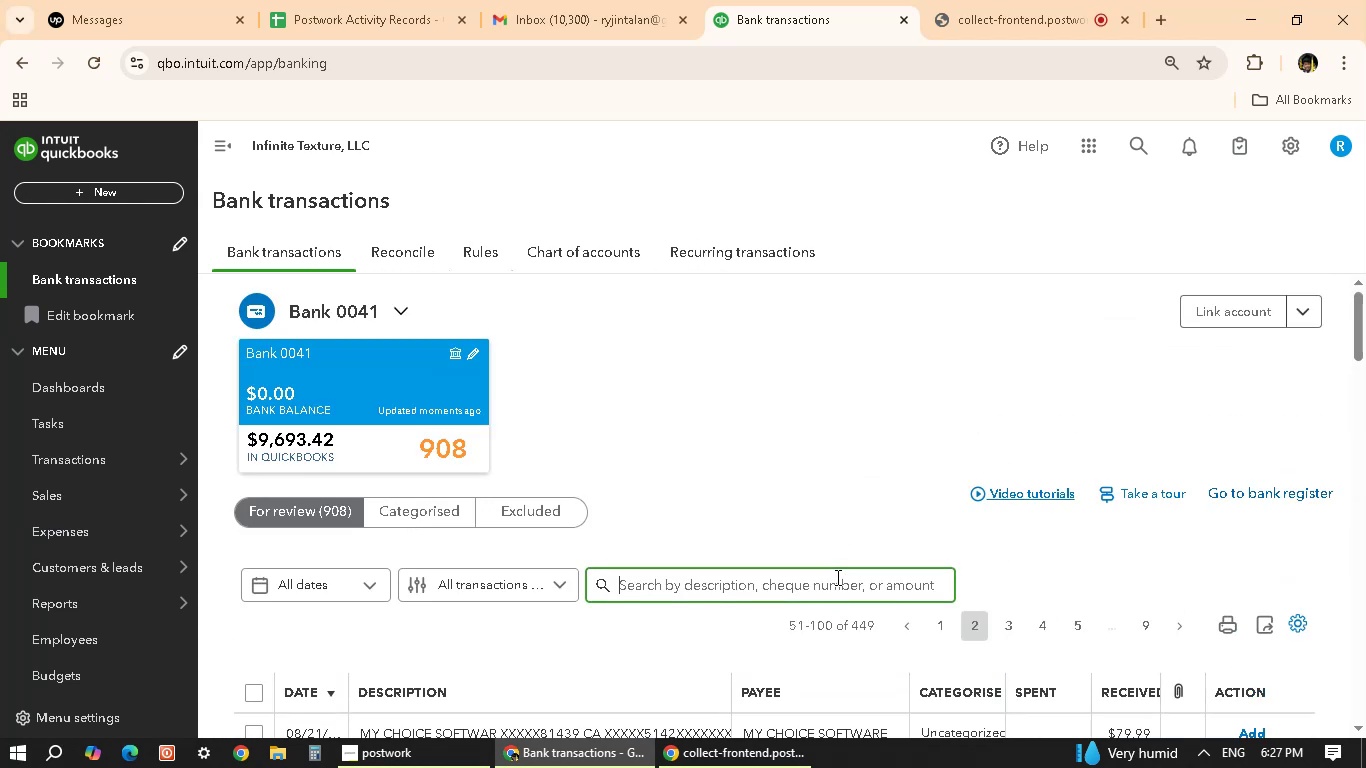 
type(wawa)
 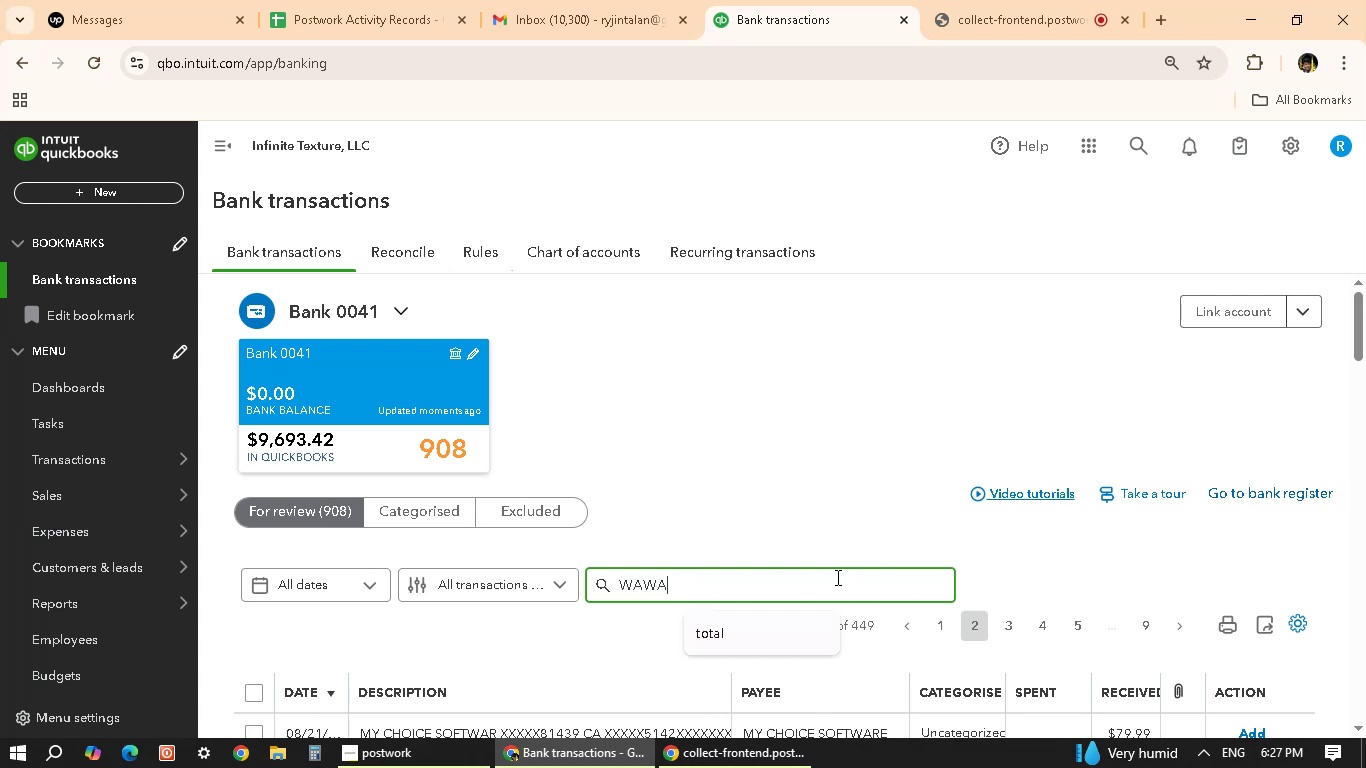 
key(Enter)
 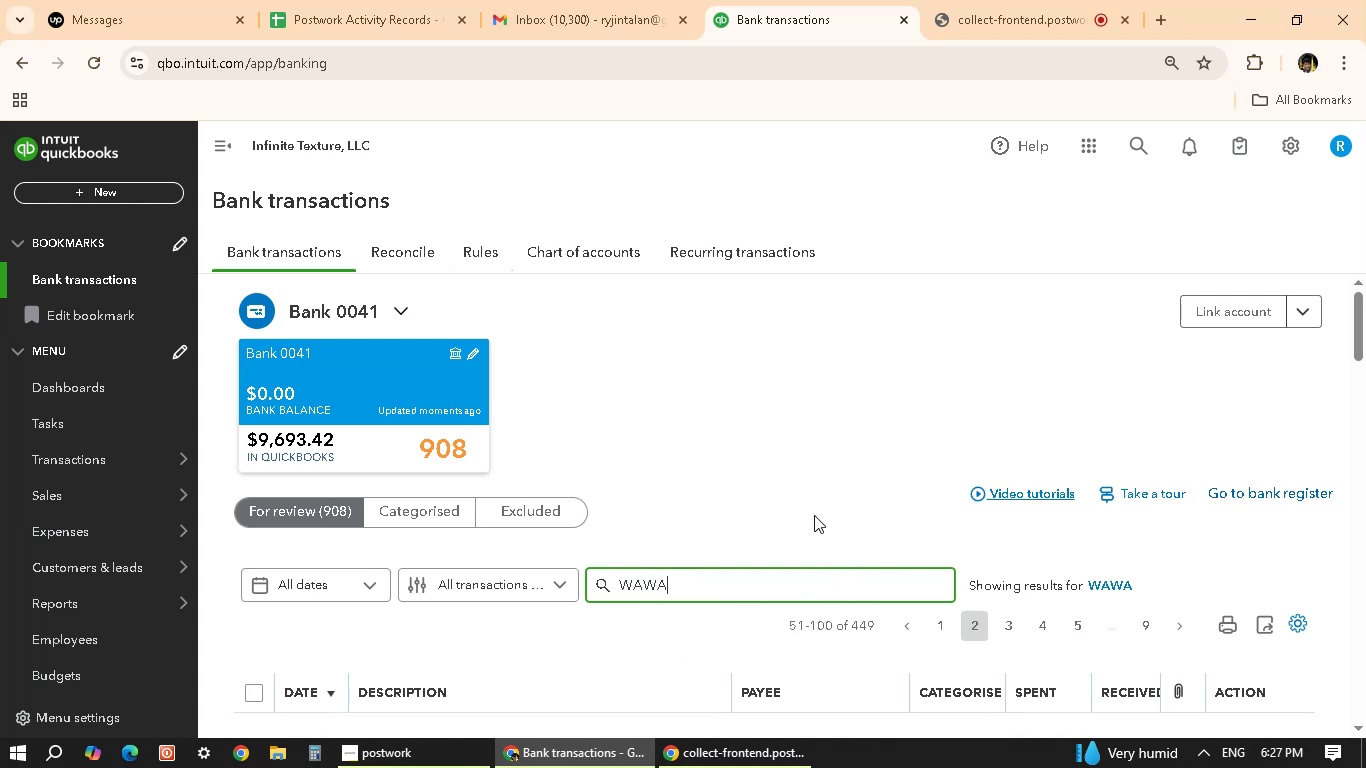 
scroll: coordinate [838, 509], scroll_direction: down, amount: 9.0
 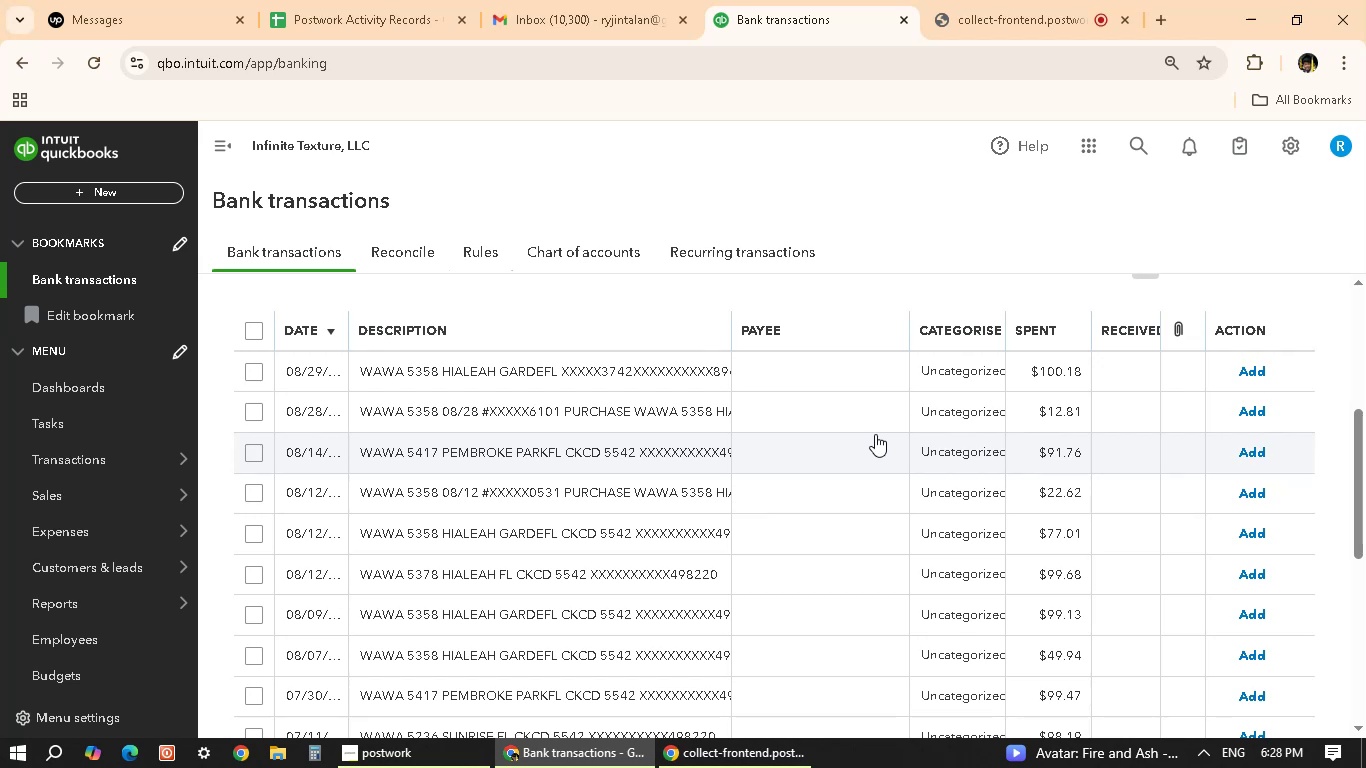 
wait(25.55)
 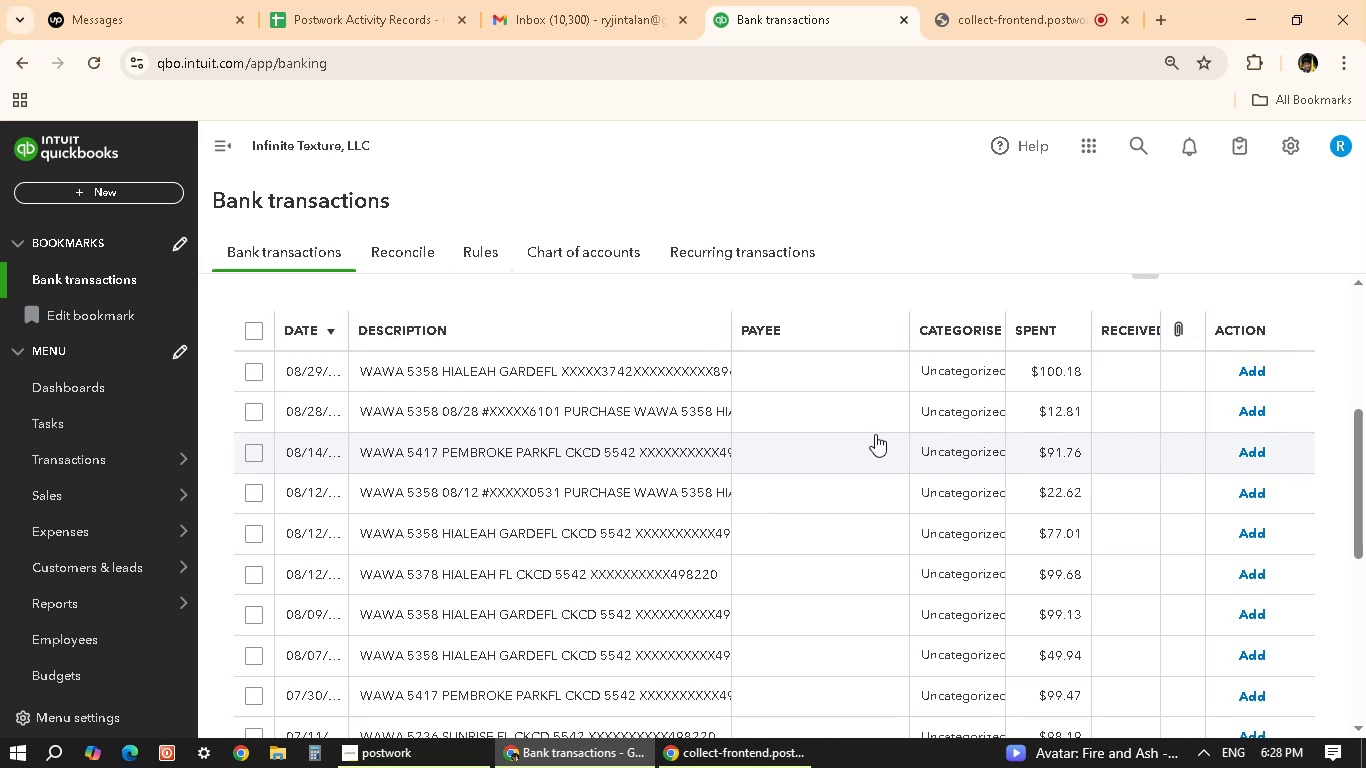 
left_click([780, 374])
 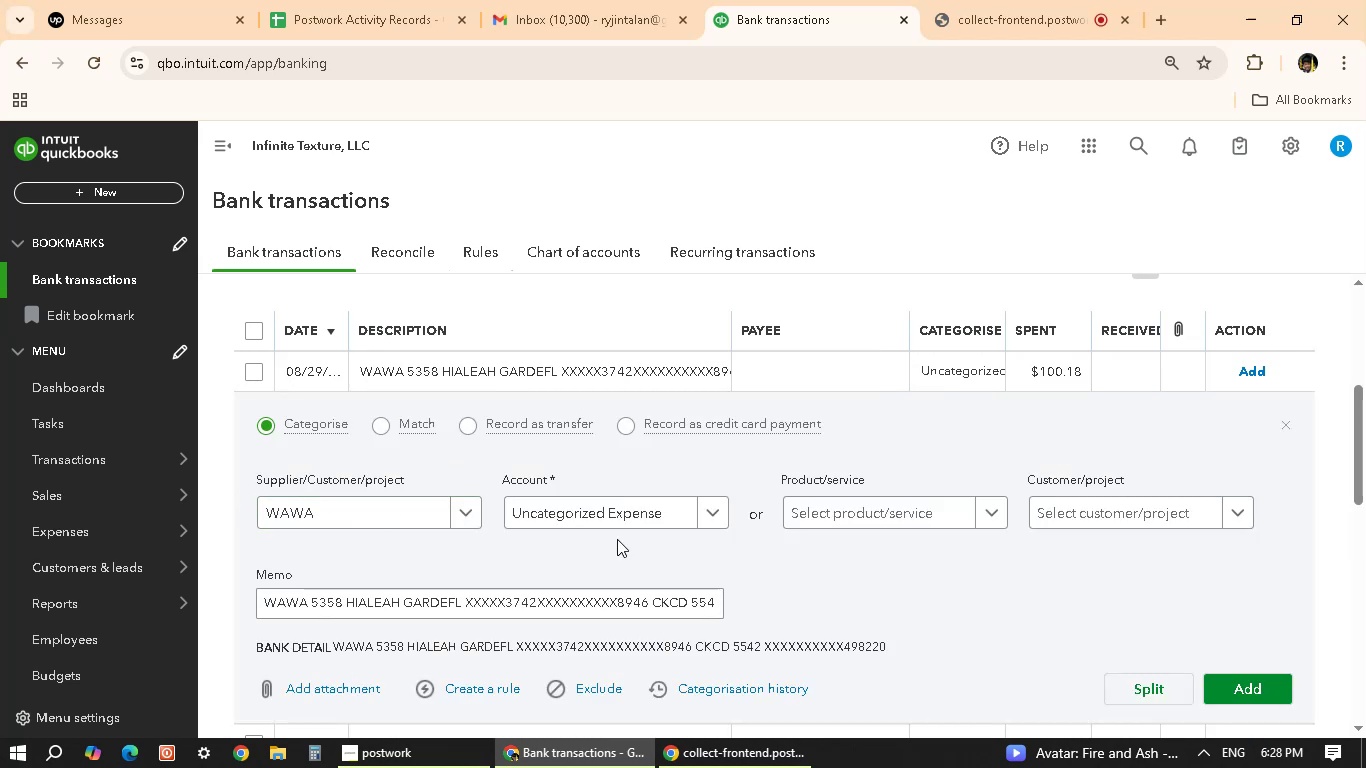 
left_click([686, 514])
 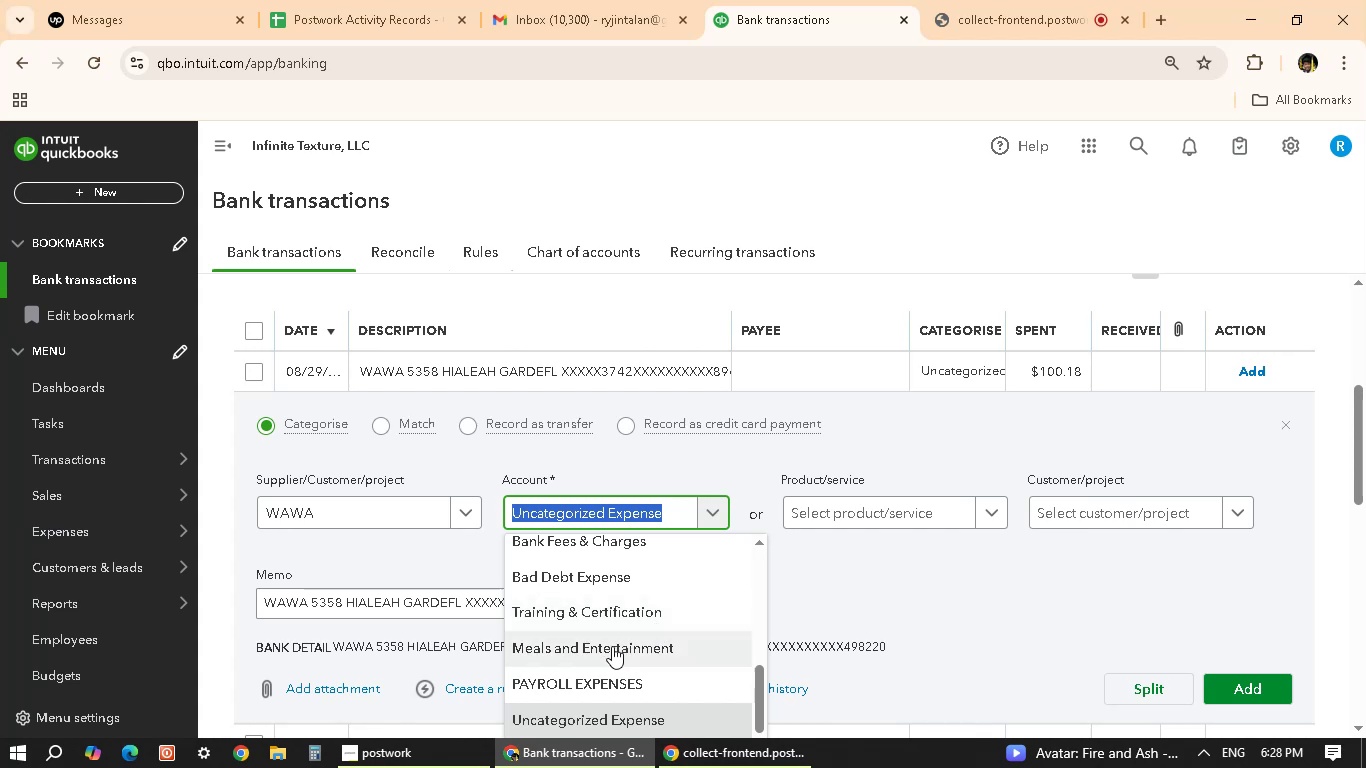 
left_click([611, 647])
 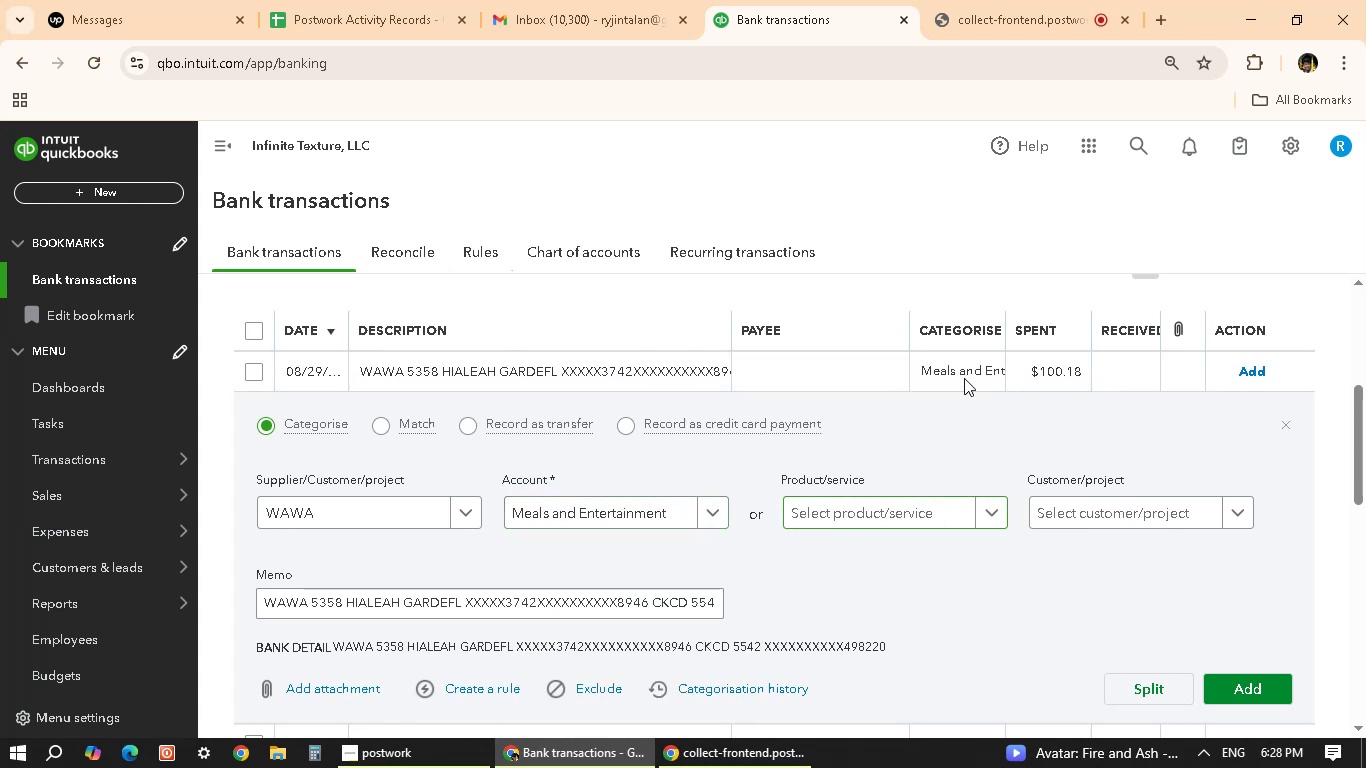 
wait(5.94)
 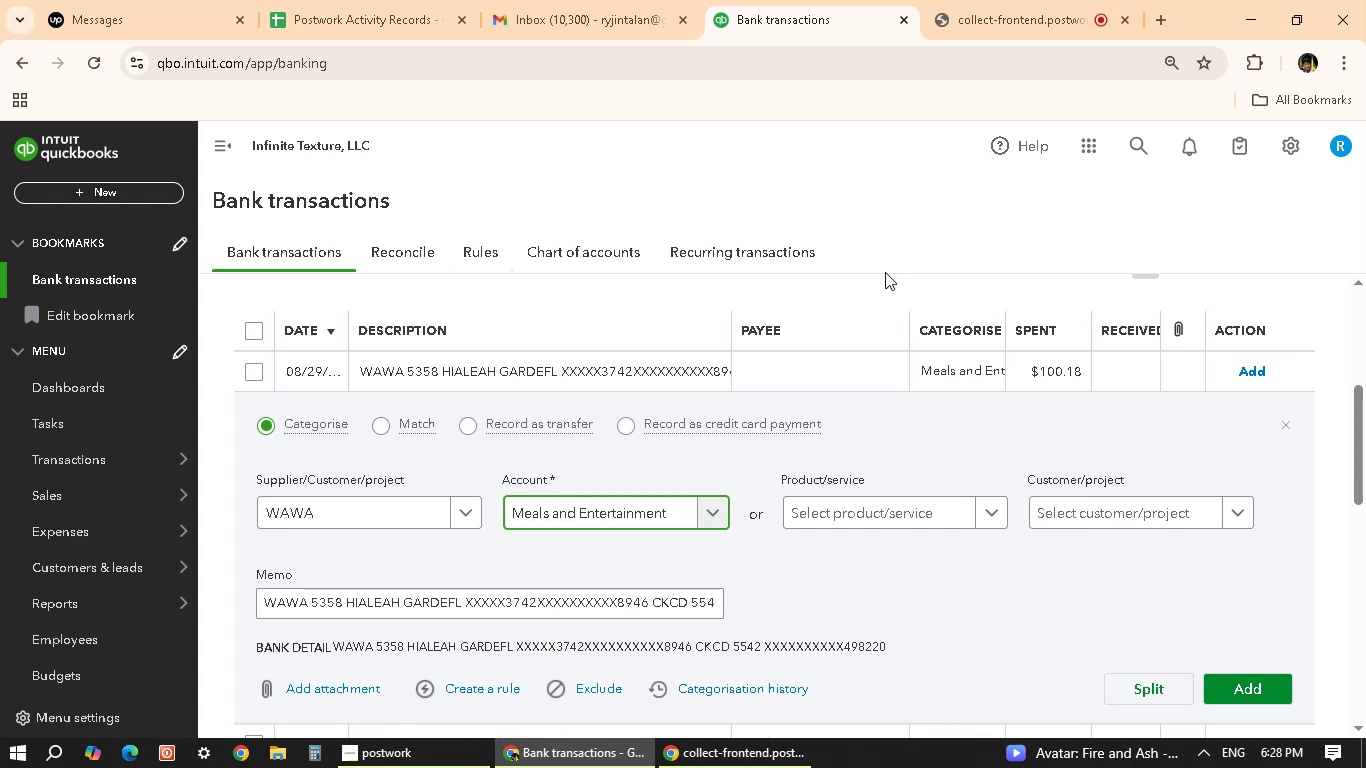 
scroll: coordinate [874, 522], scroll_direction: up, amount: 1.0
 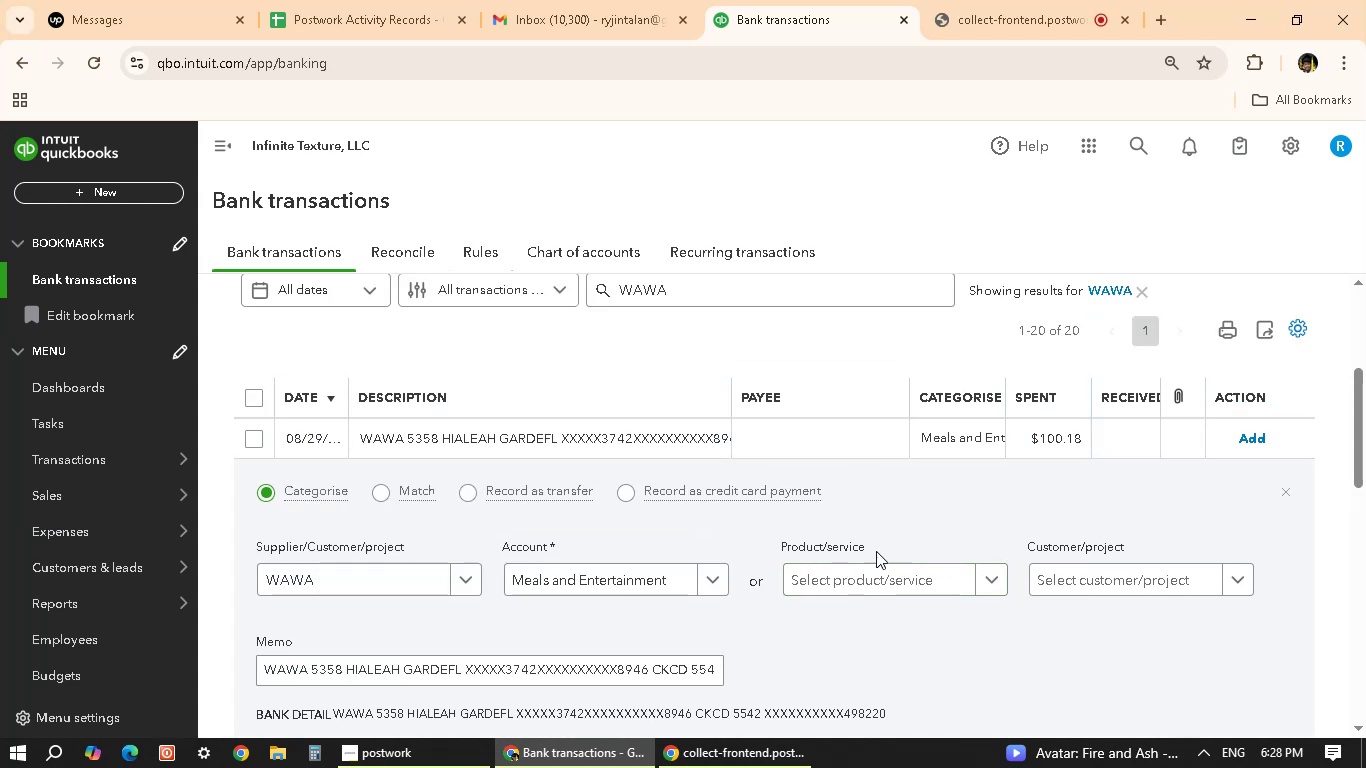 
scroll: coordinate [955, 623], scroll_direction: down, amount: 1.0
 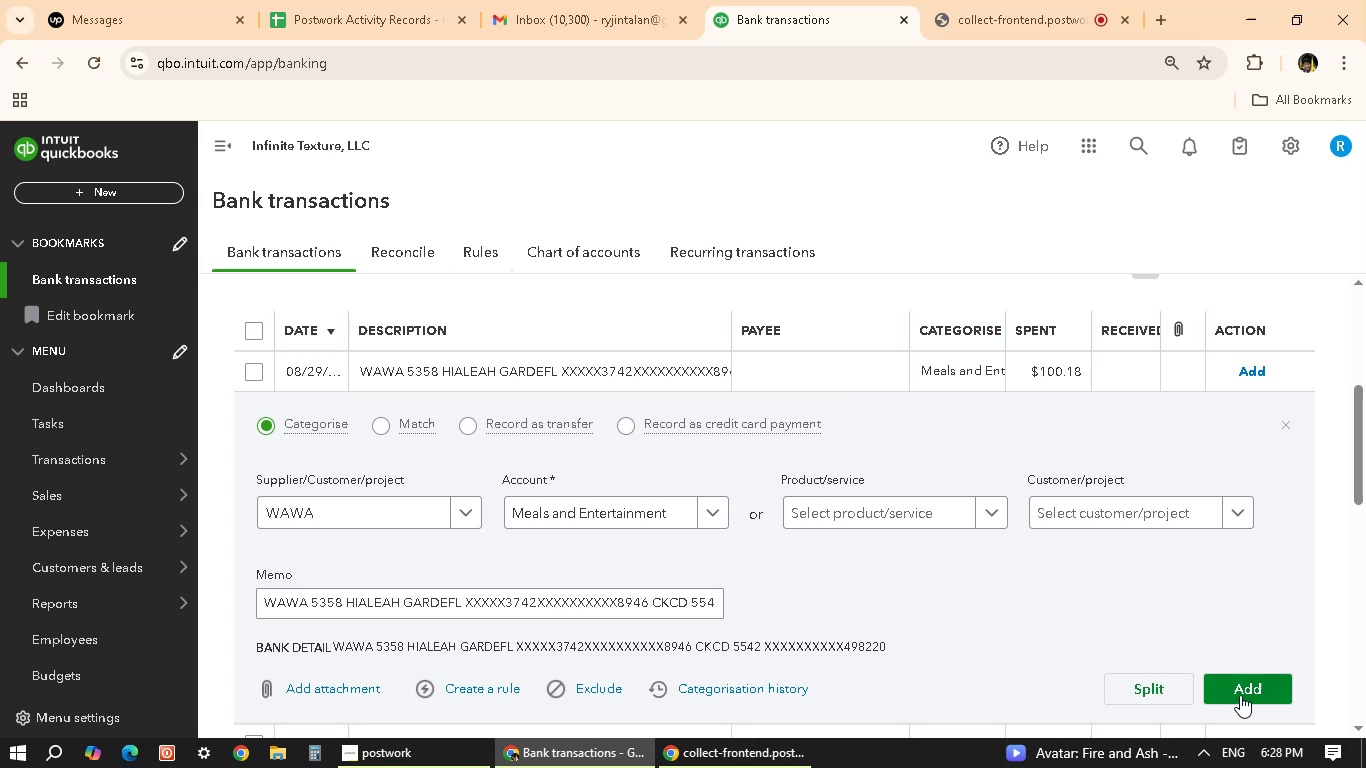 
left_click([1248, 689])
 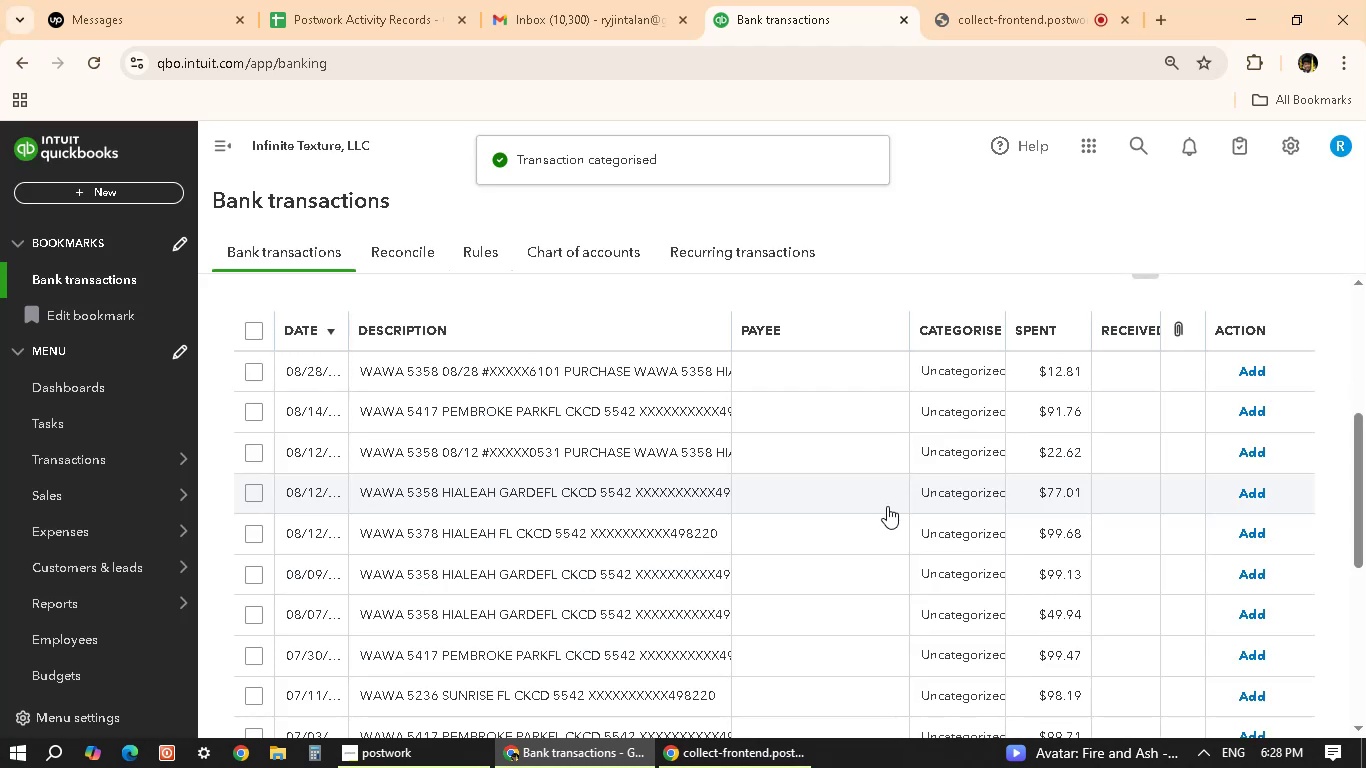 
wait(6.35)
 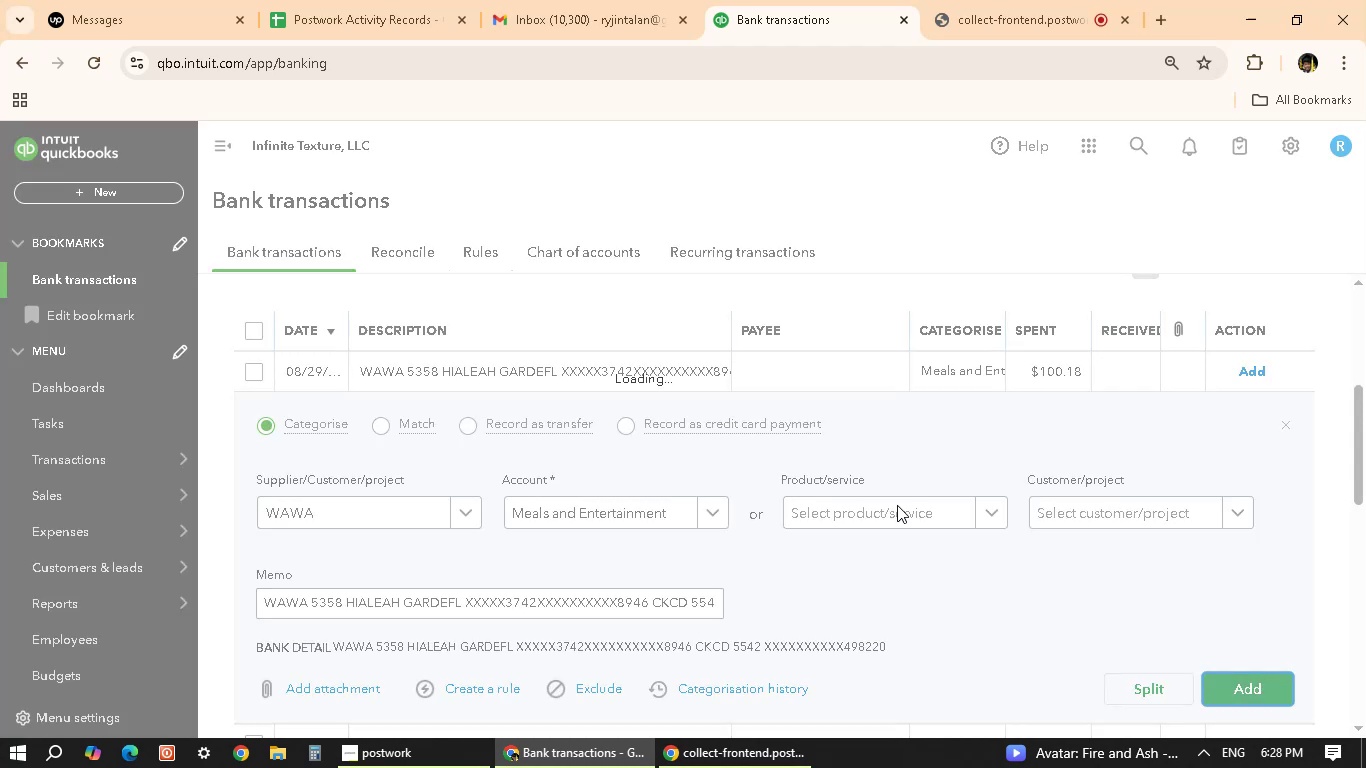 
scroll: coordinate [735, 618], scroll_direction: down, amount: 13.0
 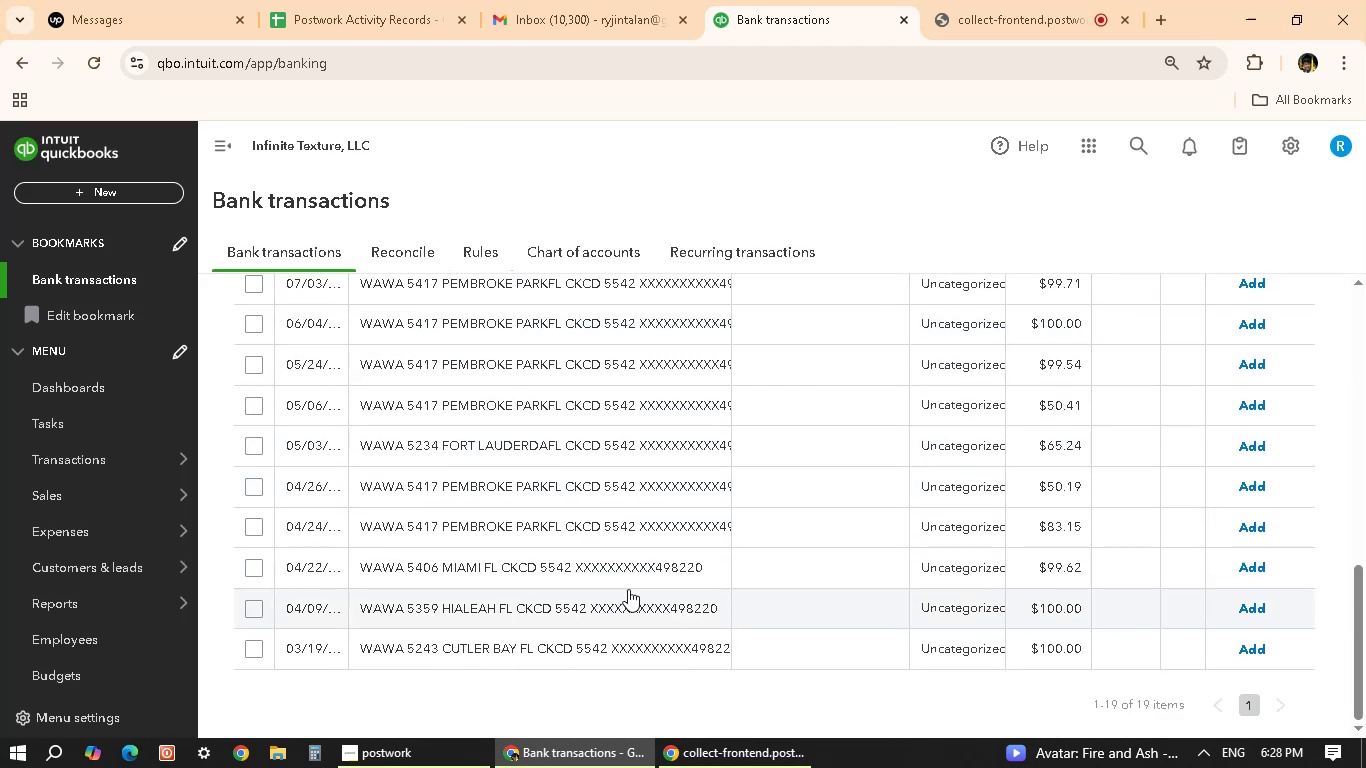 
scroll: coordinate [731, 554], scroll_direction: up, amount: 6.0
 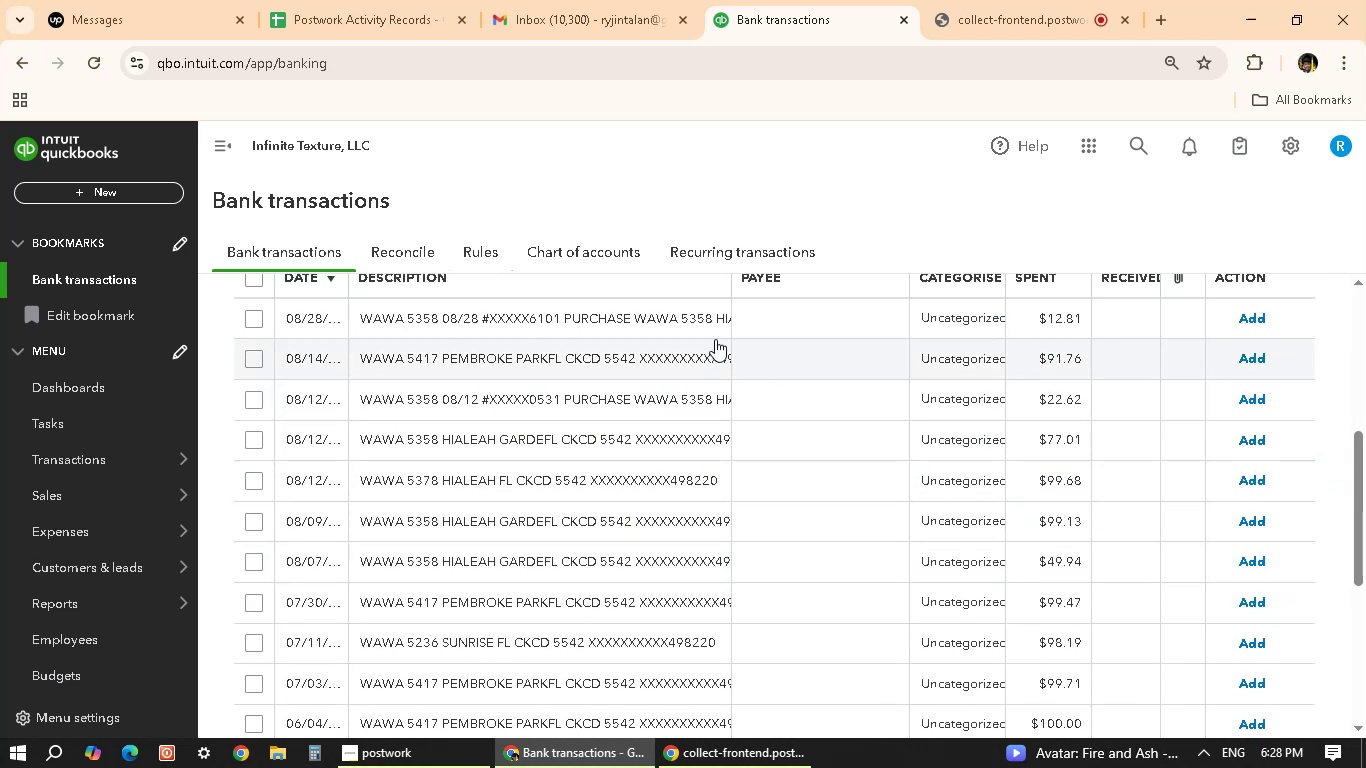 
left_click([660, 318])
 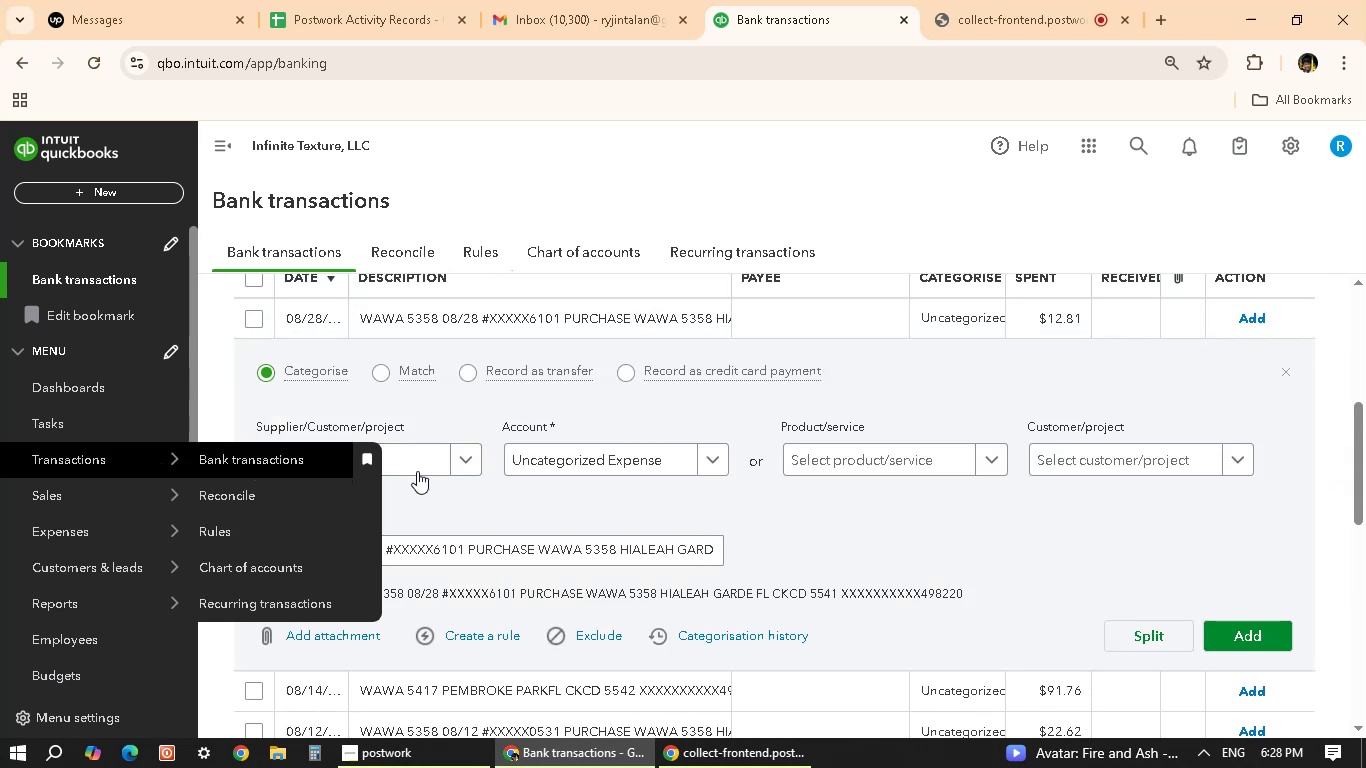 
left_click([627, 462])
 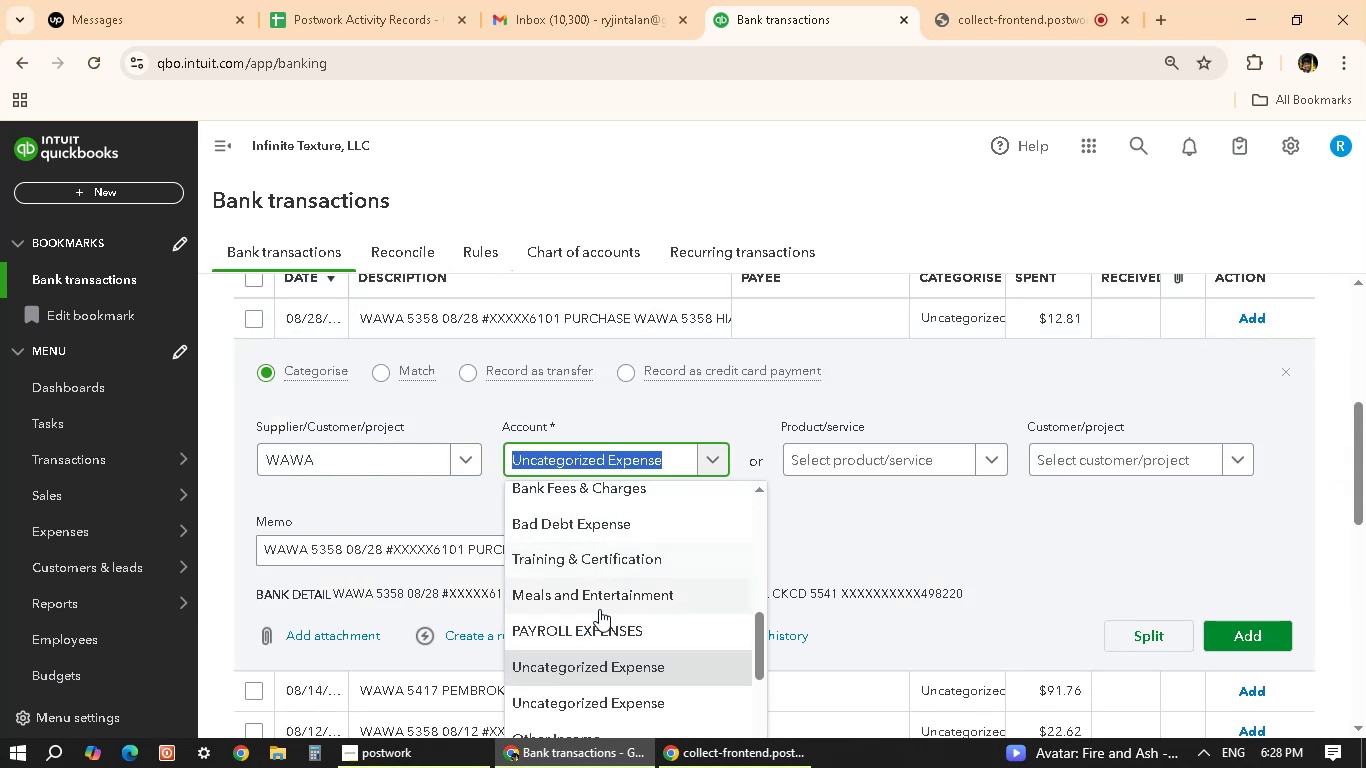 
left_click([618, 590])
 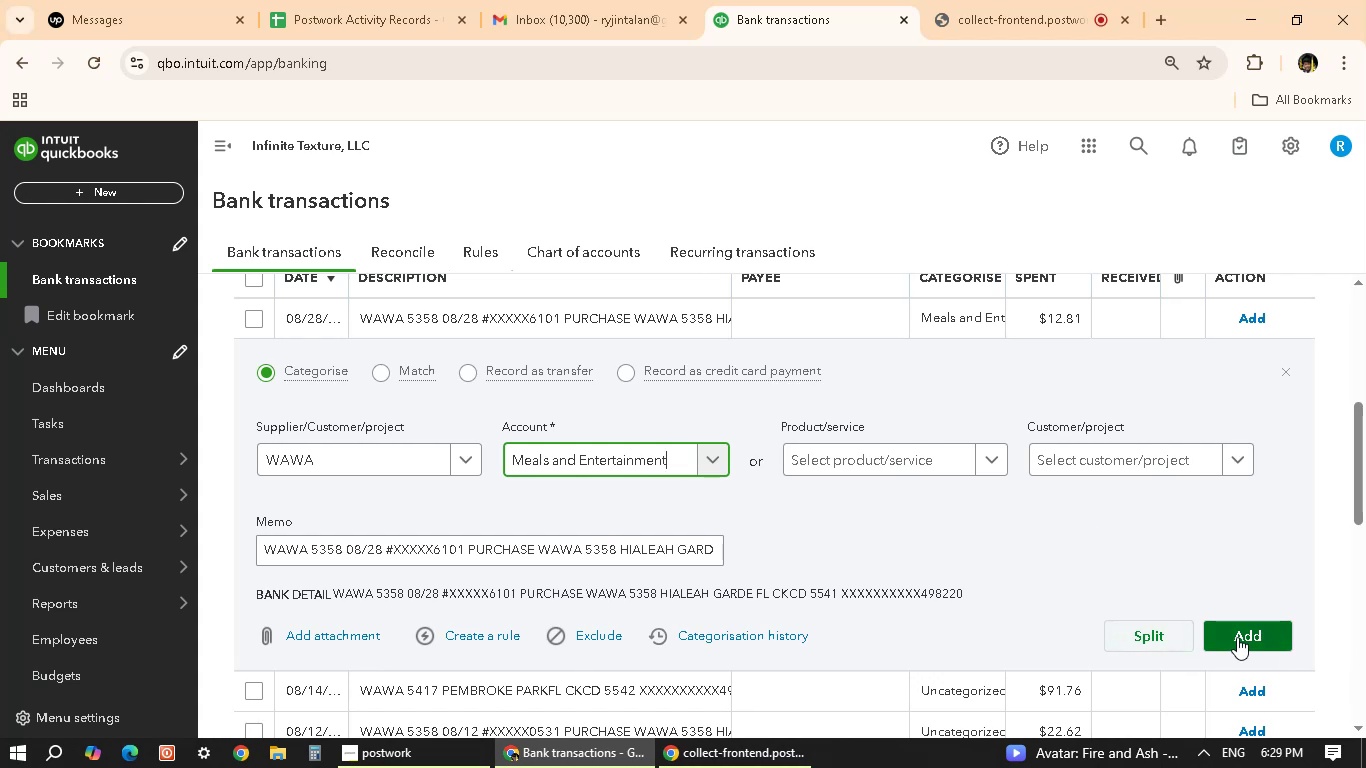 
wait(16.67)
 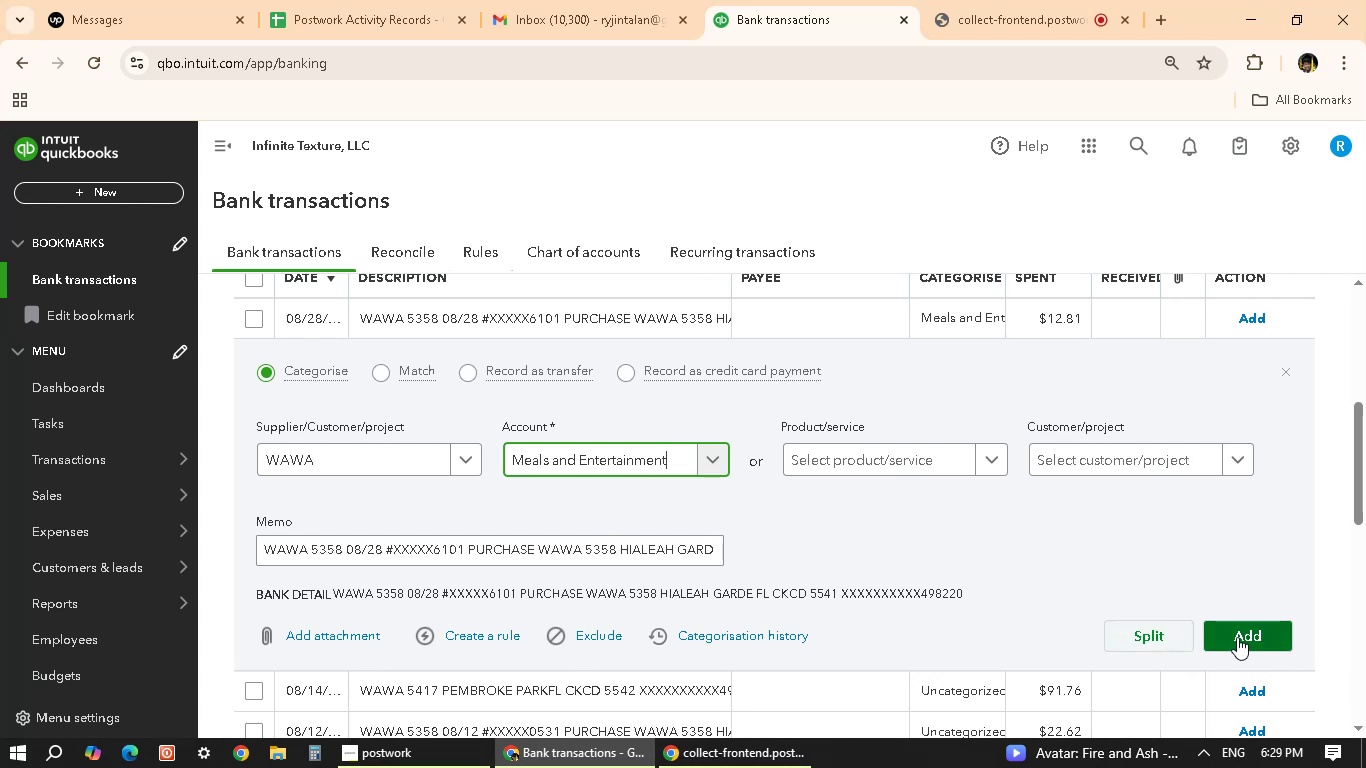 
left_click([1245, 633])
 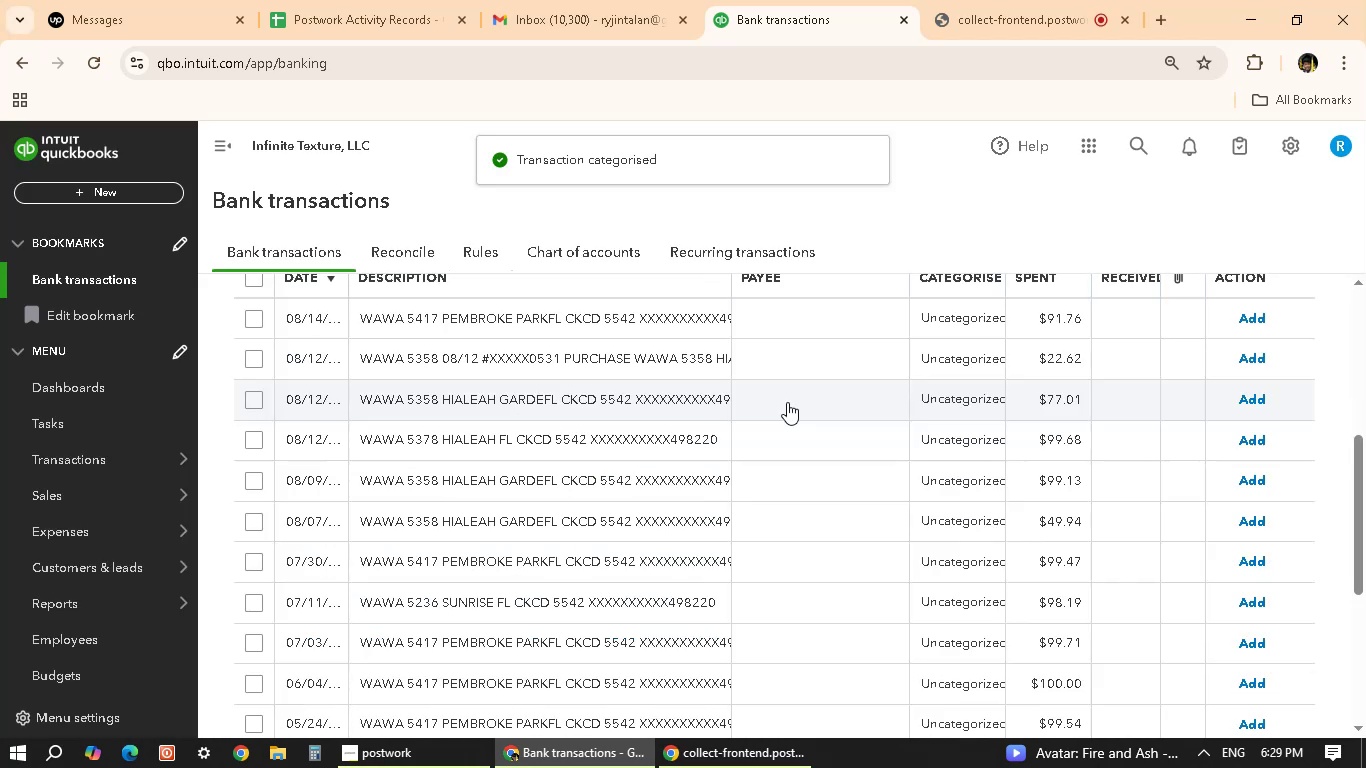 
scroll: coordinate [664, 533], scroll_direction: up, amount: 3.0
 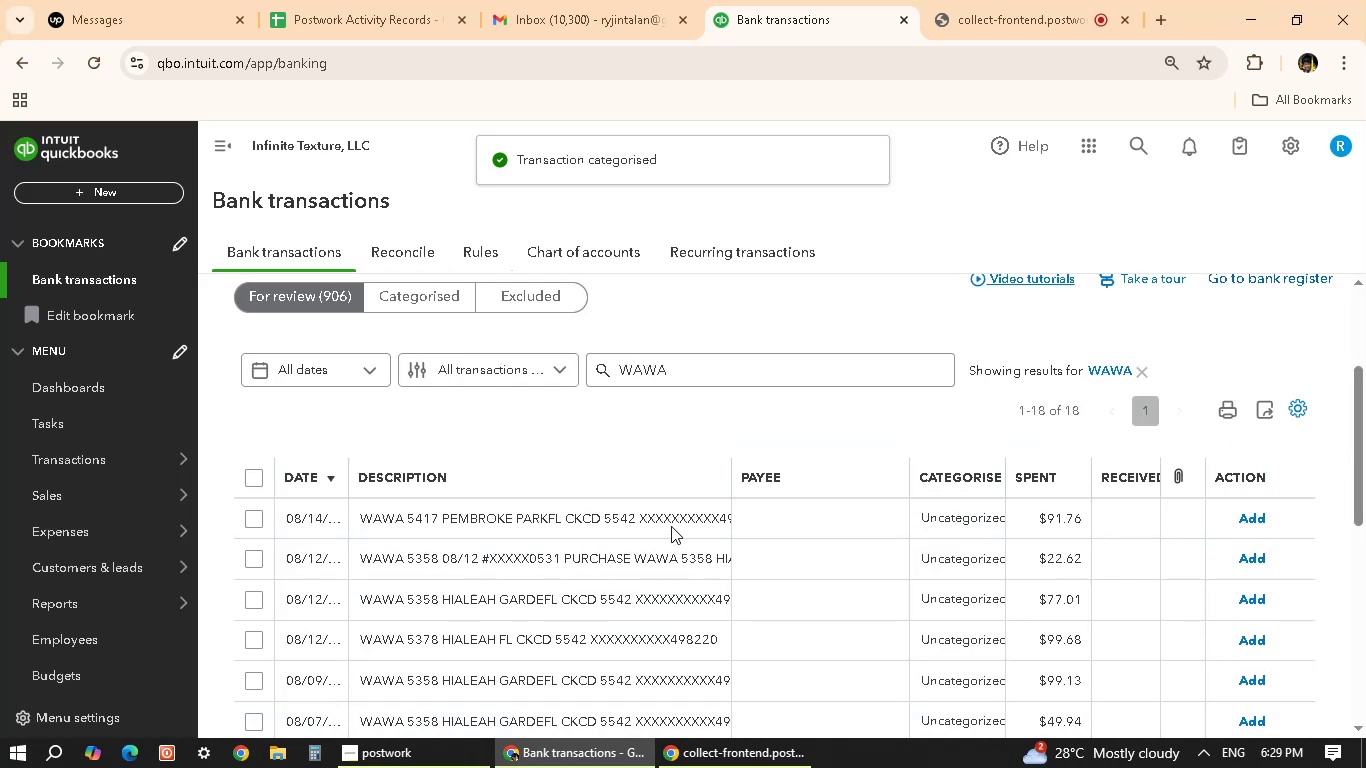 
left_click([713, 510])
 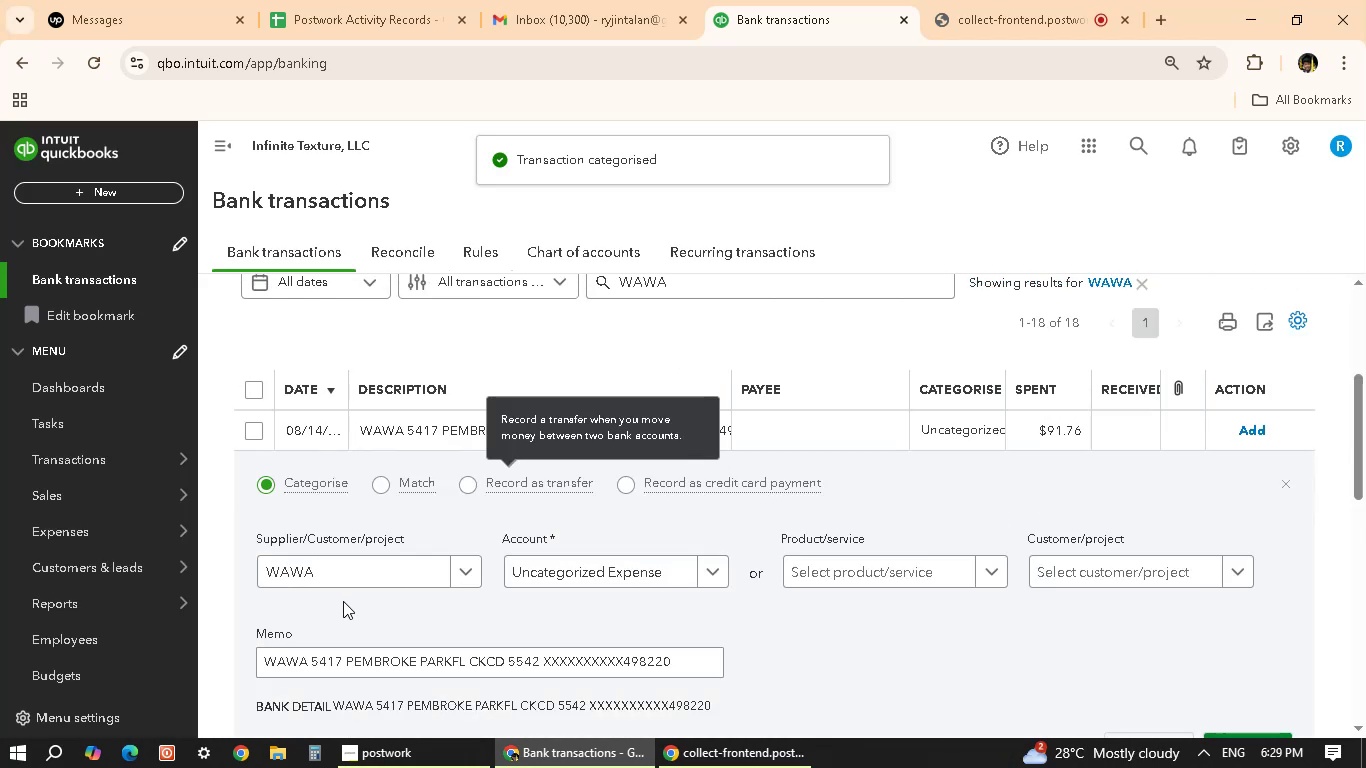 
left_click([424, 567])
 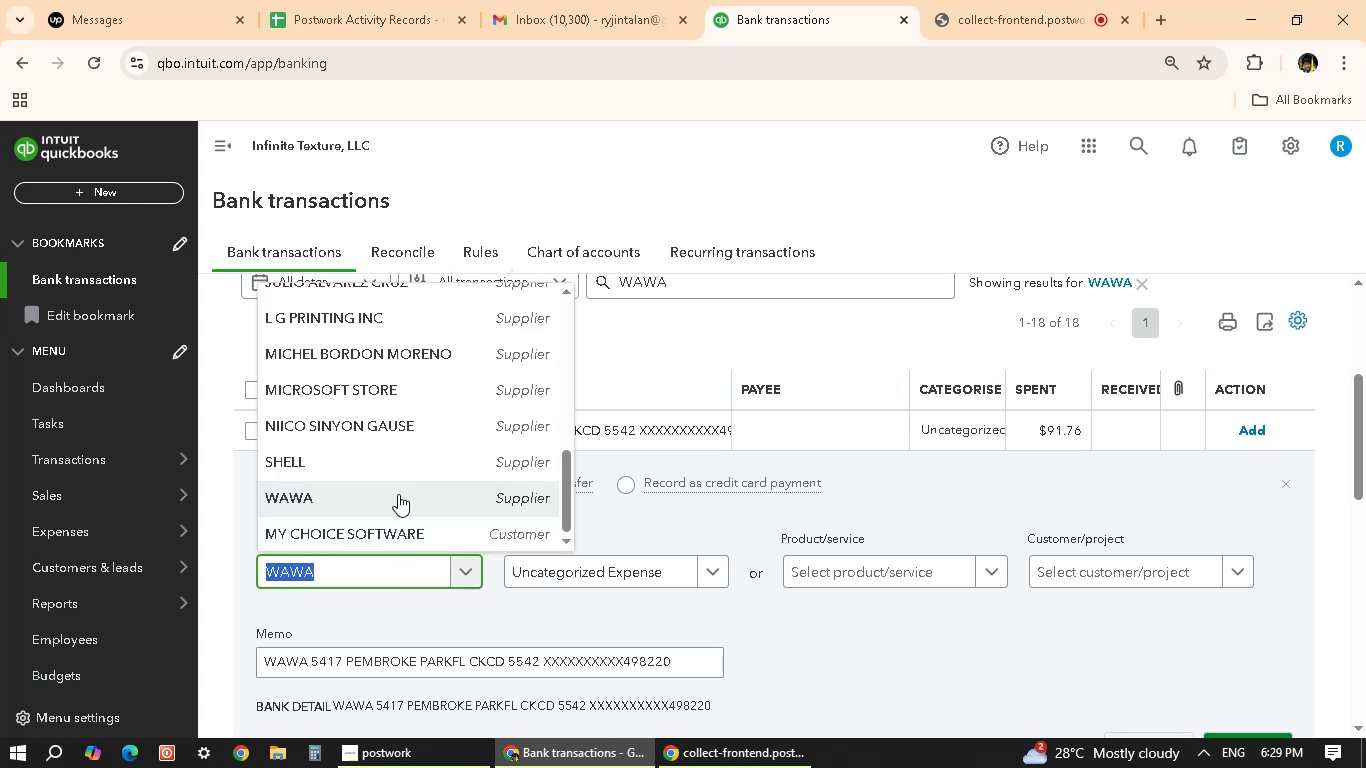 
left_click([398, 496])
 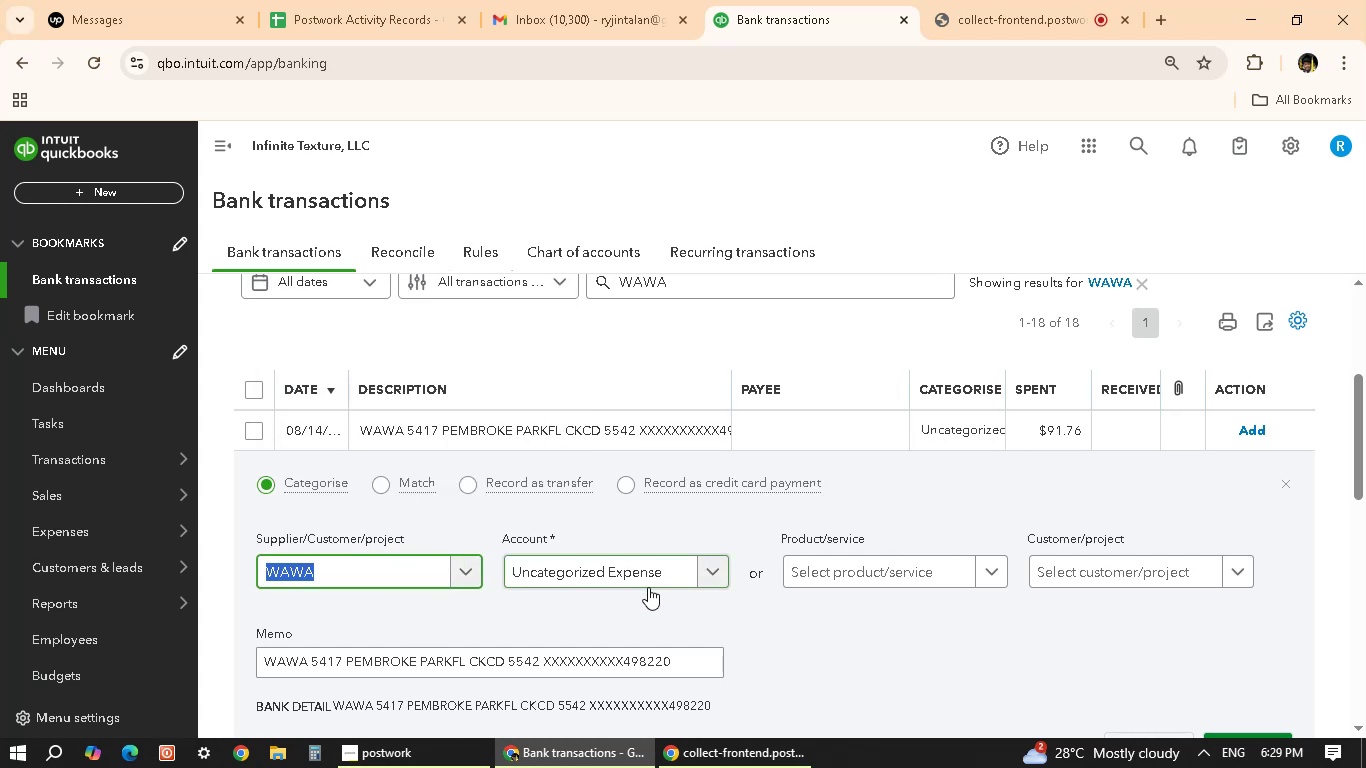 
left_click([666, 566])
 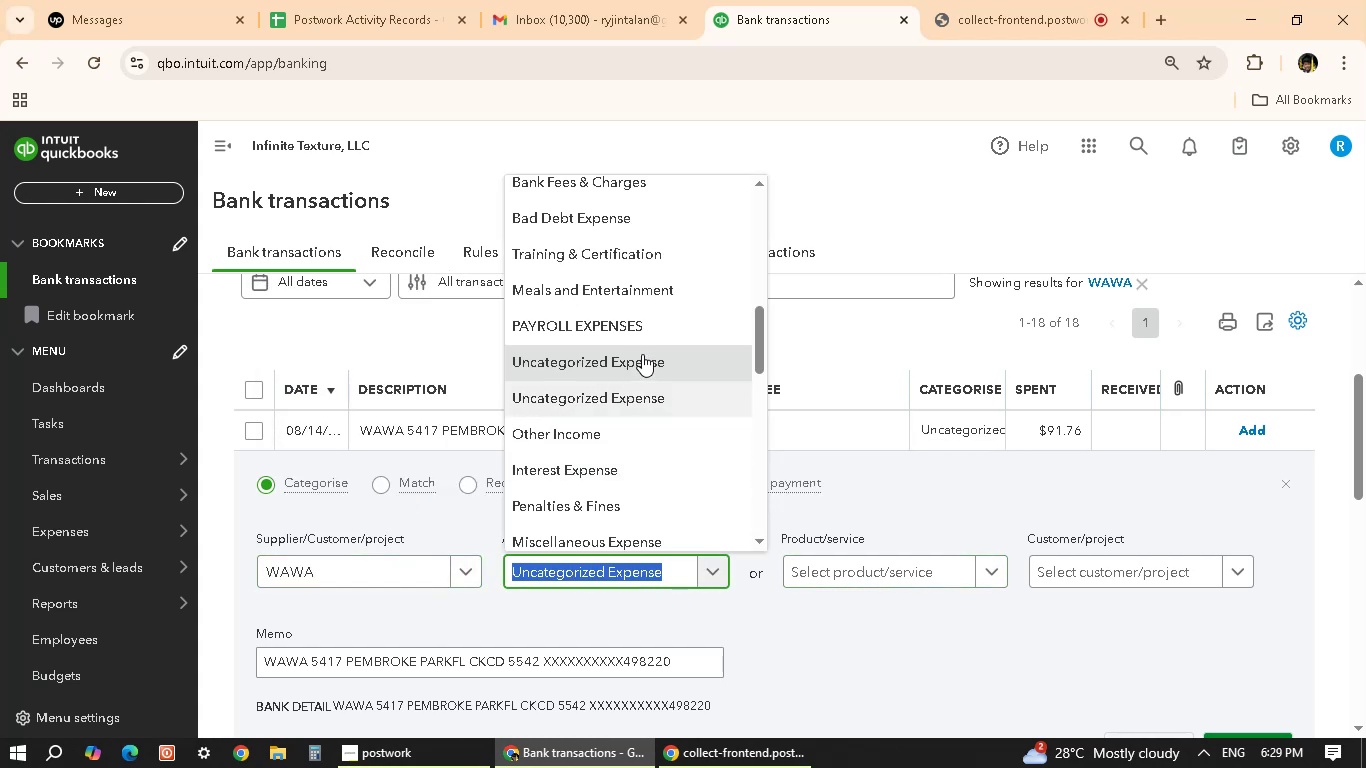 
left_click([646, 285])
 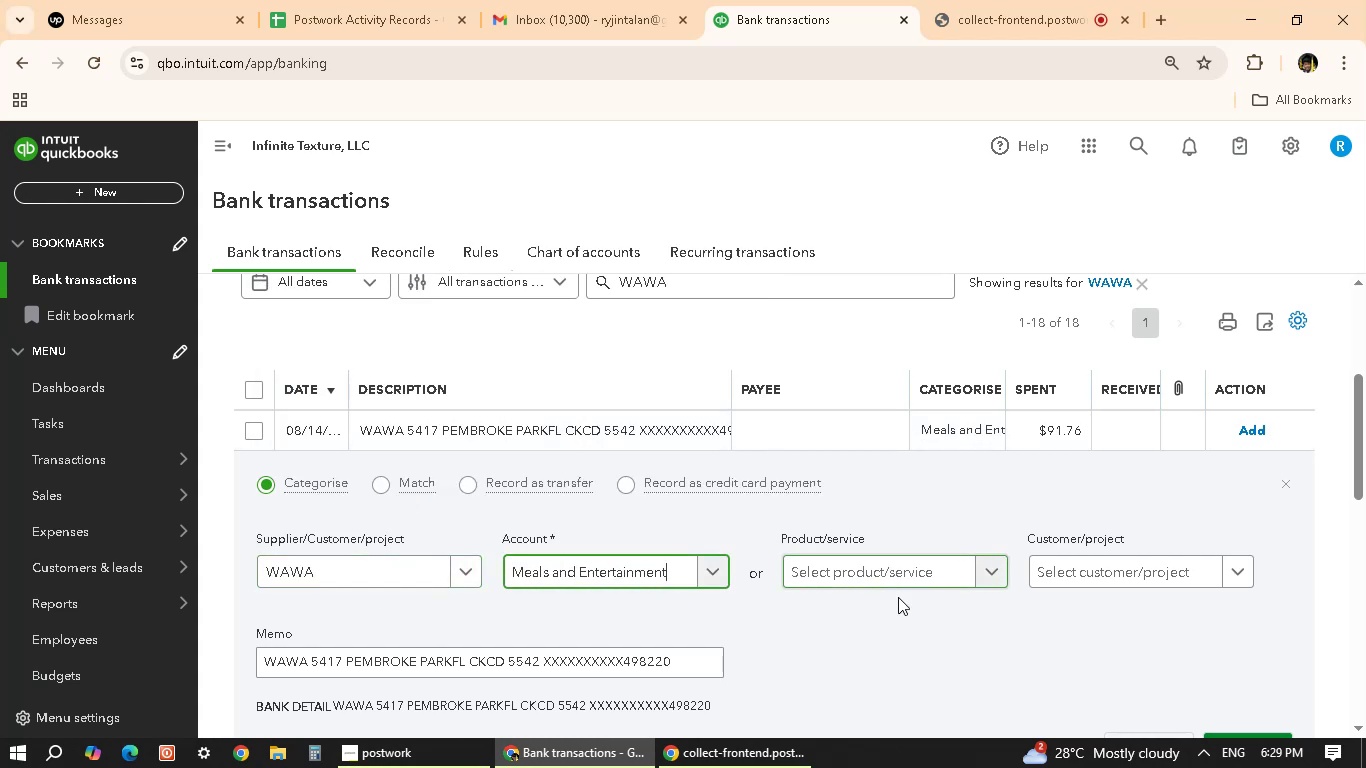 
scroll: coordinate [1073, 658], scroll_direction: down, amount: 3.0
 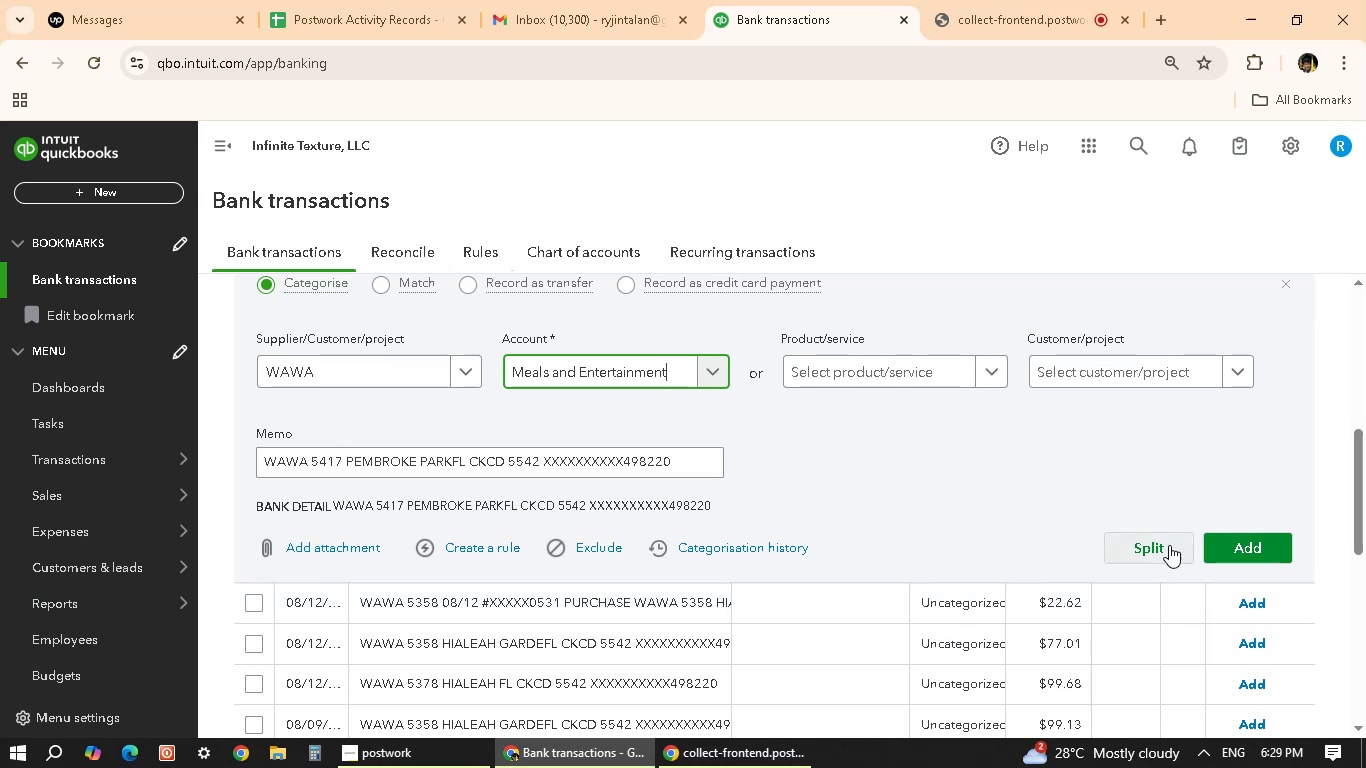 
scroll: coordinate [1110, 523], scroll_direction: up, amount: 3.0
 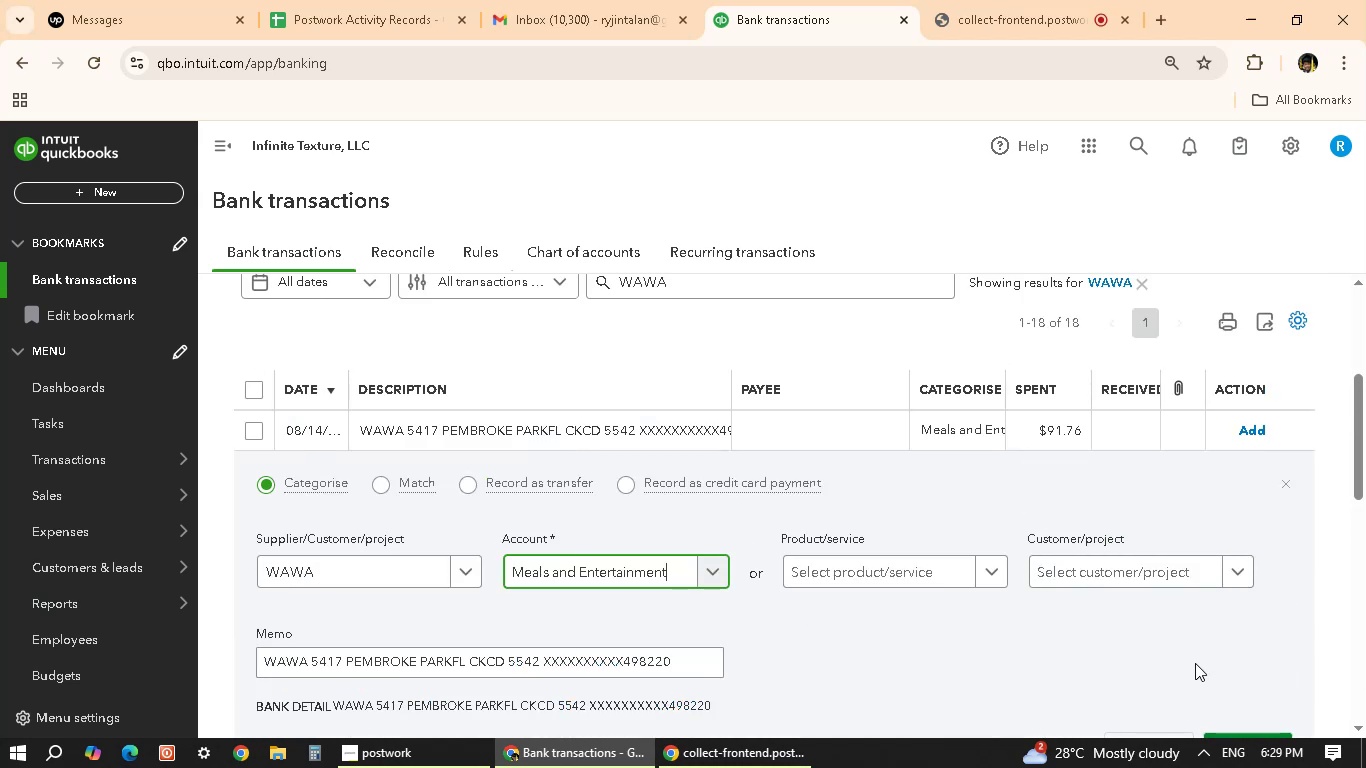 
scroll: coordinate [1198, 647], scroll_direction: down, amount: 1.0
 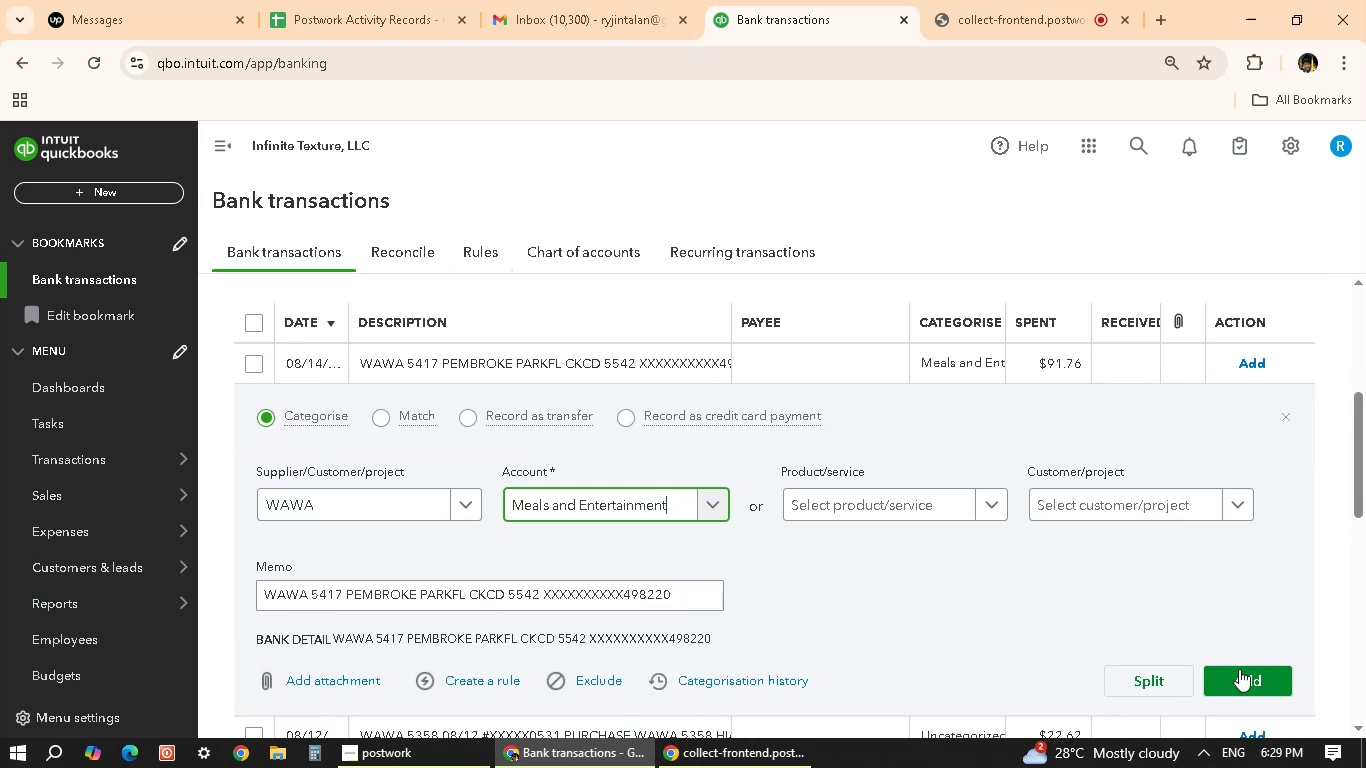 
left_click([1242, 676])
 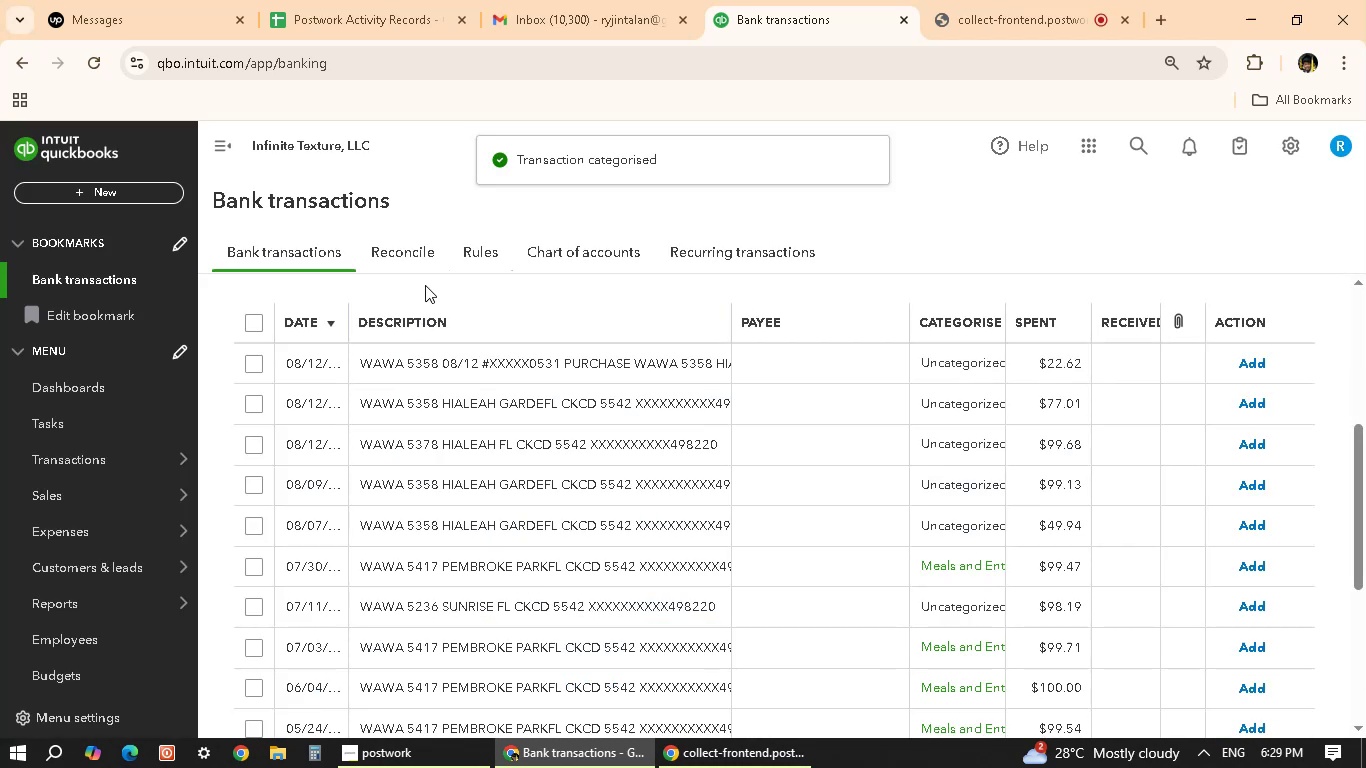 
left_click([413, 247])
 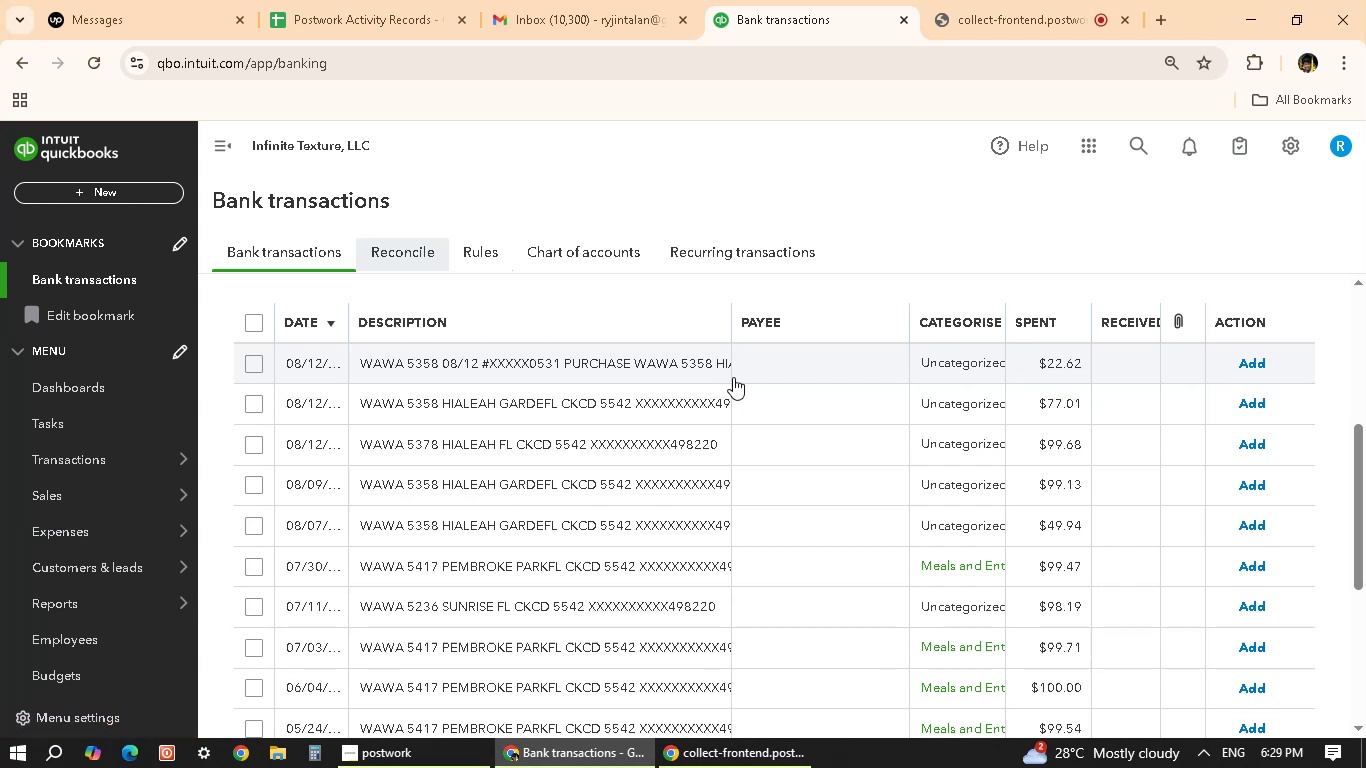 
wait(7.78)
 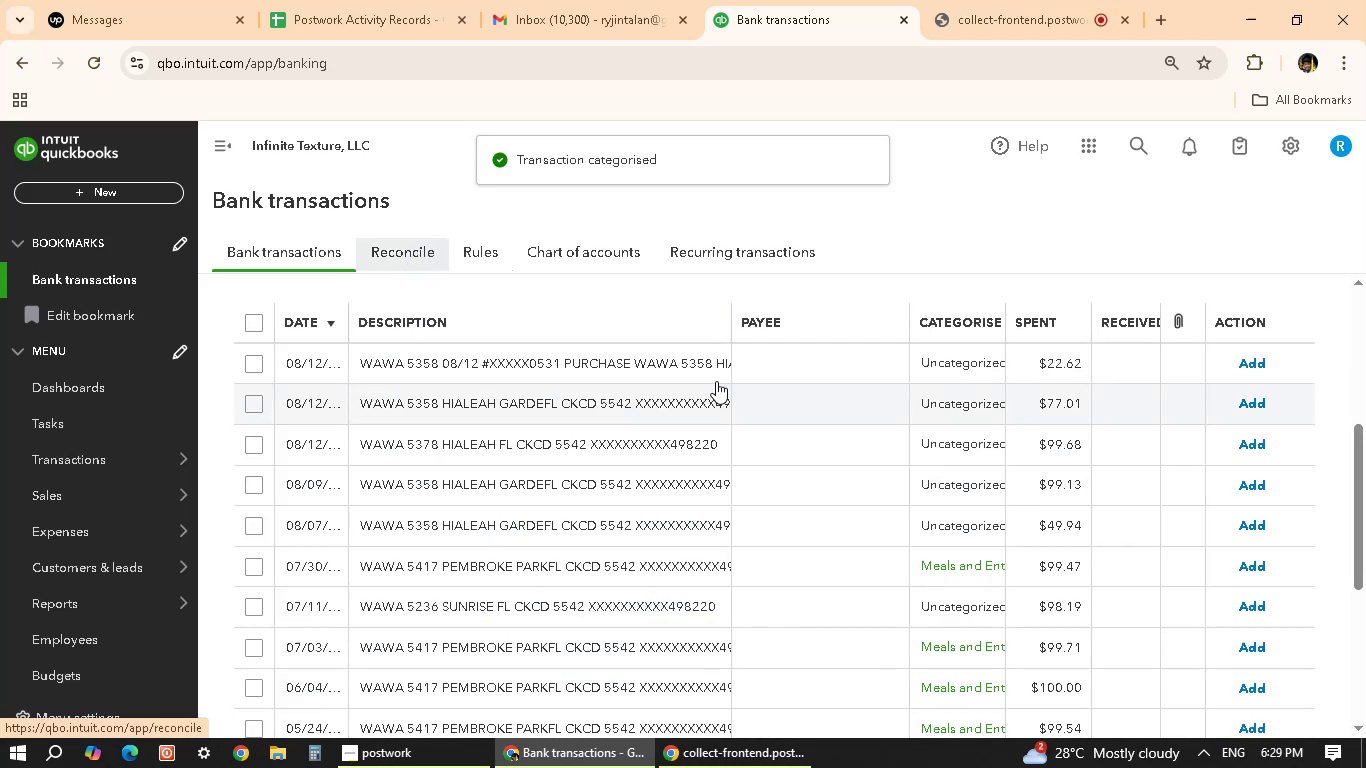 
scroll: coordinate [841, 576], scroll_direction: down, amount: 7.0
 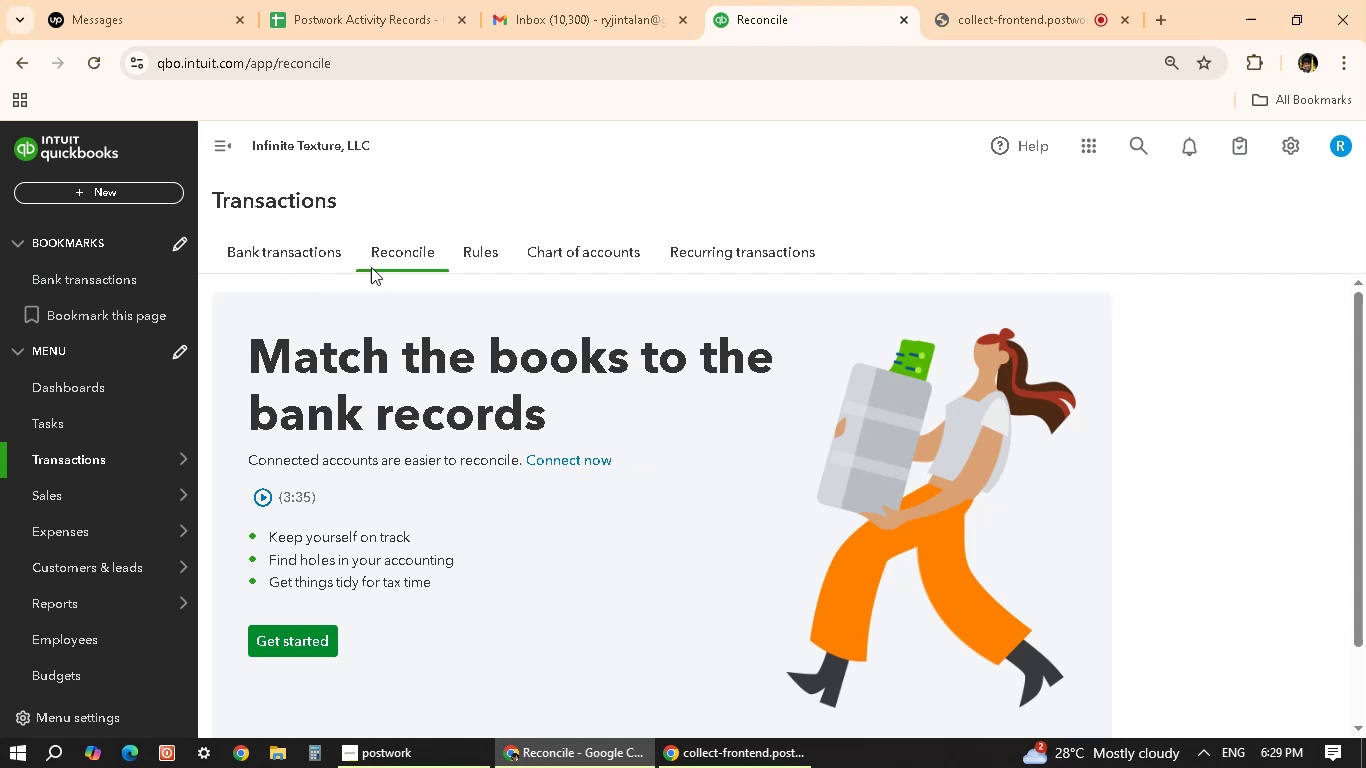 
left_click([283, 255])
 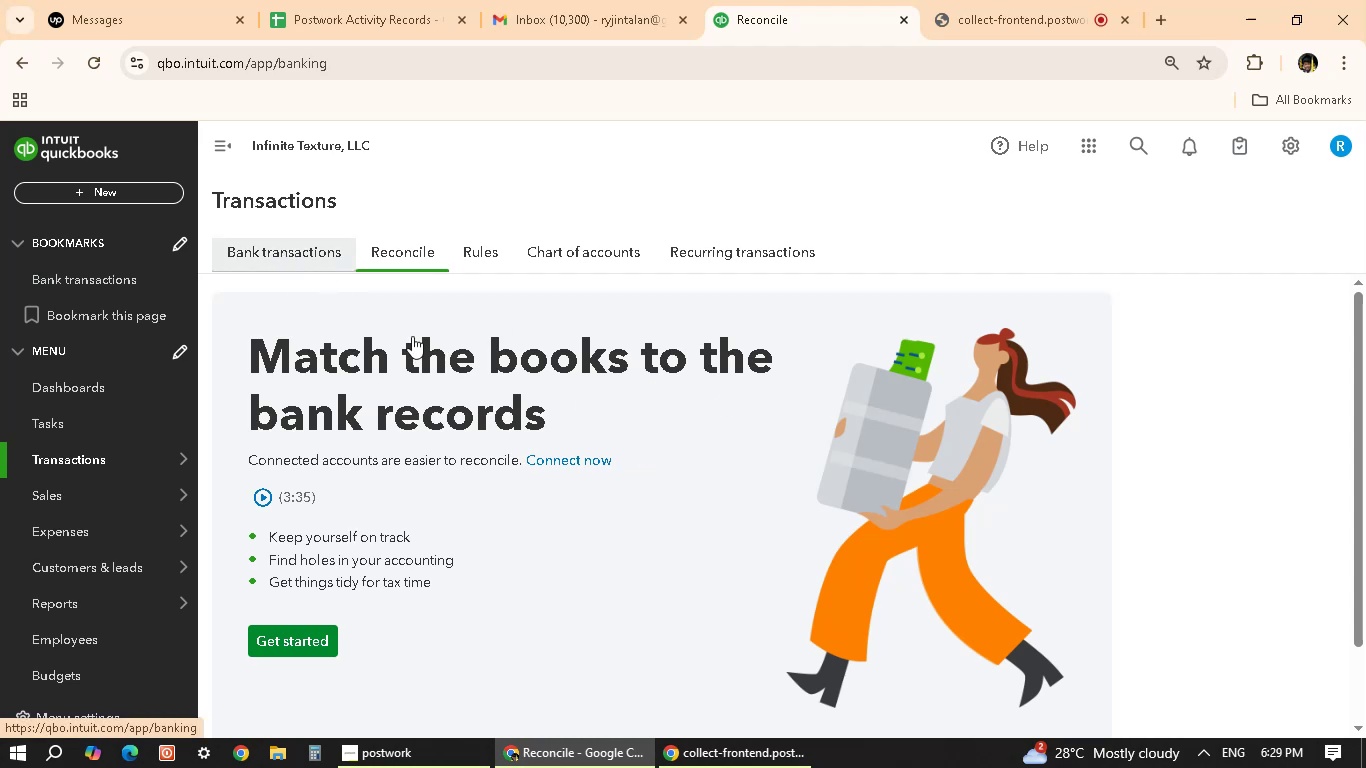 
scroll: coordinate [557, 530], scroll_direction: up, amount: 16.0
 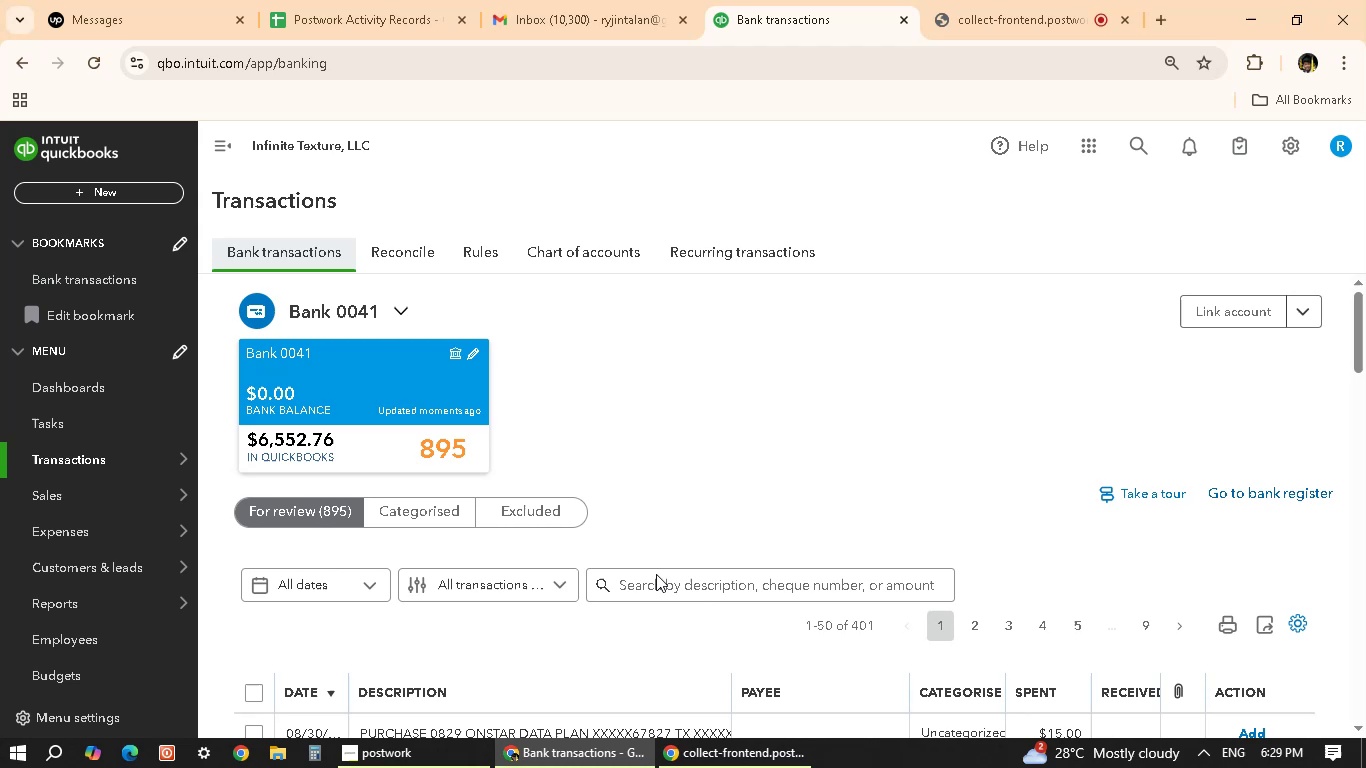 
wait(5.94)
 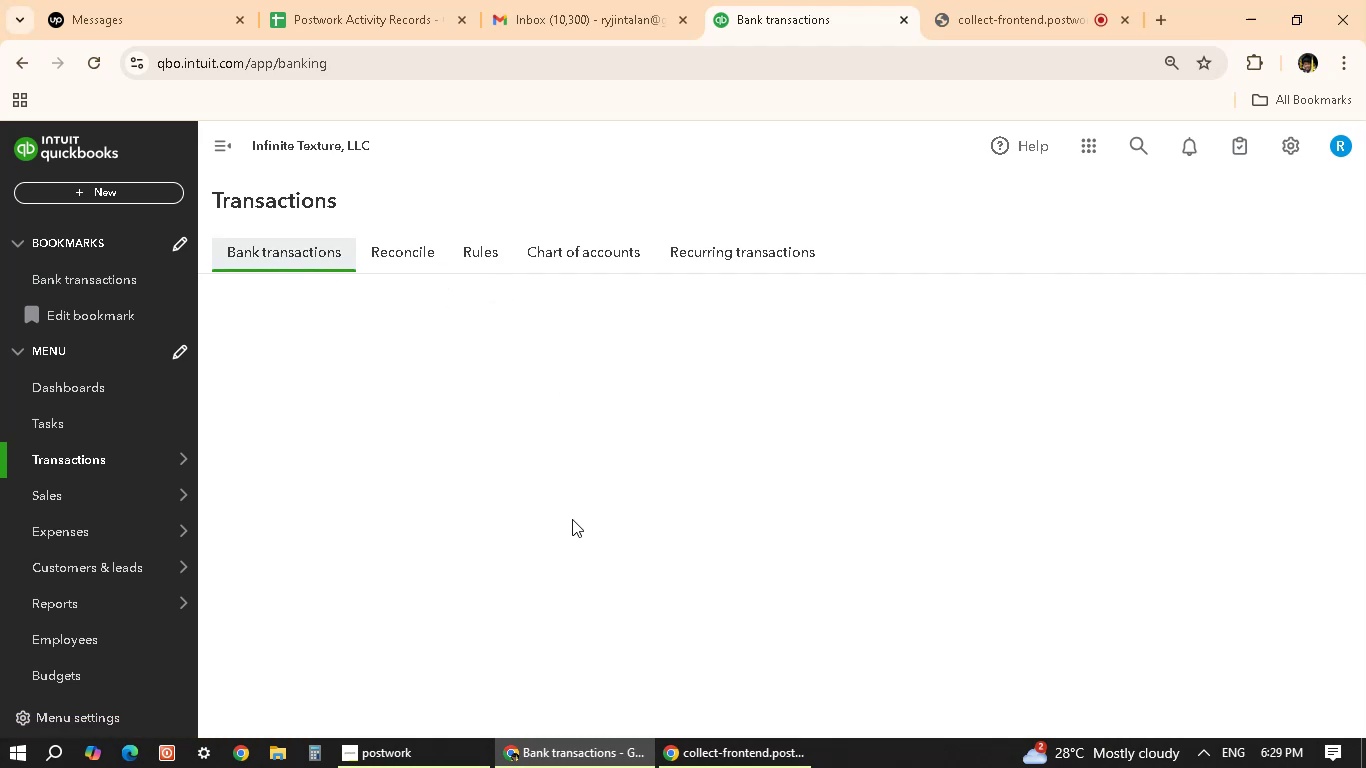 
scroll: coordinate [971, 546], scroll_direction: down, amount: 4.0
 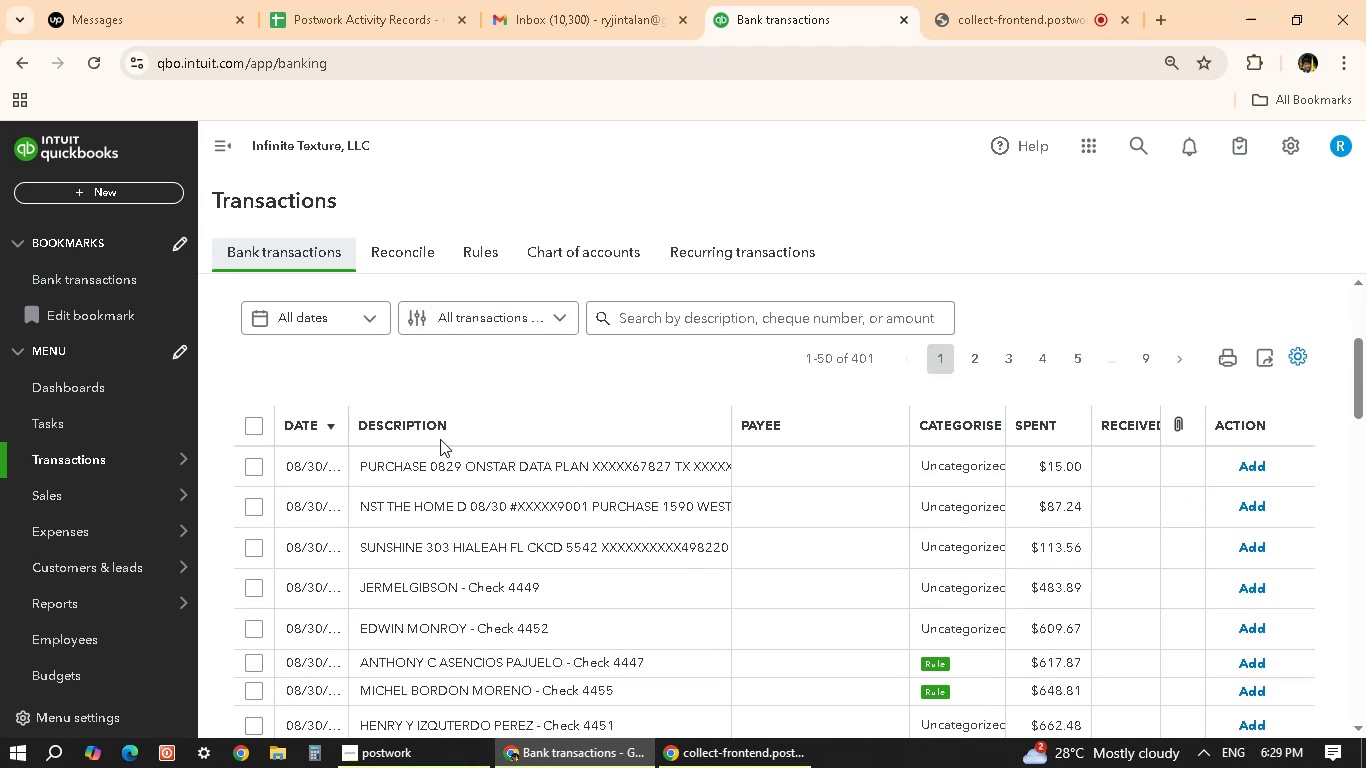 
scroll: coordinate [449, 465], scroll_direction: up, amount: 1.0
 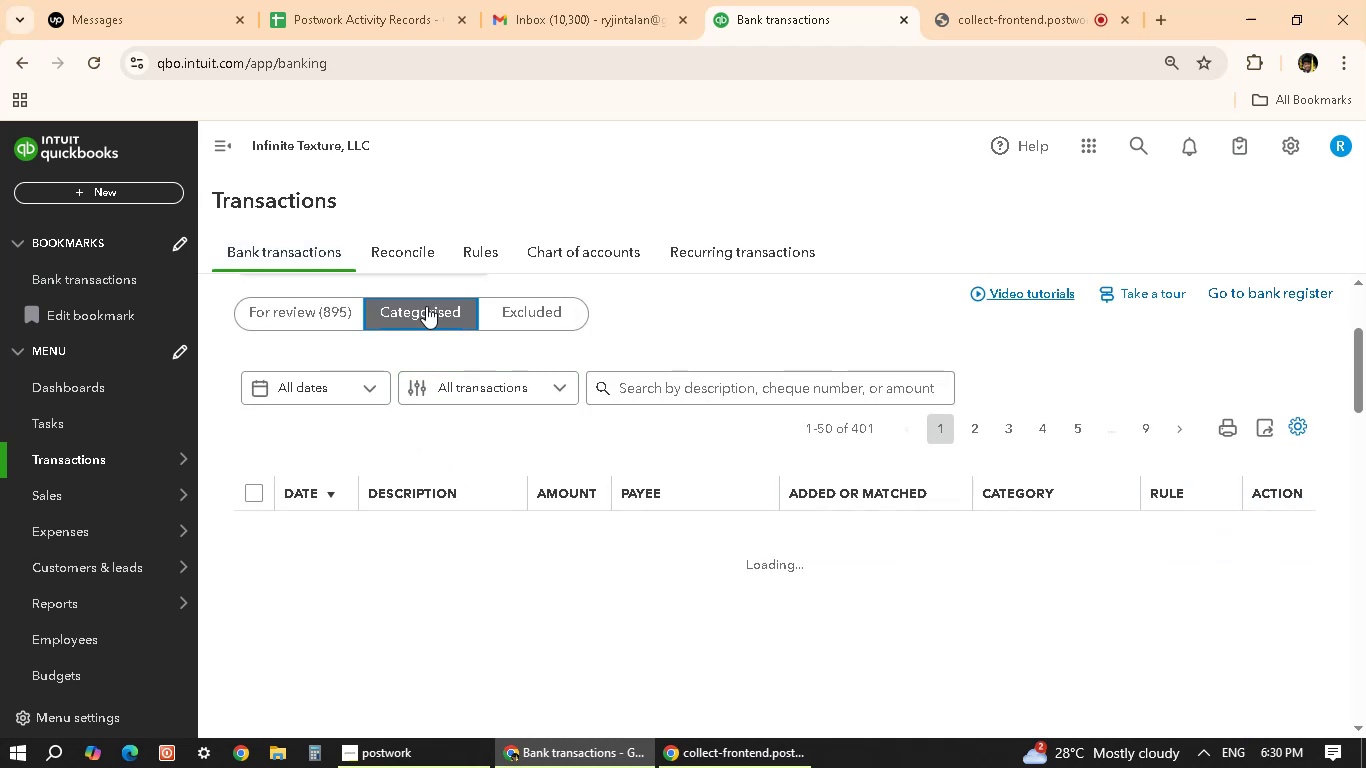 
wait(11.18)
 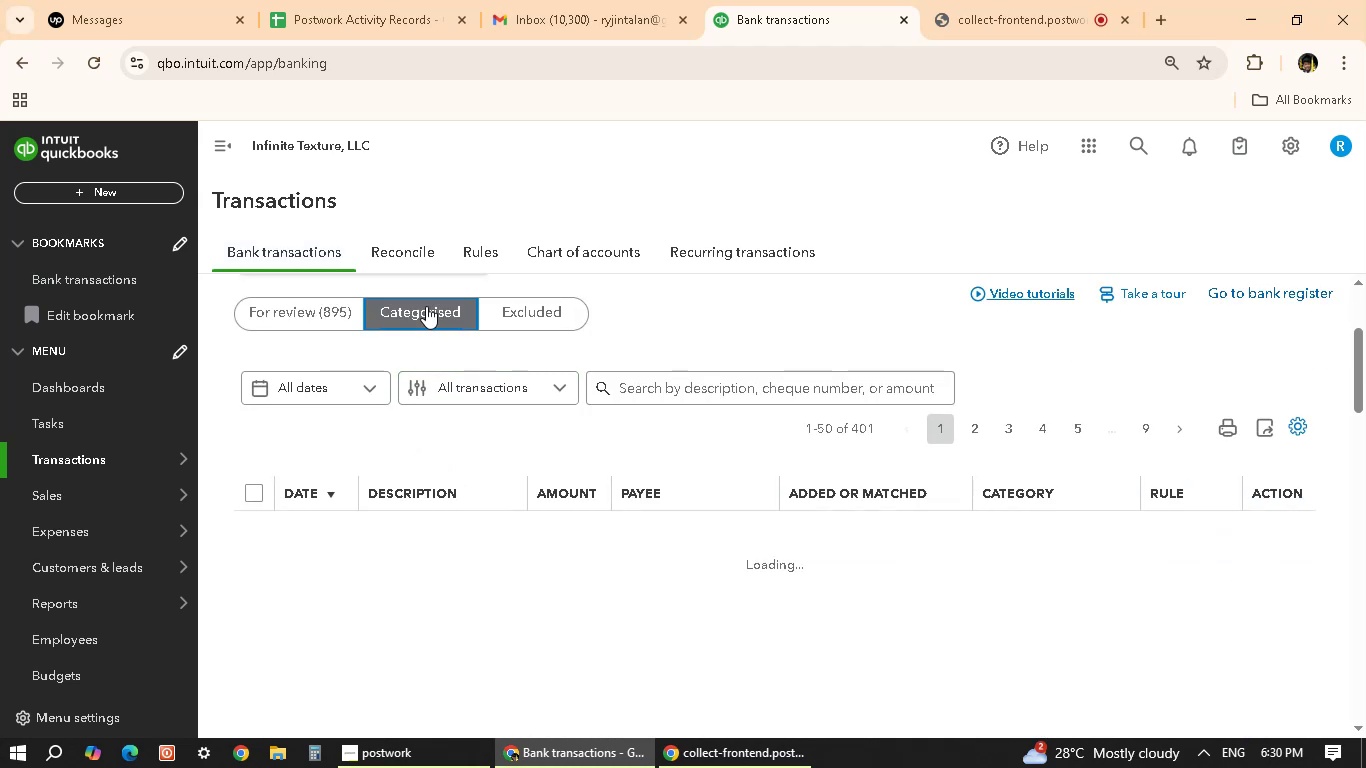 
scroll: coordinate [750, 551], scroll_direction: down, amount: 4.0
 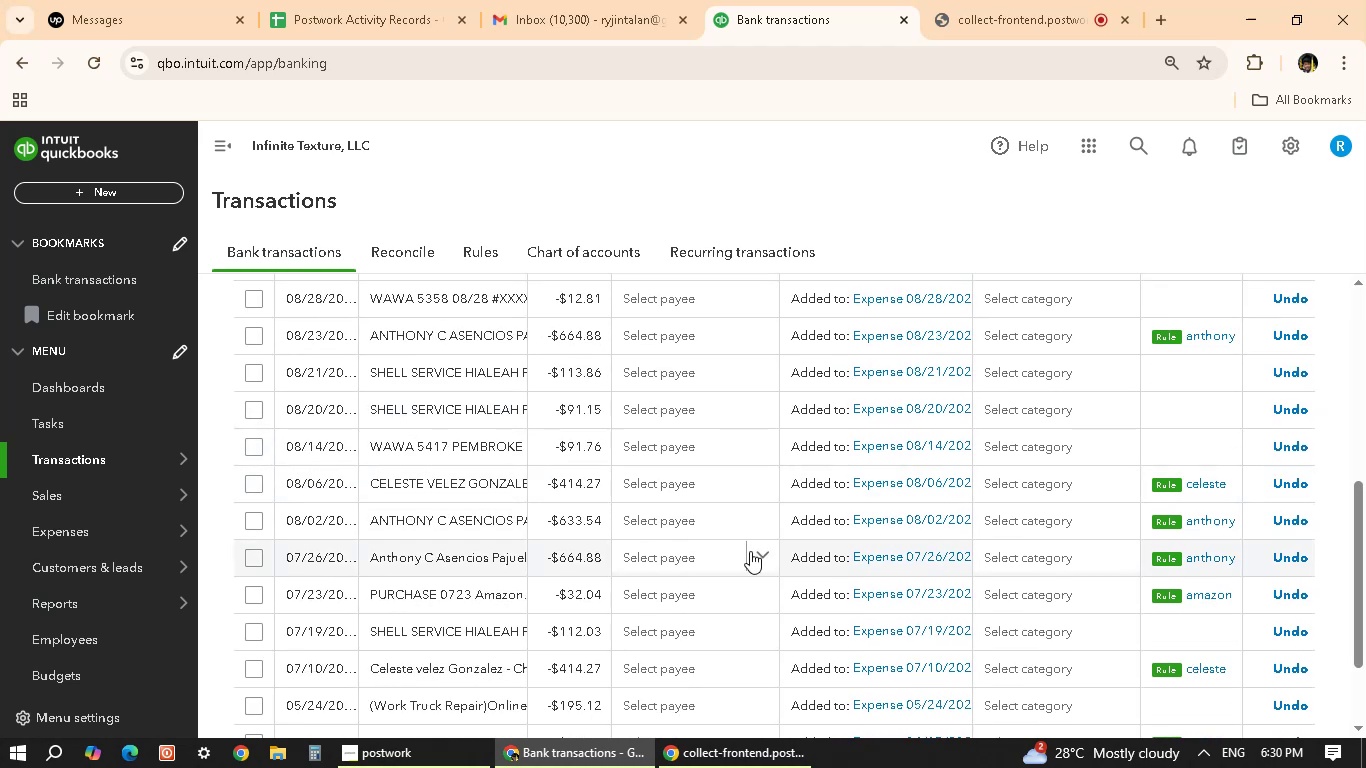 
scroll: coordinate [750, 551], scroll_direction: up, amount: 3.0
 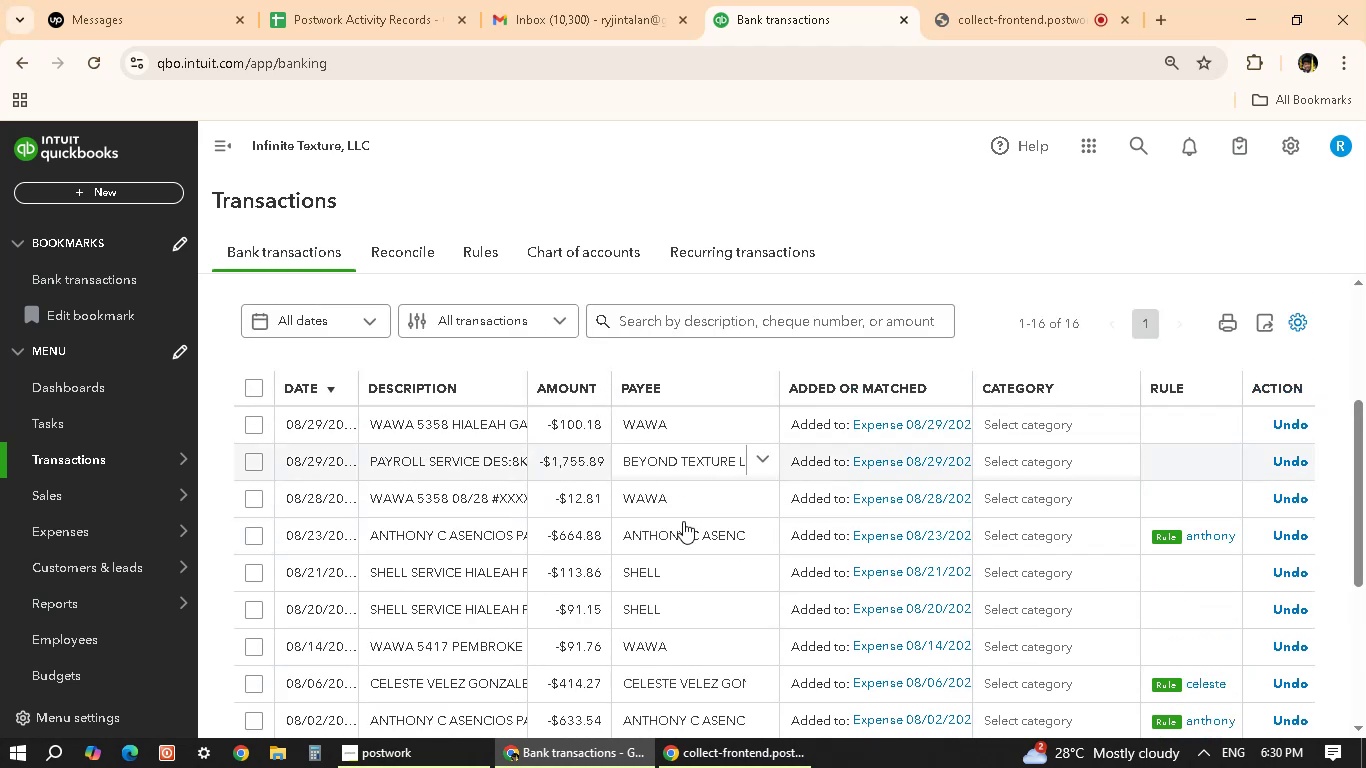 
scroll: coordinate [704, 583], scroll_direction: down, amount: 6.0
 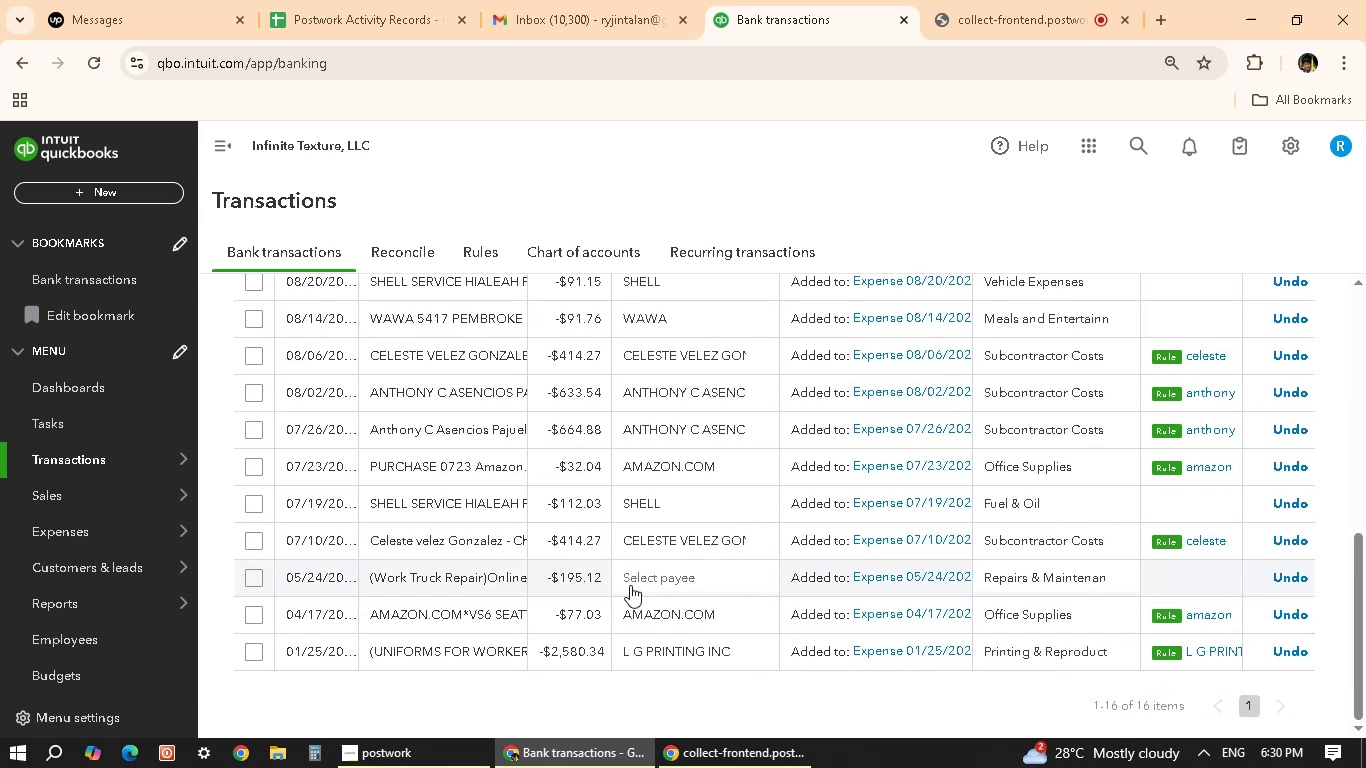 
scroll: coordinate [659, 642], scroll_direction: up, amount: 8.0
 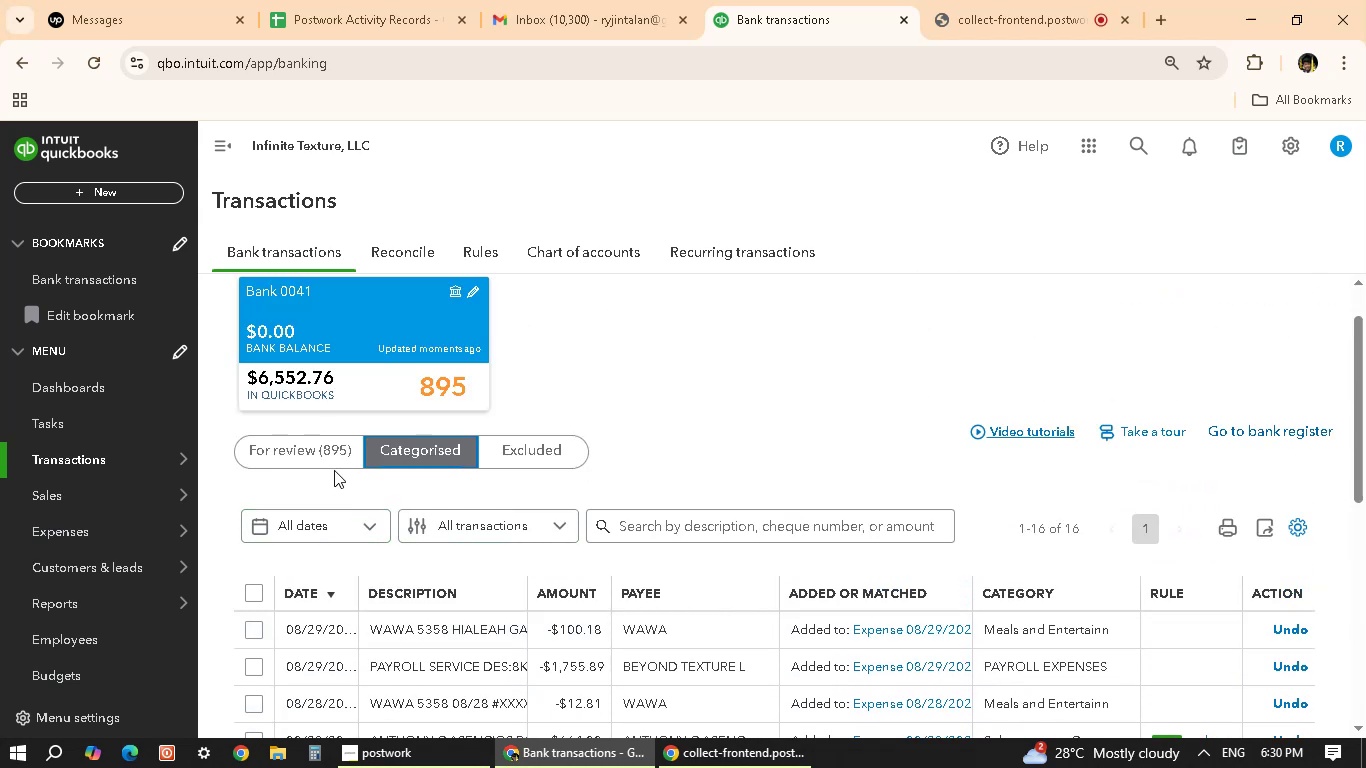 
left_click([327, 454])
 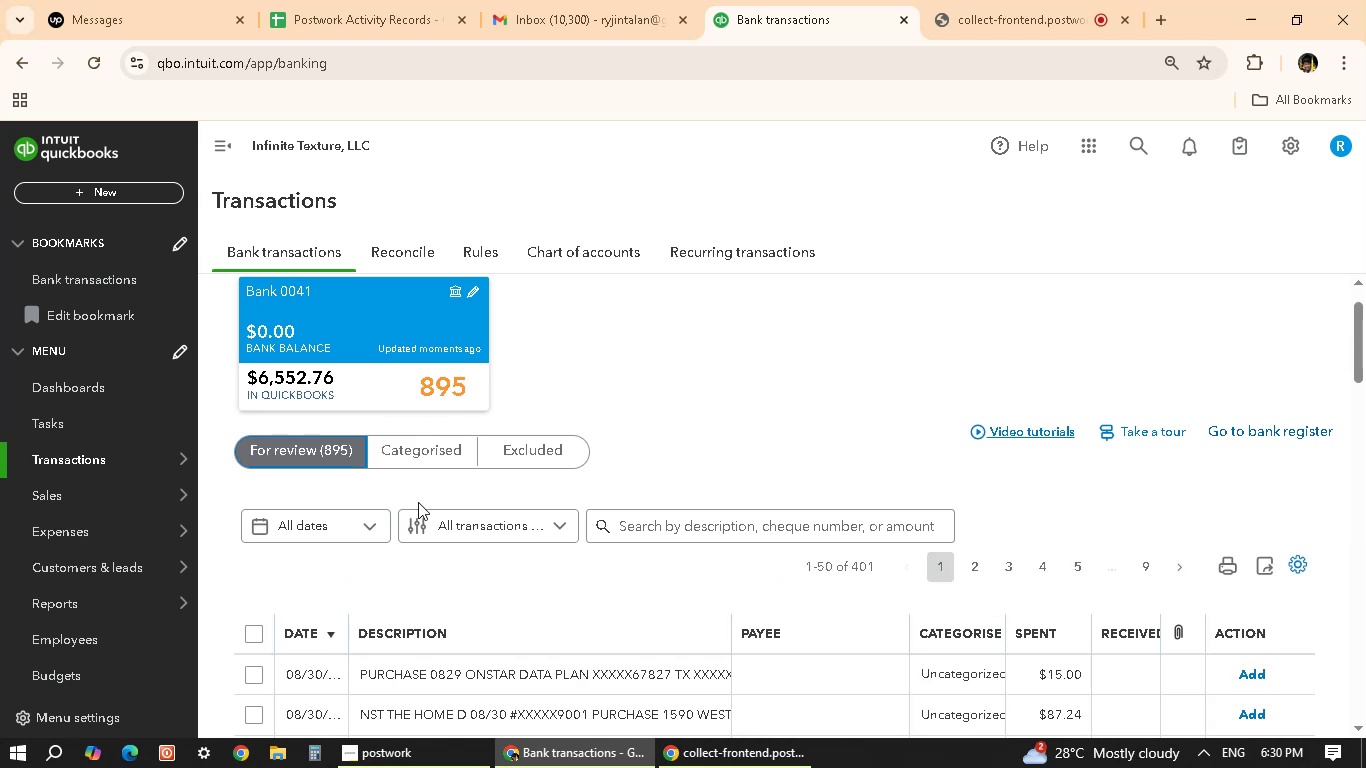 
wait(12.24)
 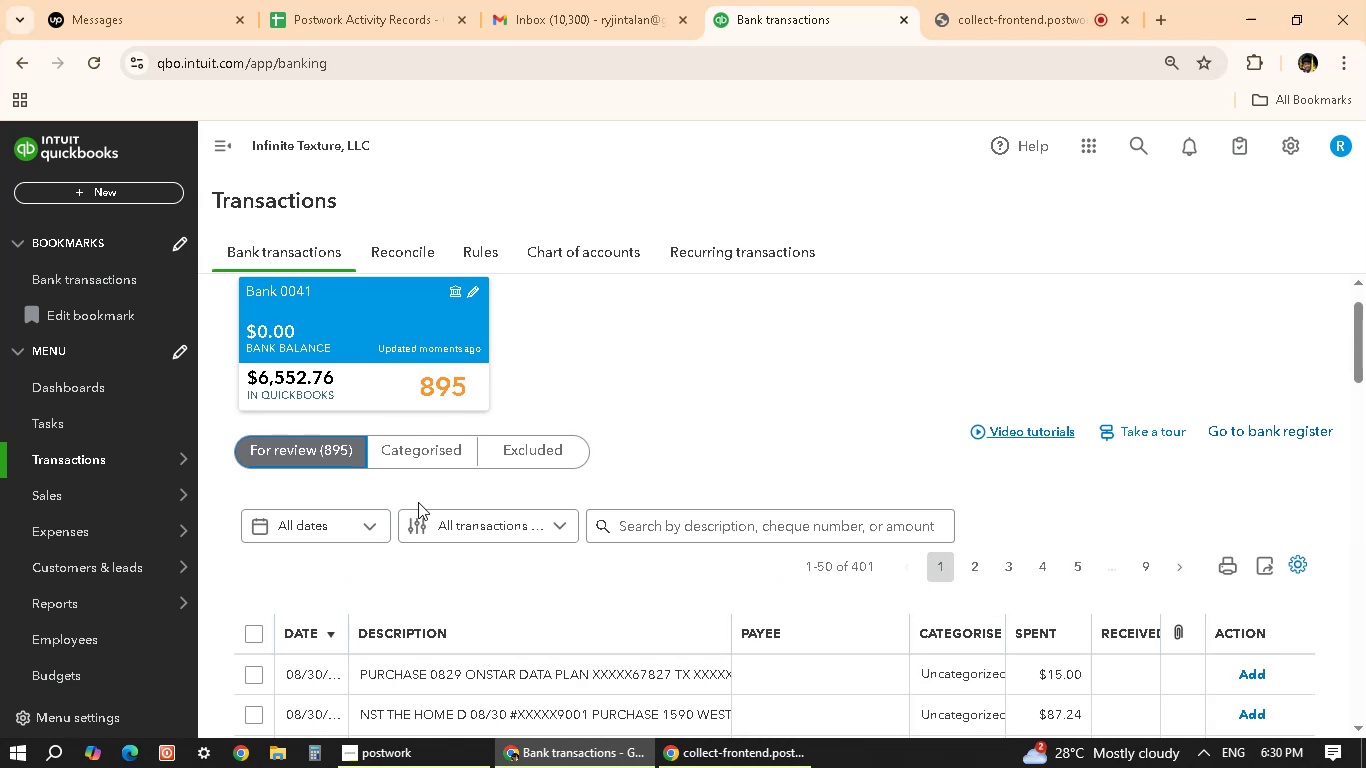 
scroll: coordinate [567, 462], scroll_direction: down, amount: 2.0
 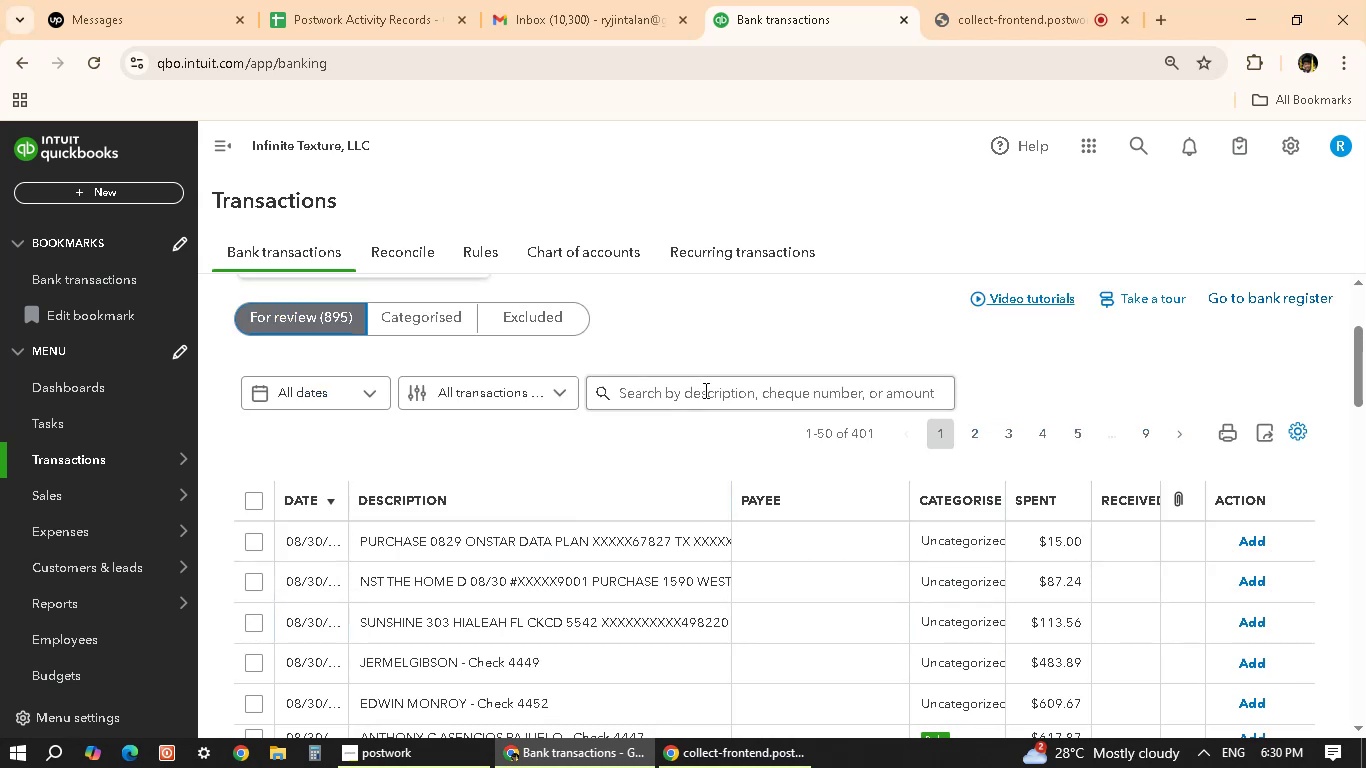 
left_click([710, 385])
 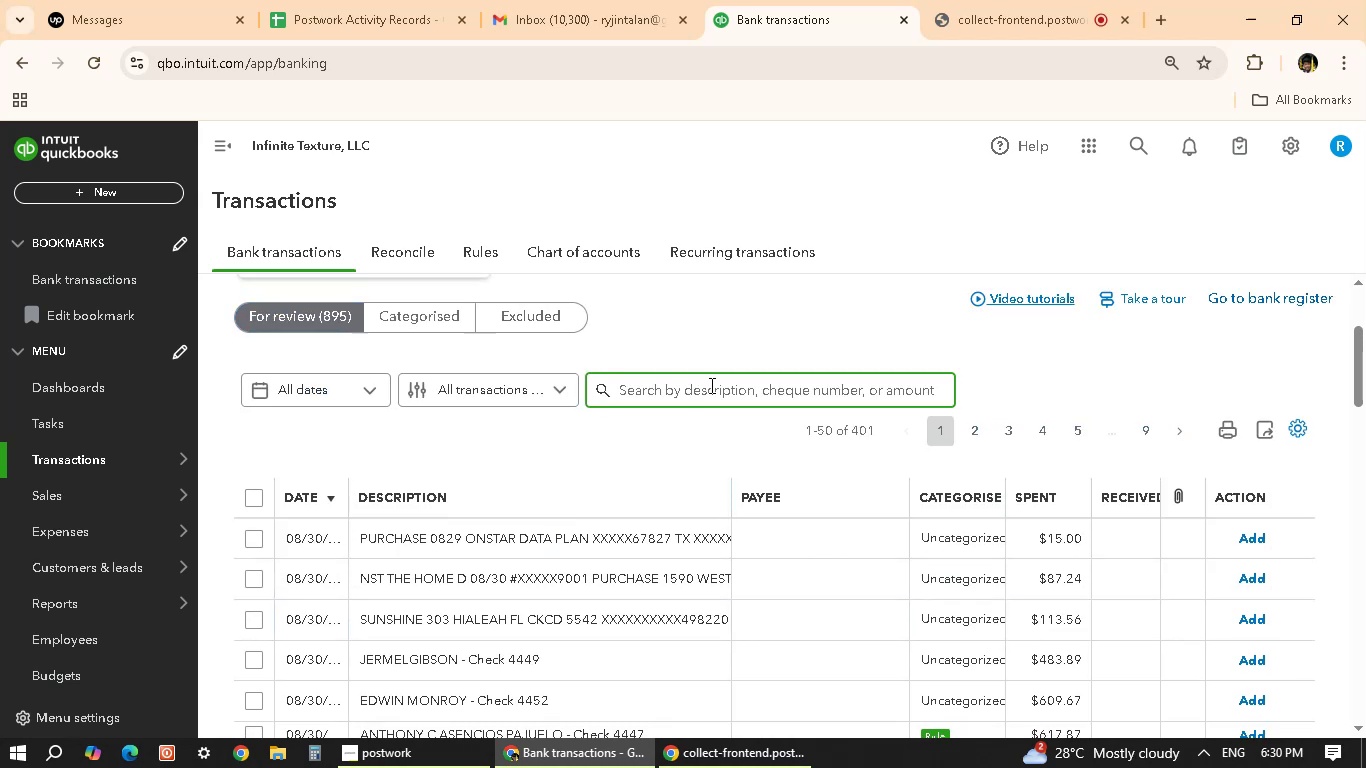 
type(wawa)
 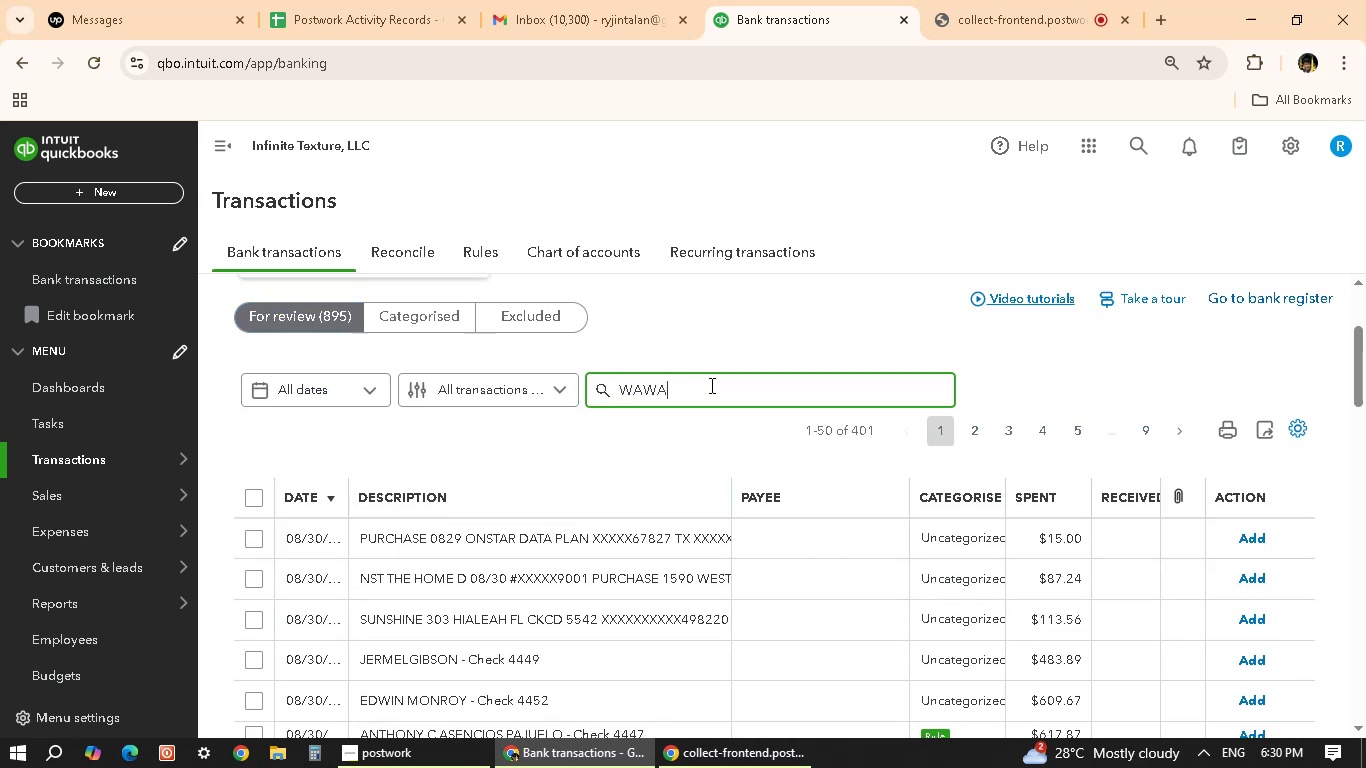 
key(Enter)
 